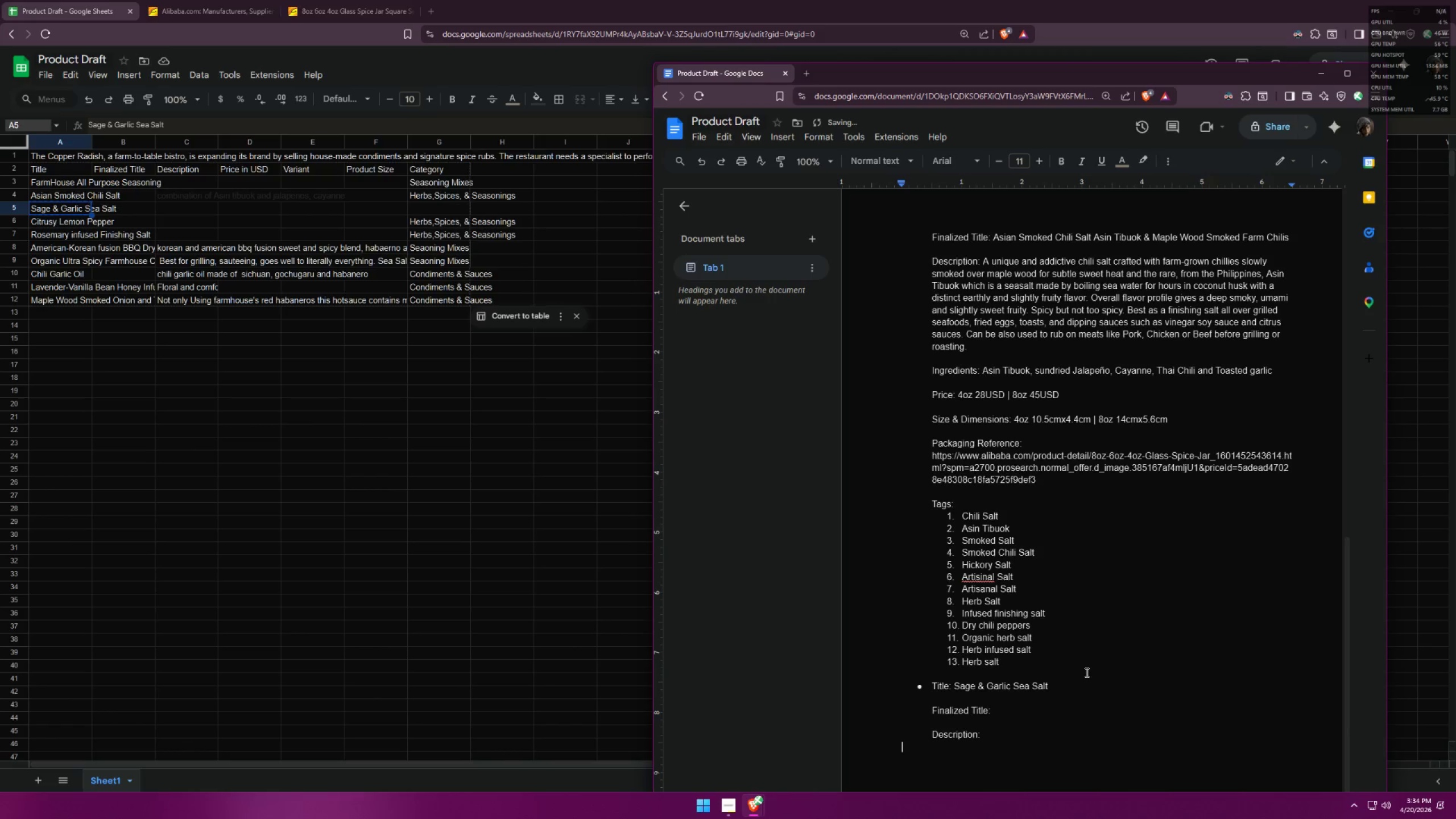 
key(Backspace)
 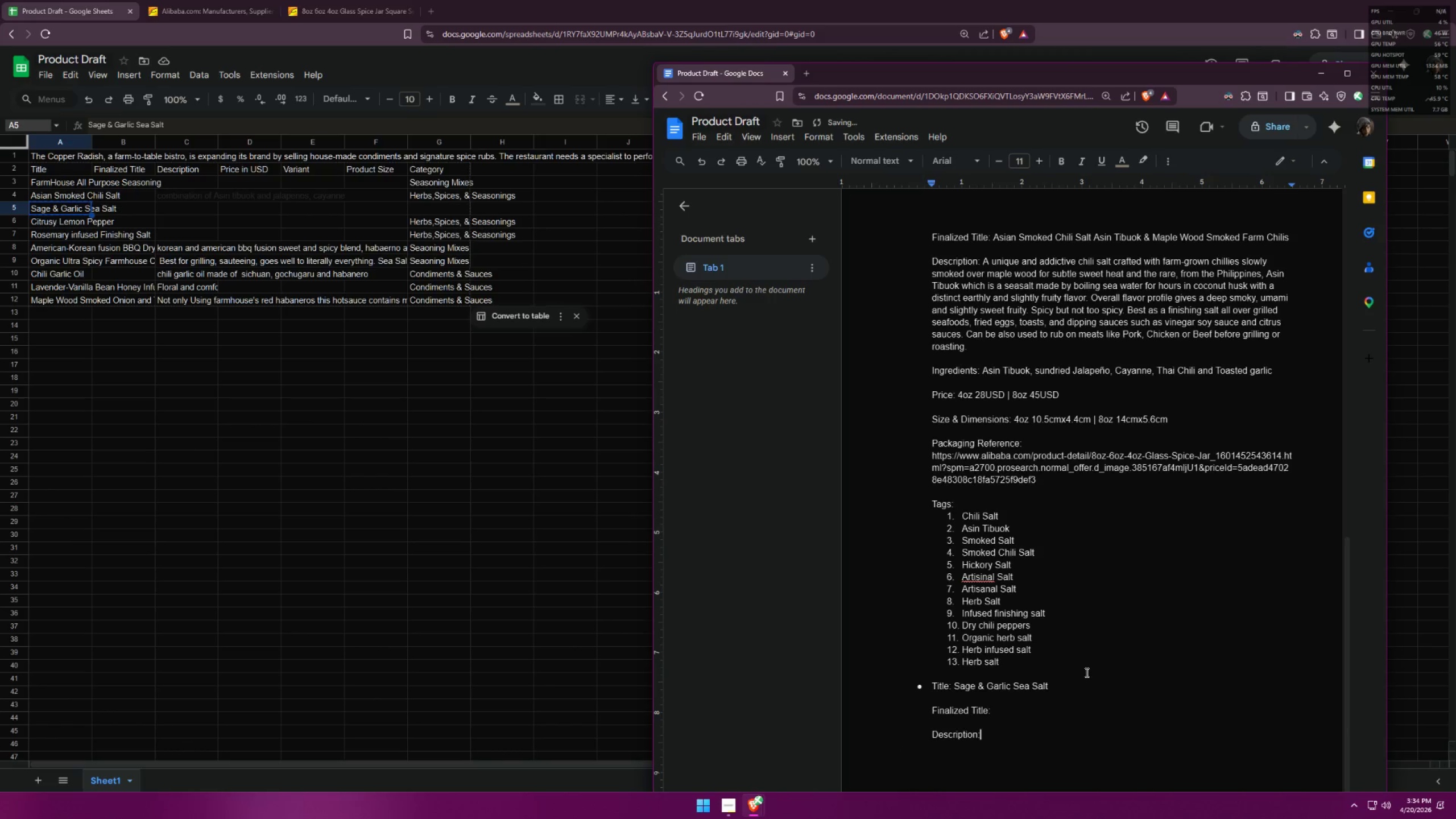 
key(Enter)
 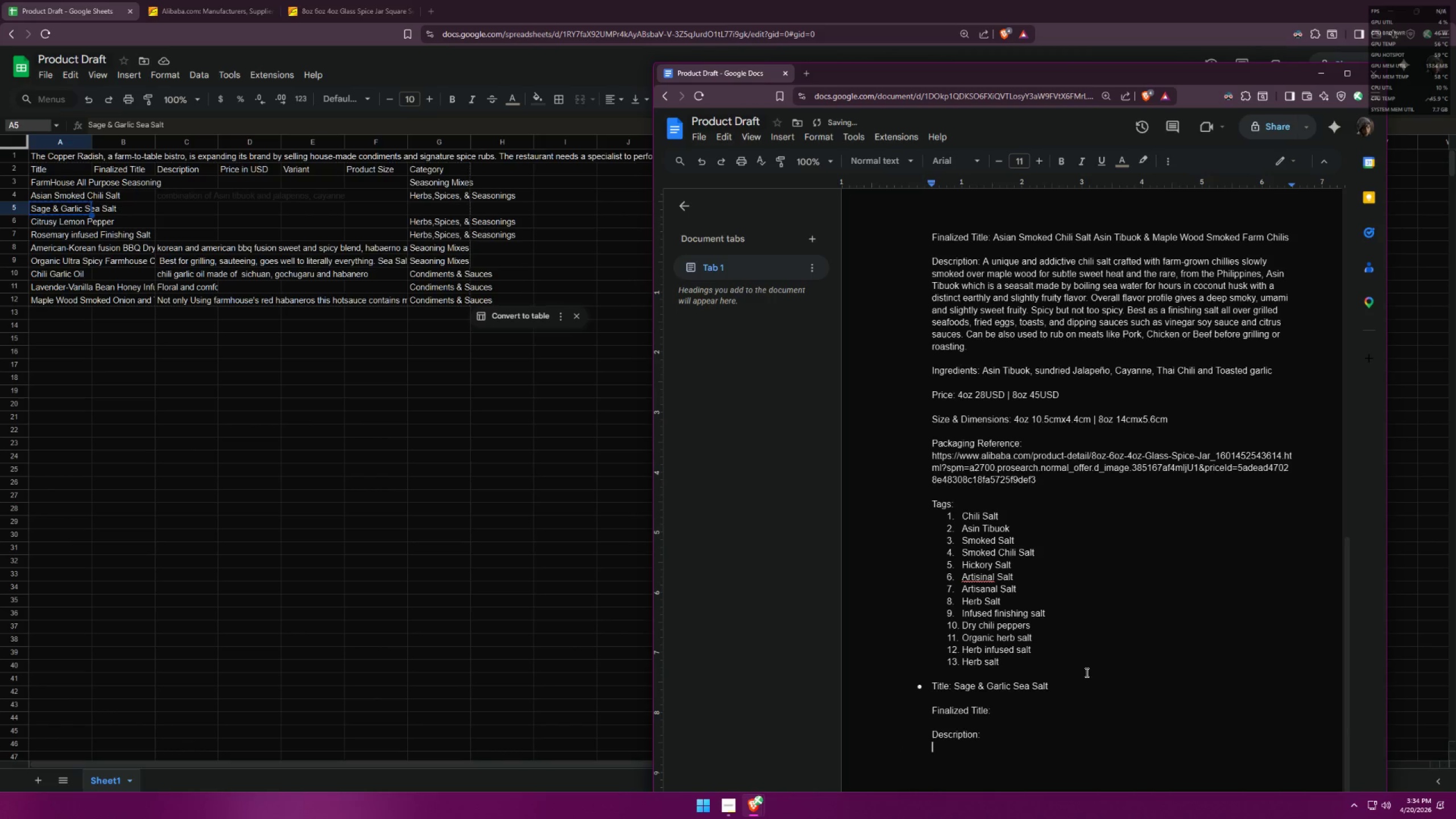 
type(Ingredients:)
 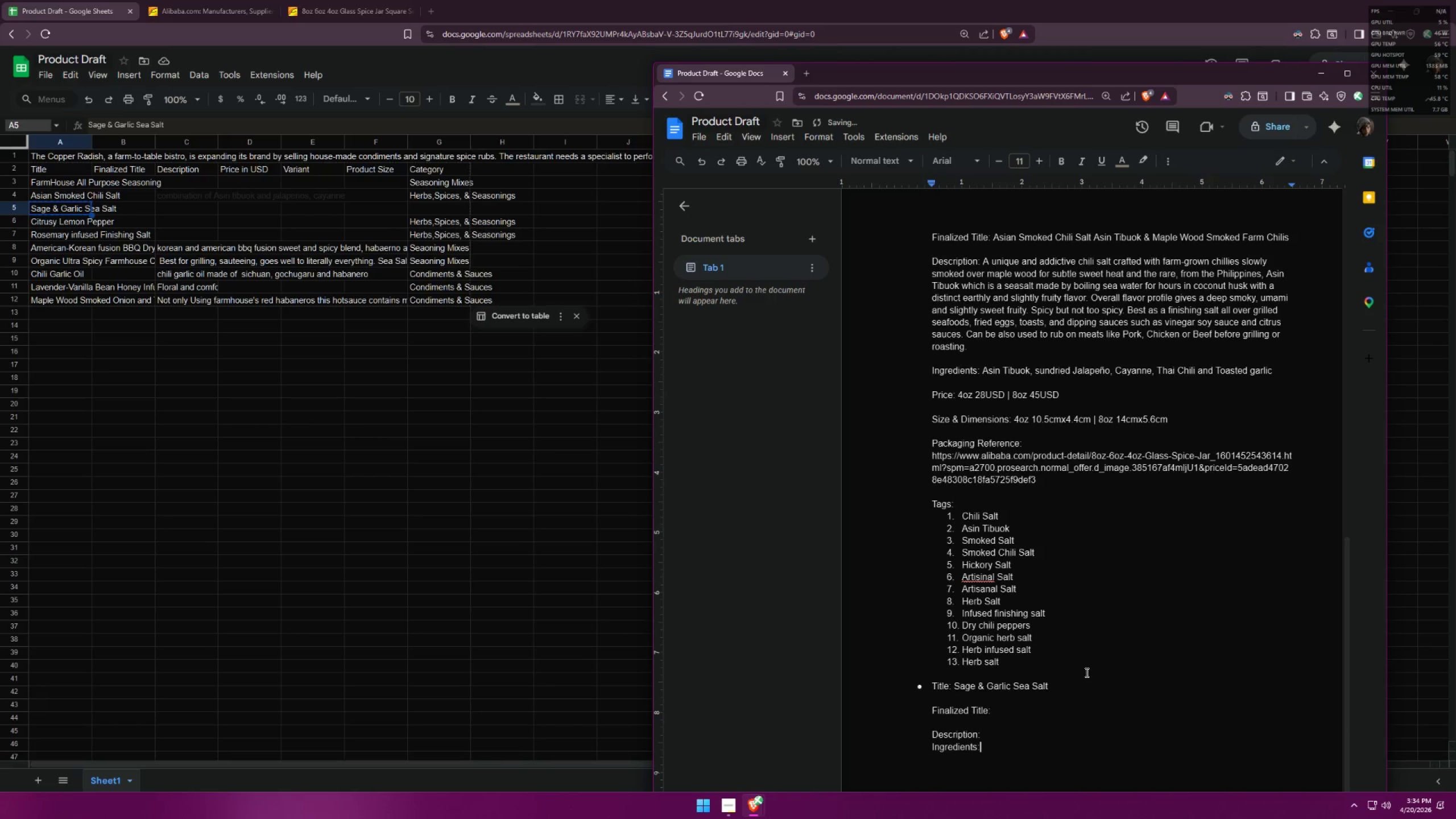 
key(Enter)
 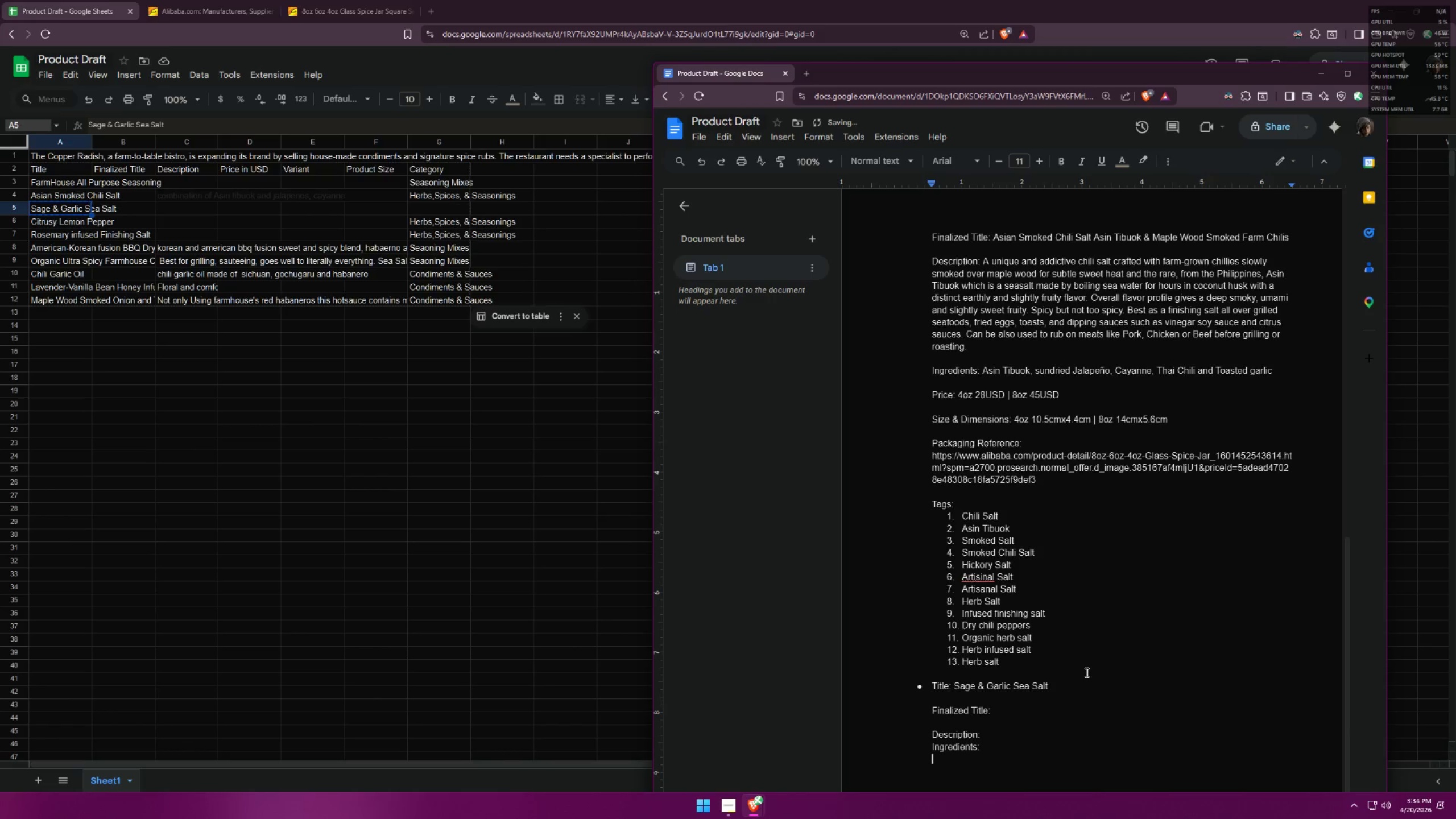 
key(Enter)
 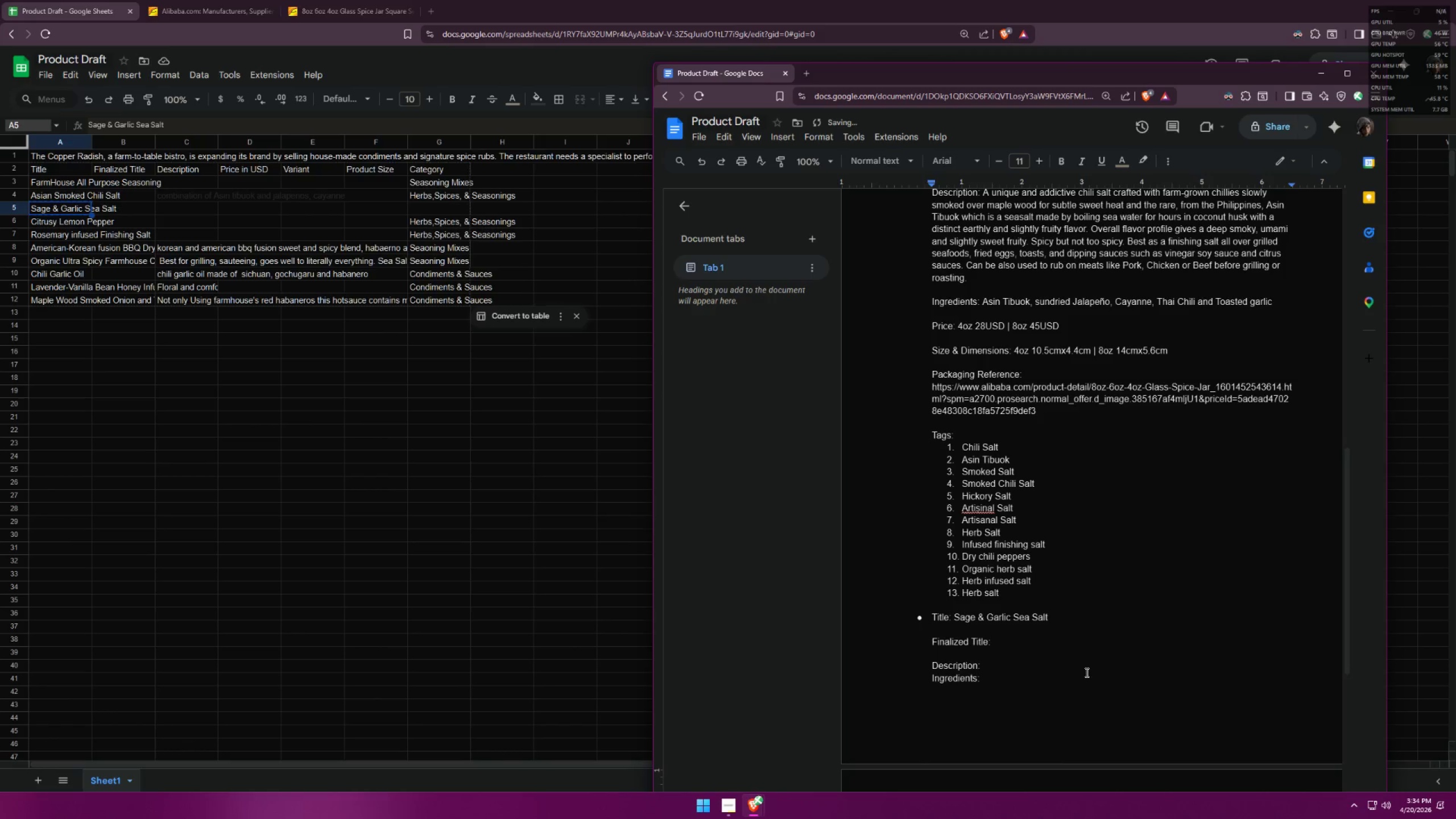 
key(Backspace)
 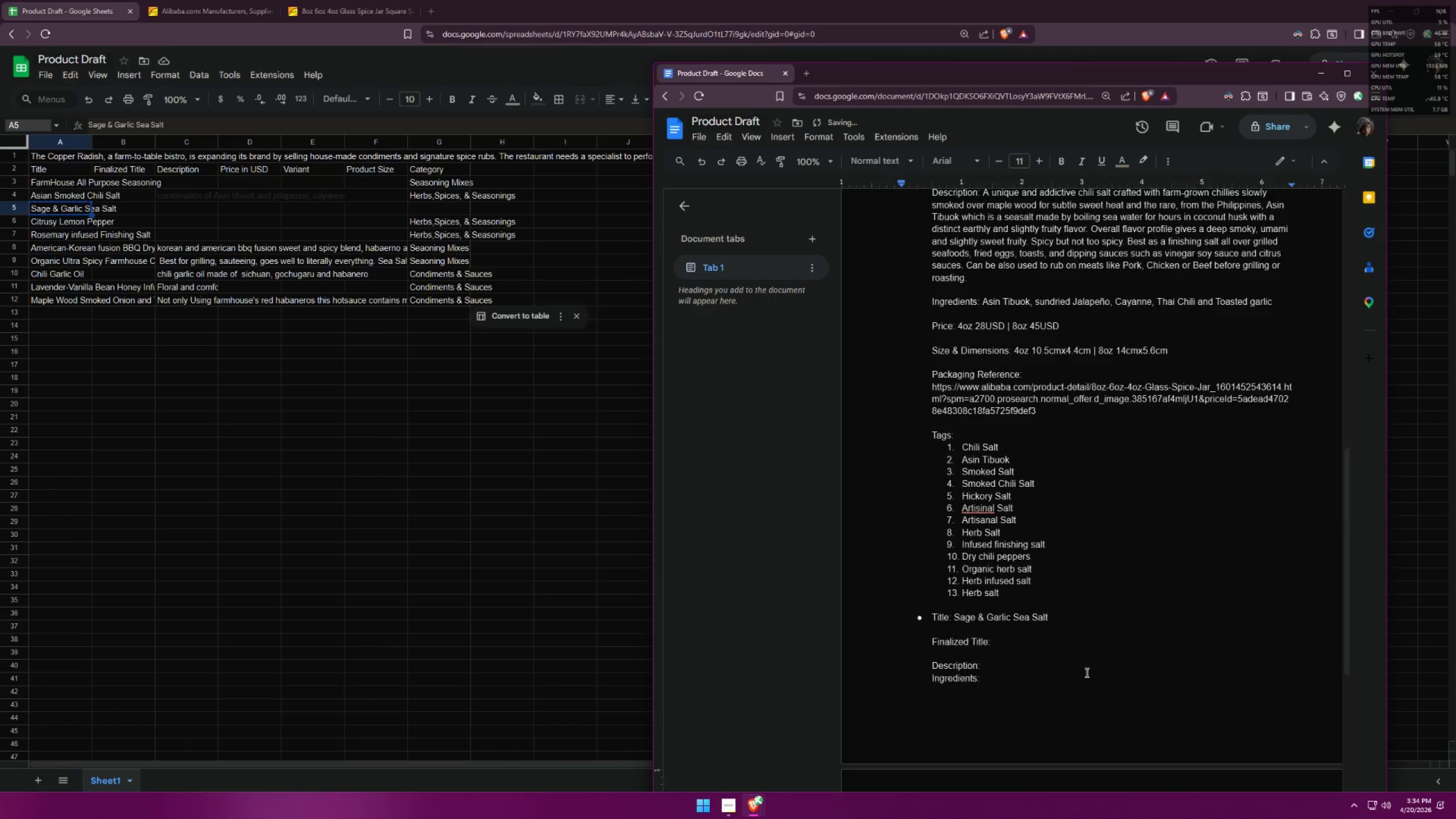 
key(Backspace)
 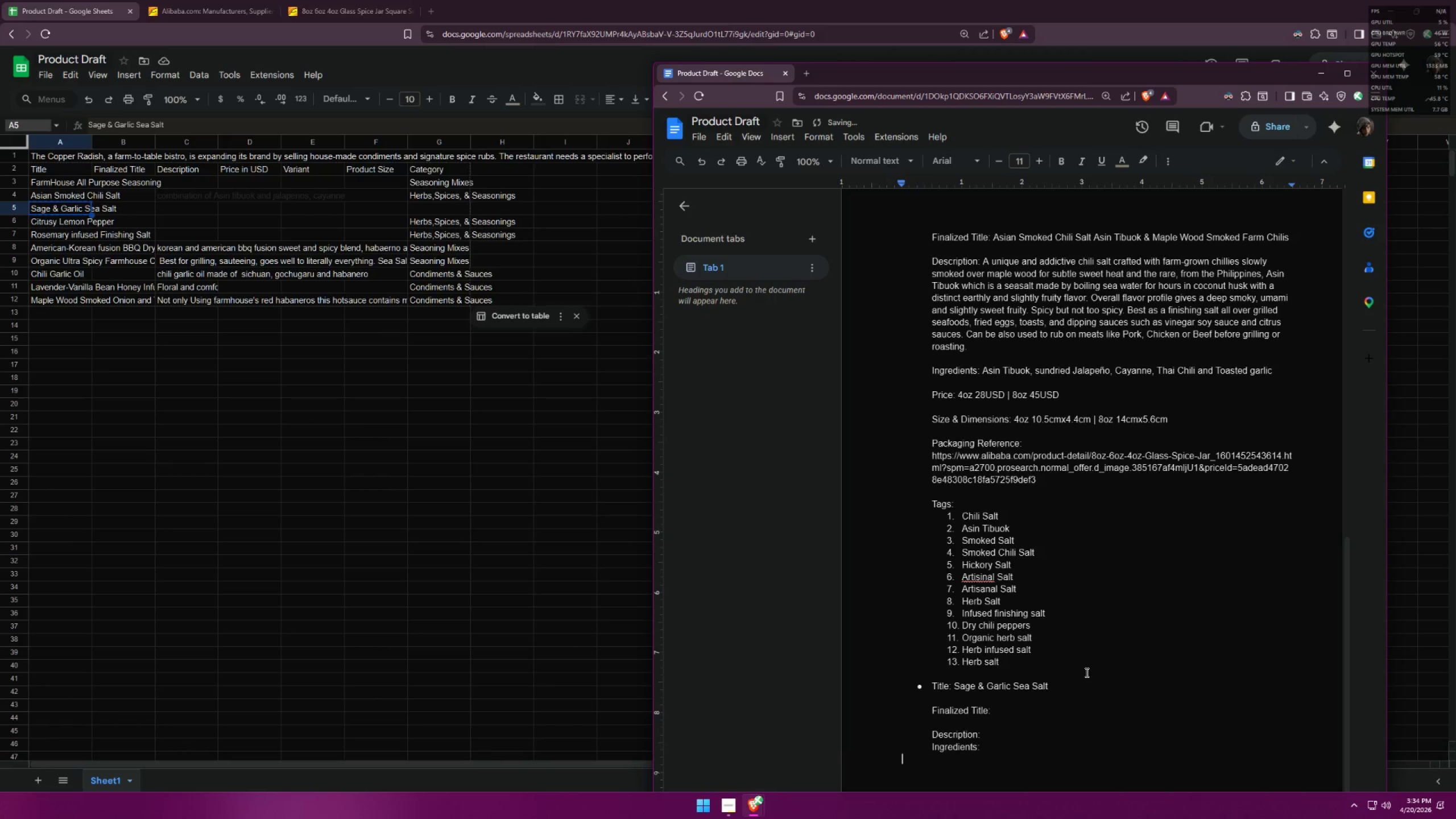 
key(Backspace)
 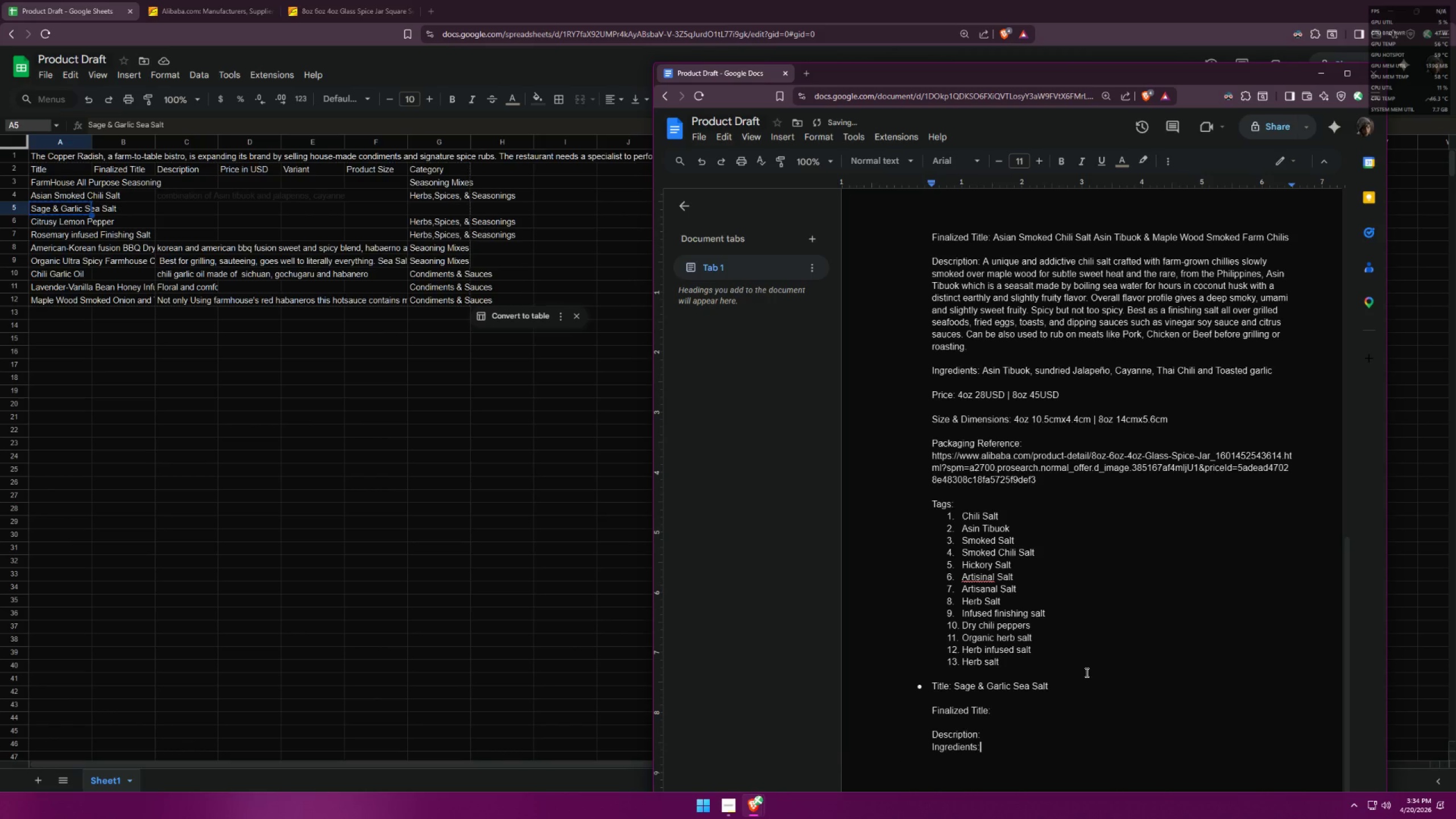 
key(Enter)
 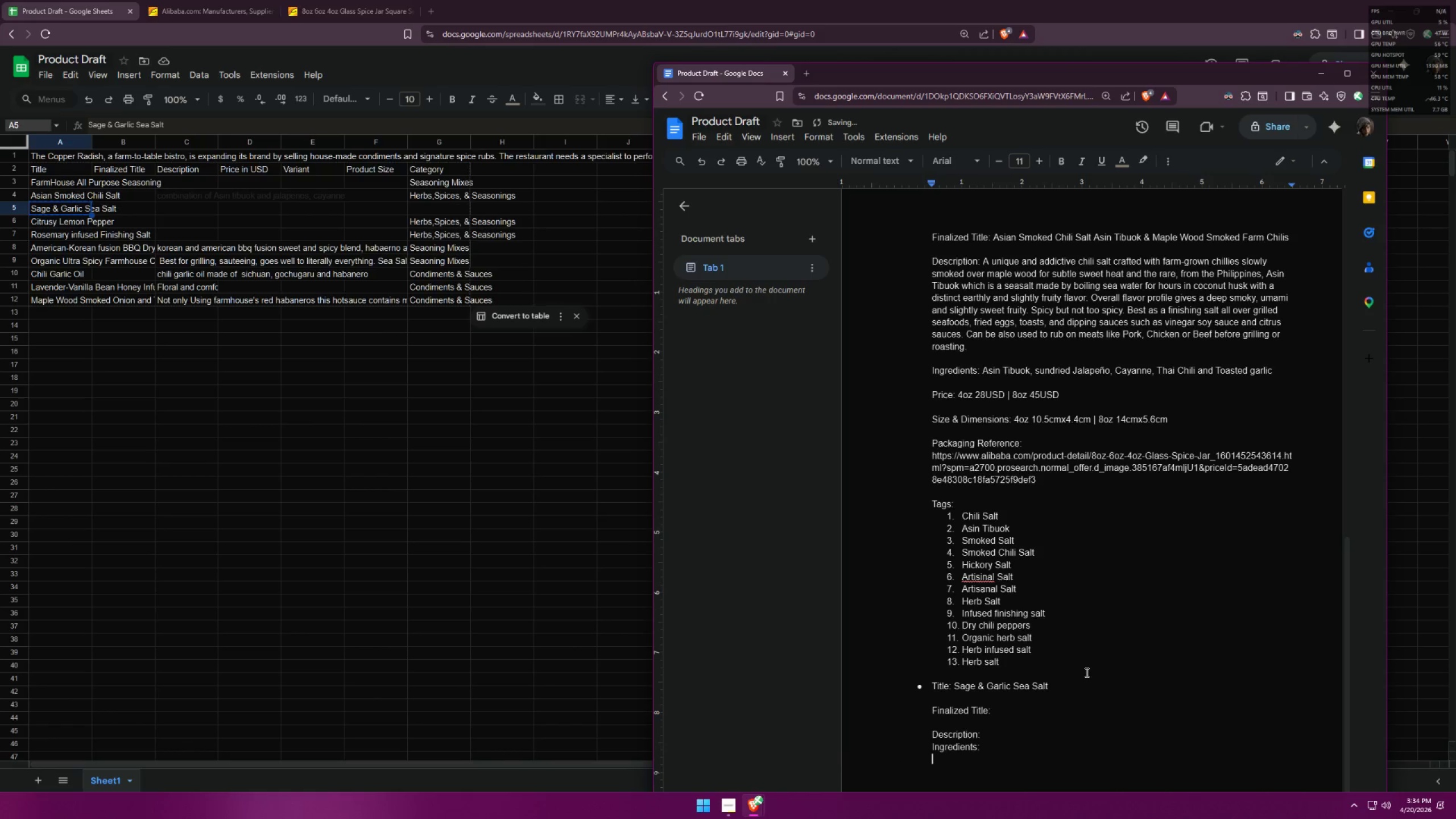 
key(Enter)
 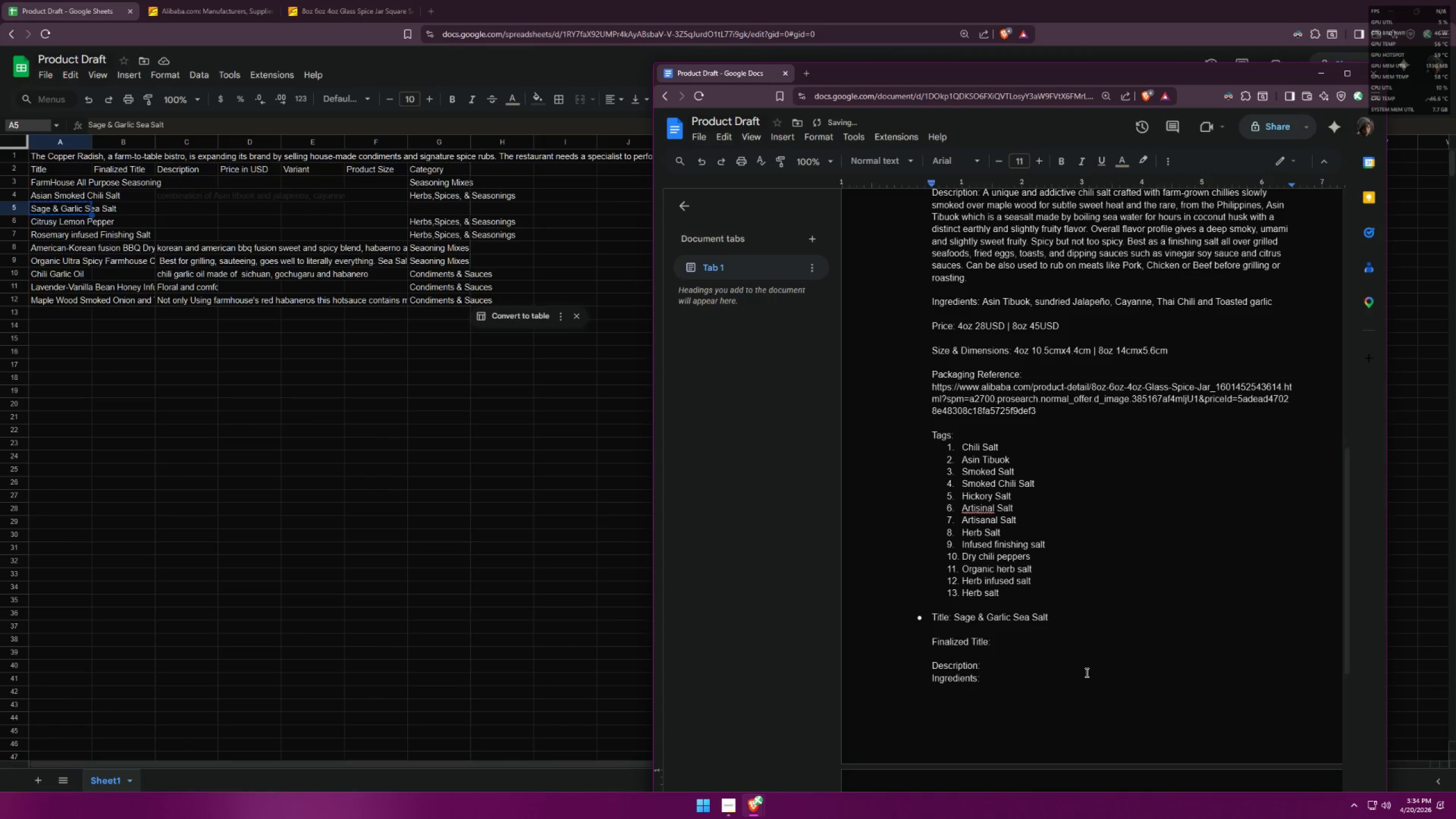 
scroll: coordinate [1150, 593], scroll_direction: down, amount: 2.0
 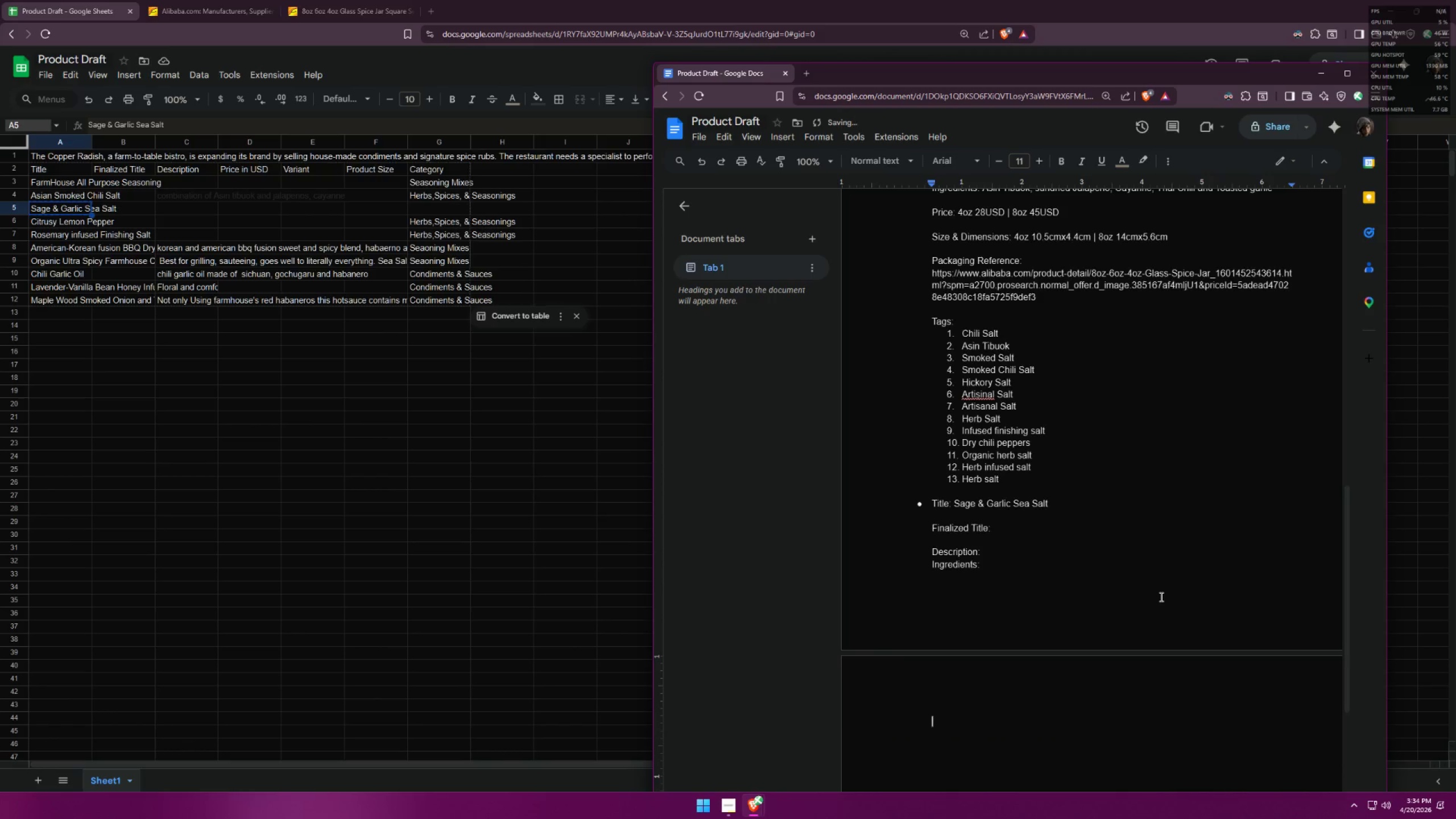 
scroll: coordinate [1160, 597], scroll_direction: up, amount: 5.0
 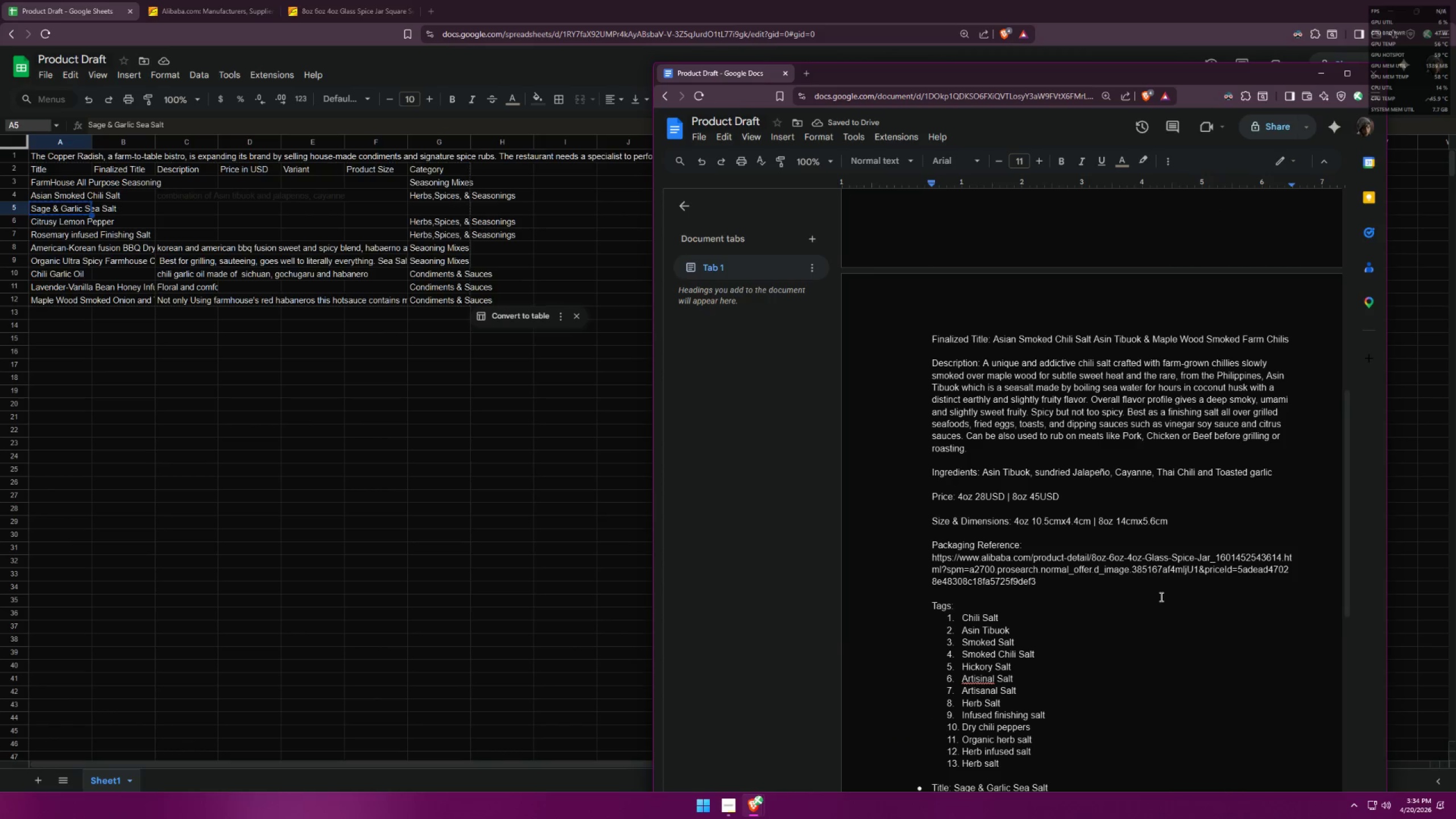 
scroll: coordinate [1160, 597], scroll_direction: down, amount: 8.0
 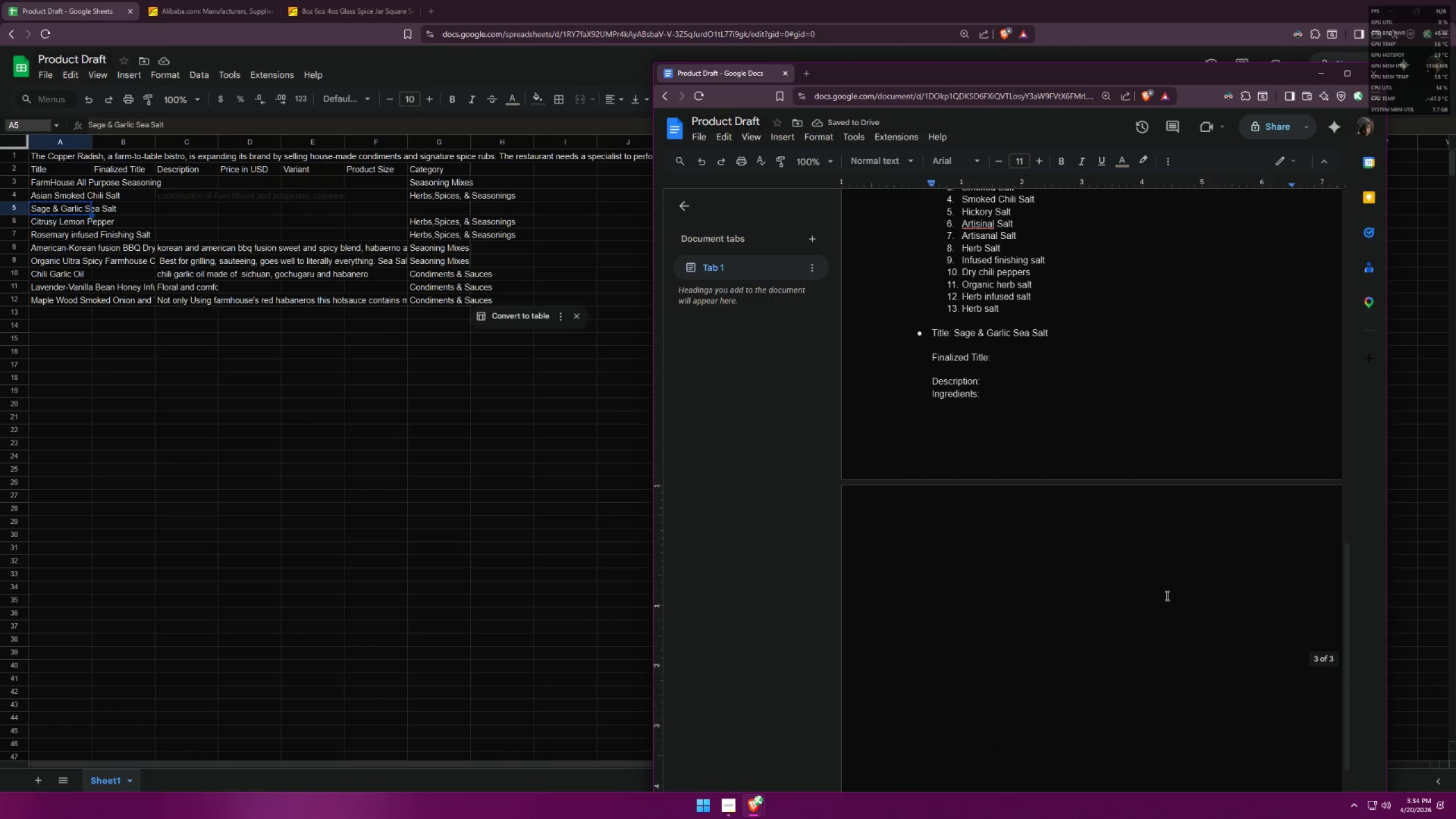 
type(Pro)
key(Backspace)
type(ice)
 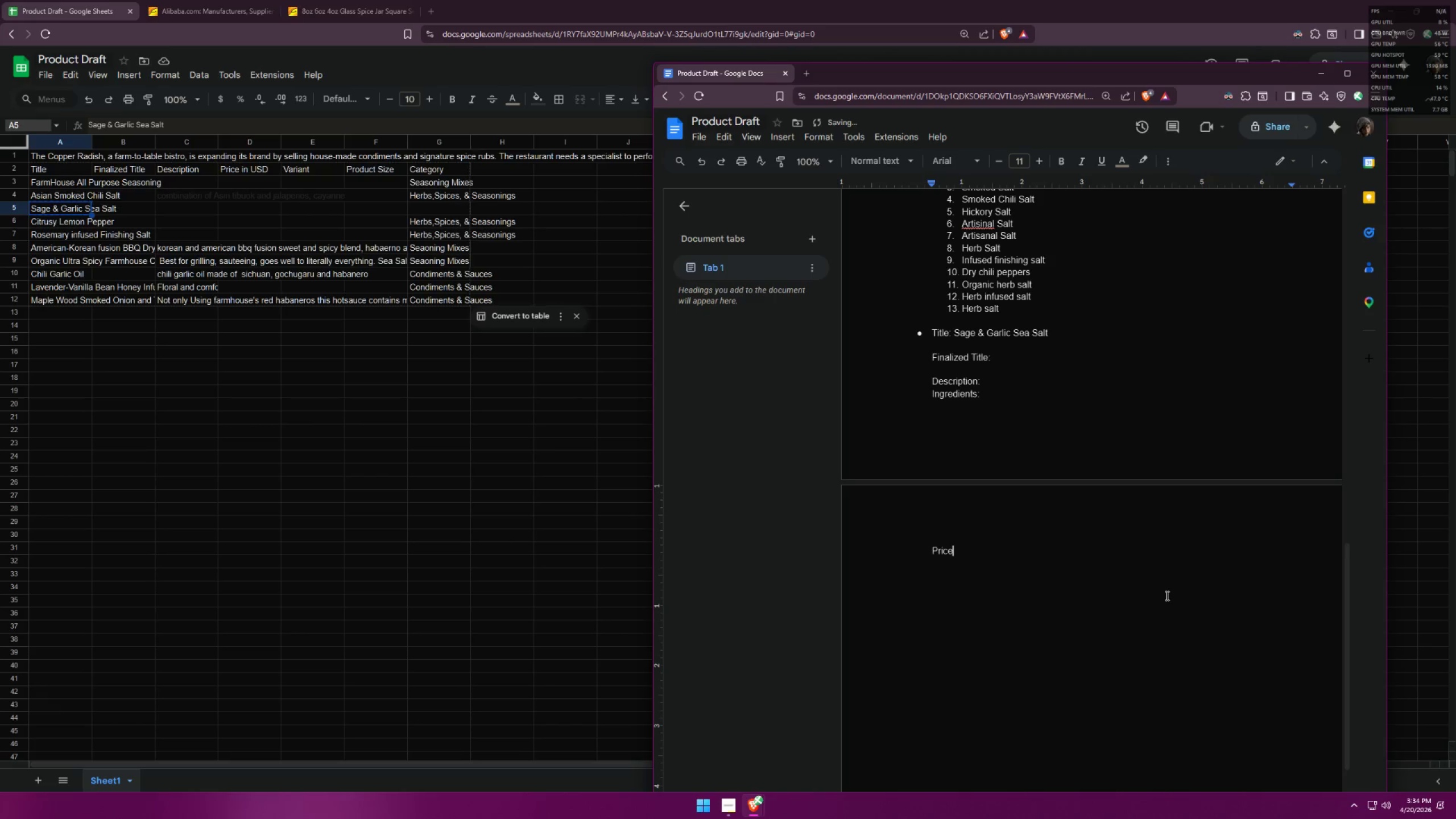 
scroll: coordinate [1206, 566], scroll_direction: up, amount: 5.0
 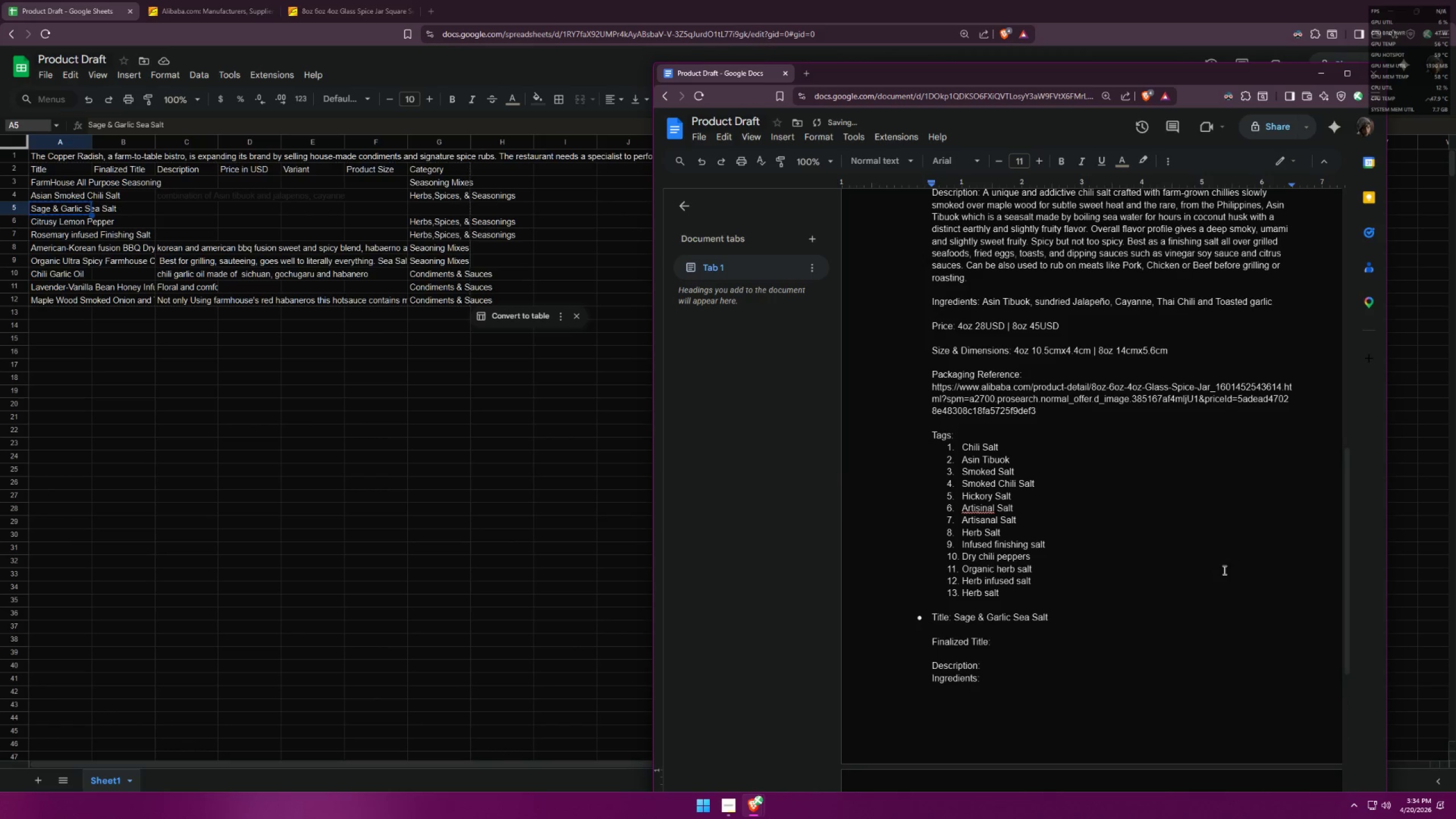 
key(Shift+Semicolon)
 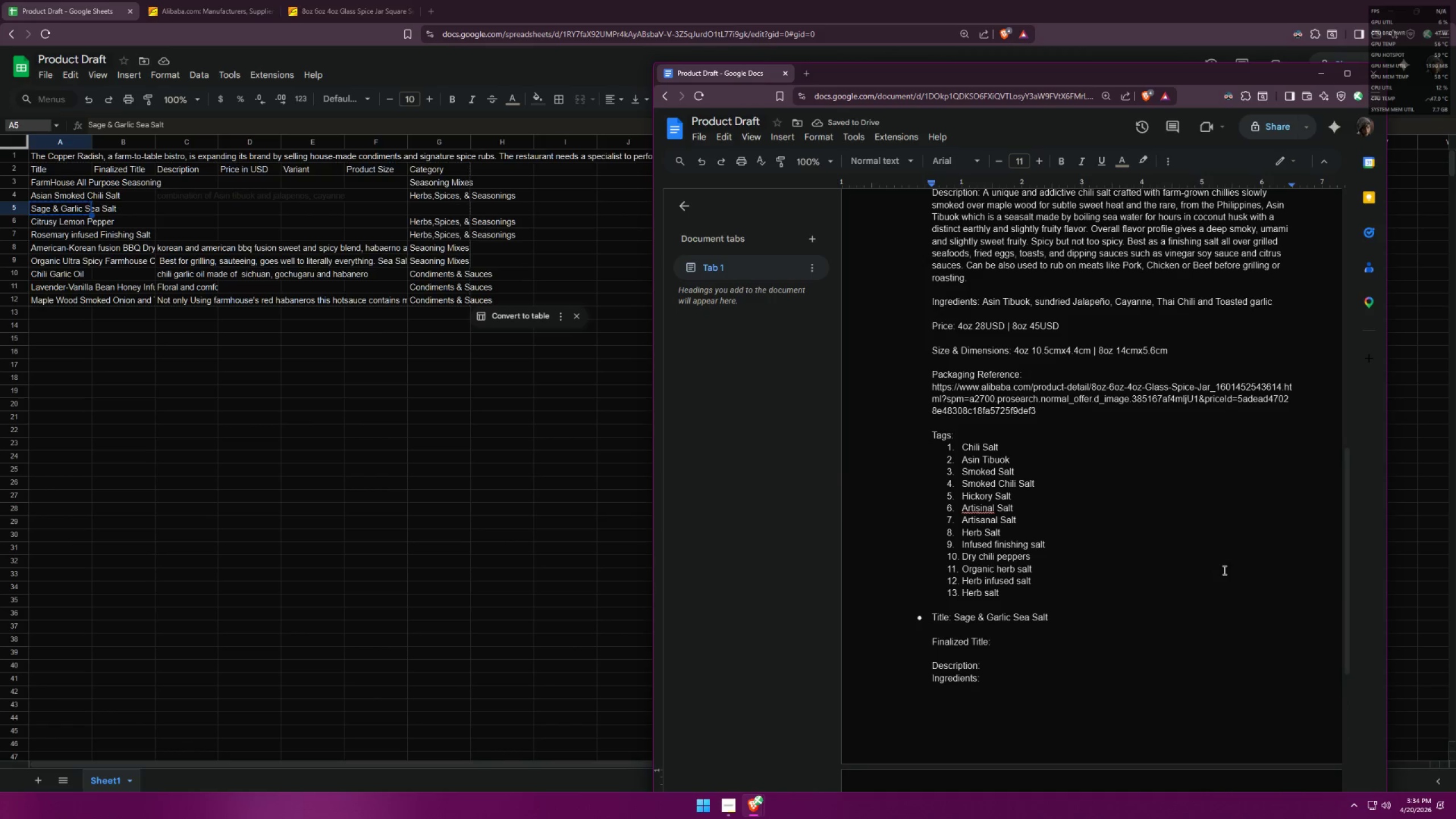 
key(Enter)
 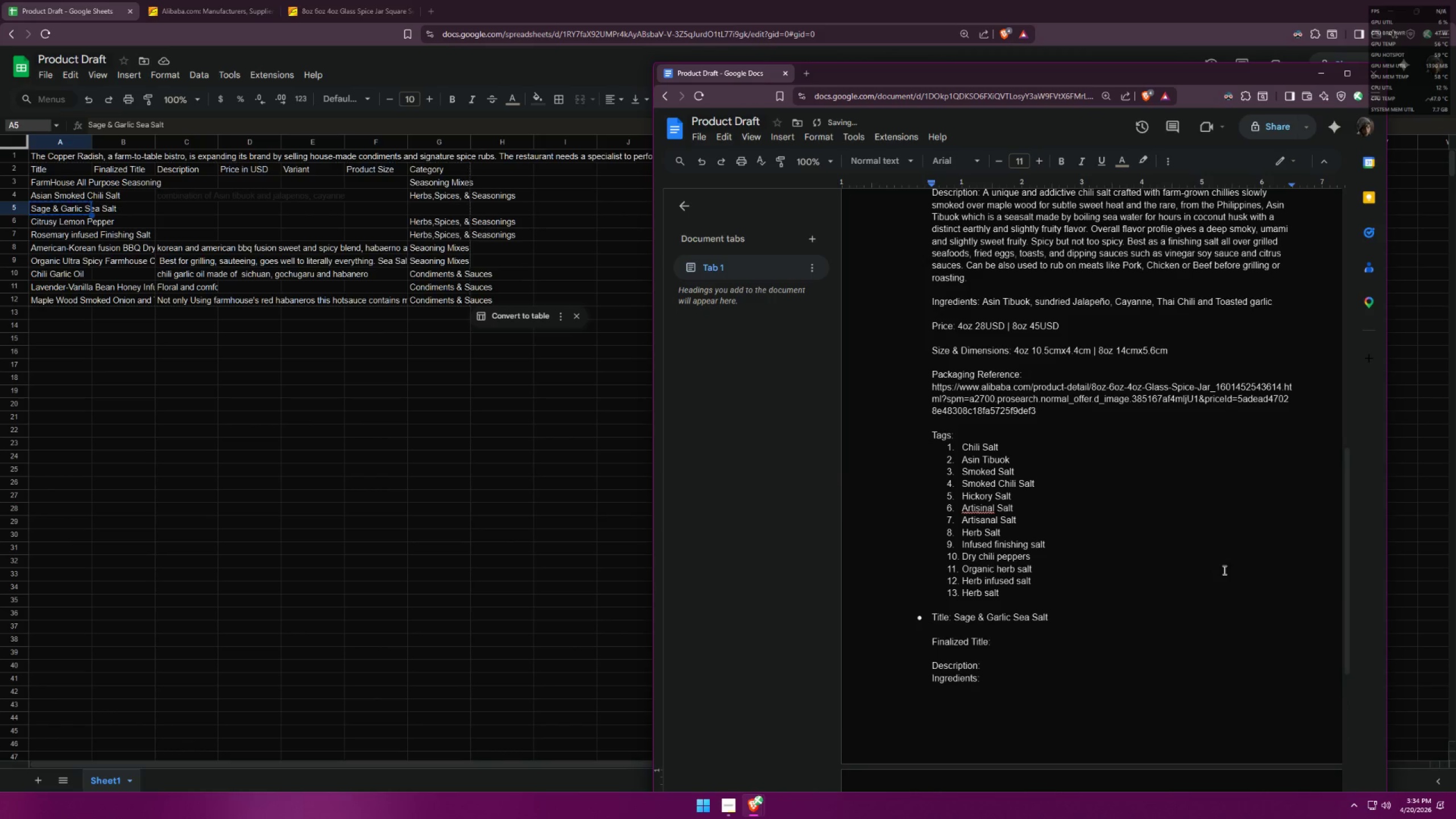 
key(Enter)
 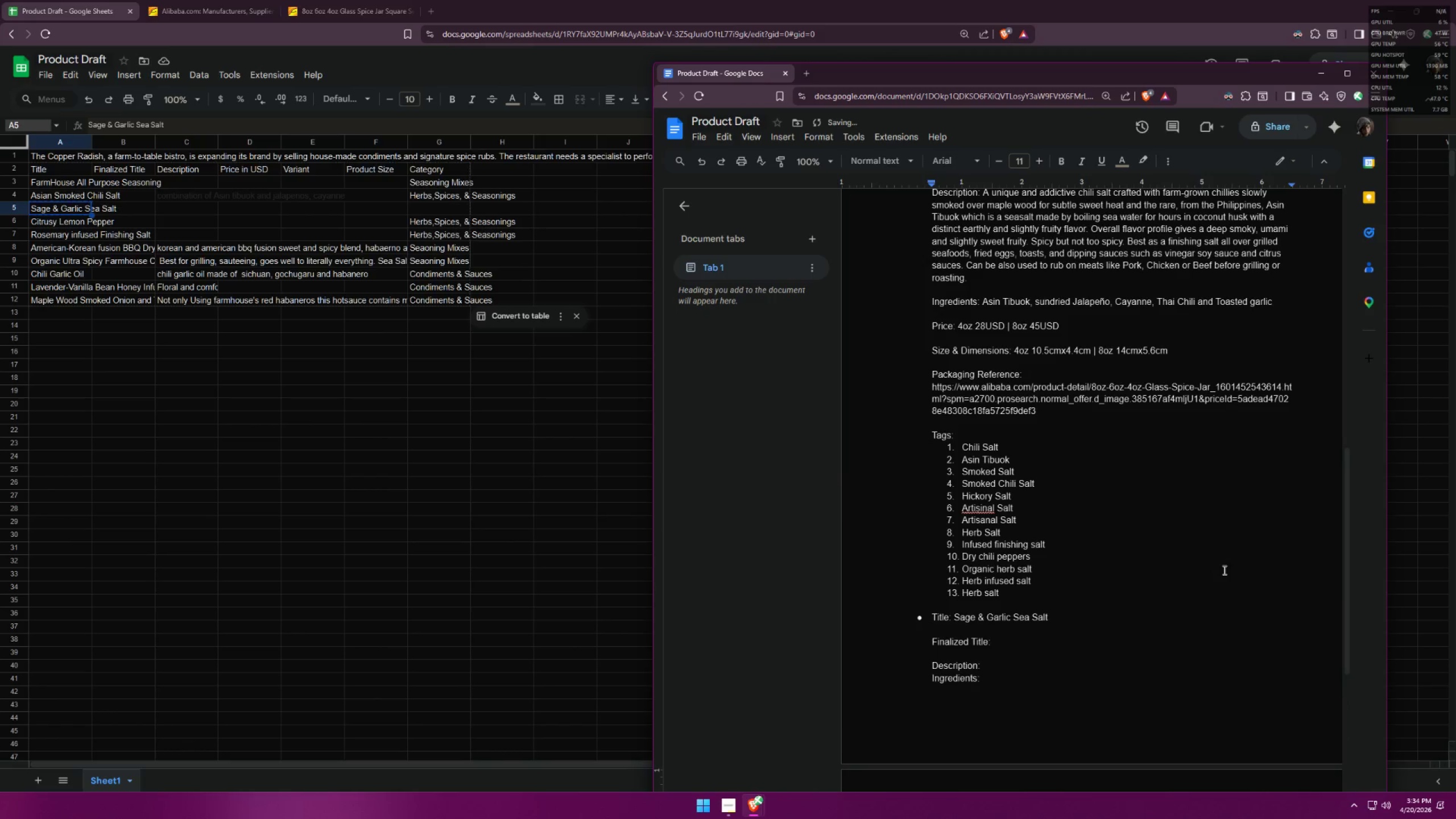 
type(Dimensions)
 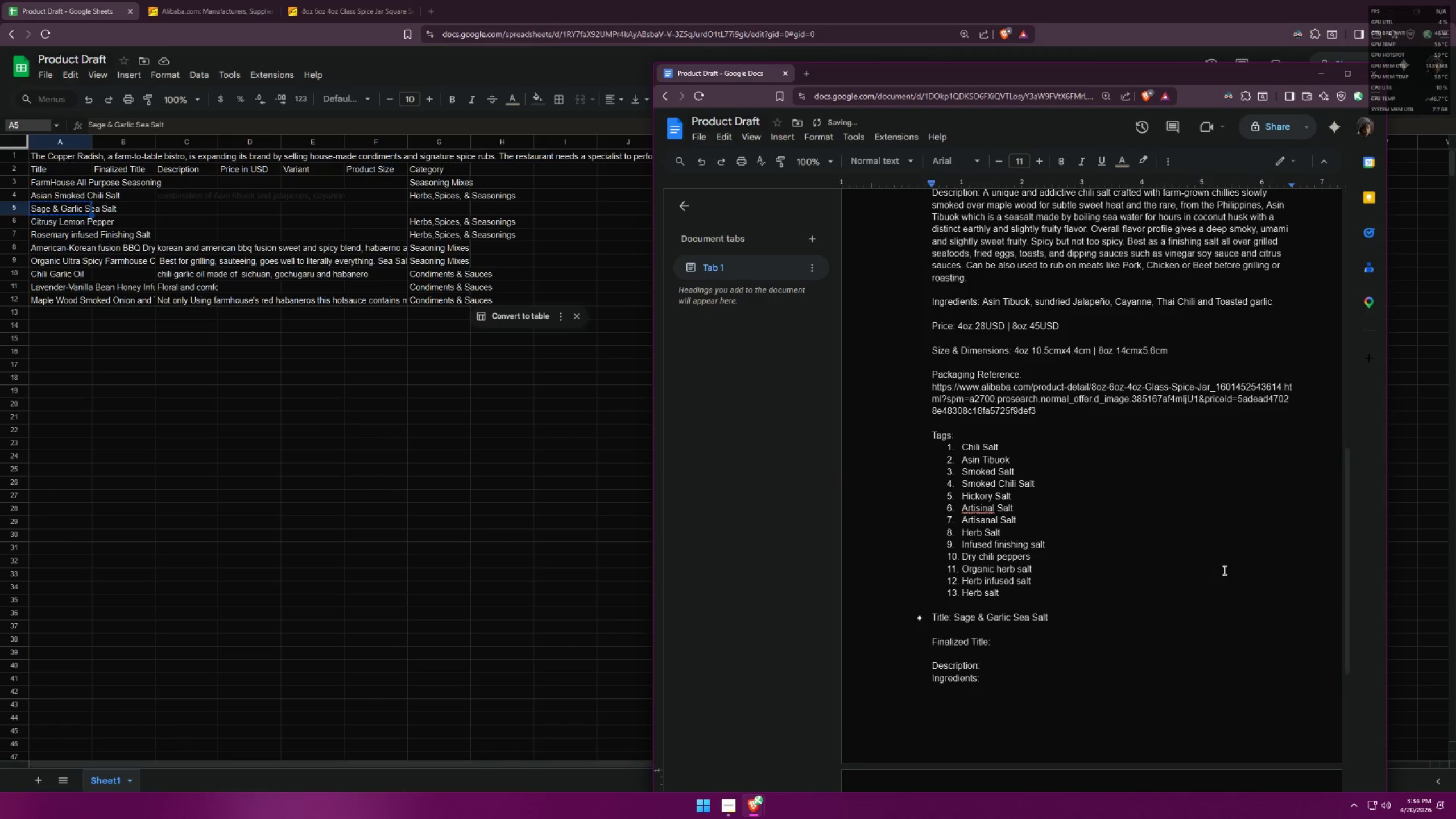 
key(Shift+Enter)
 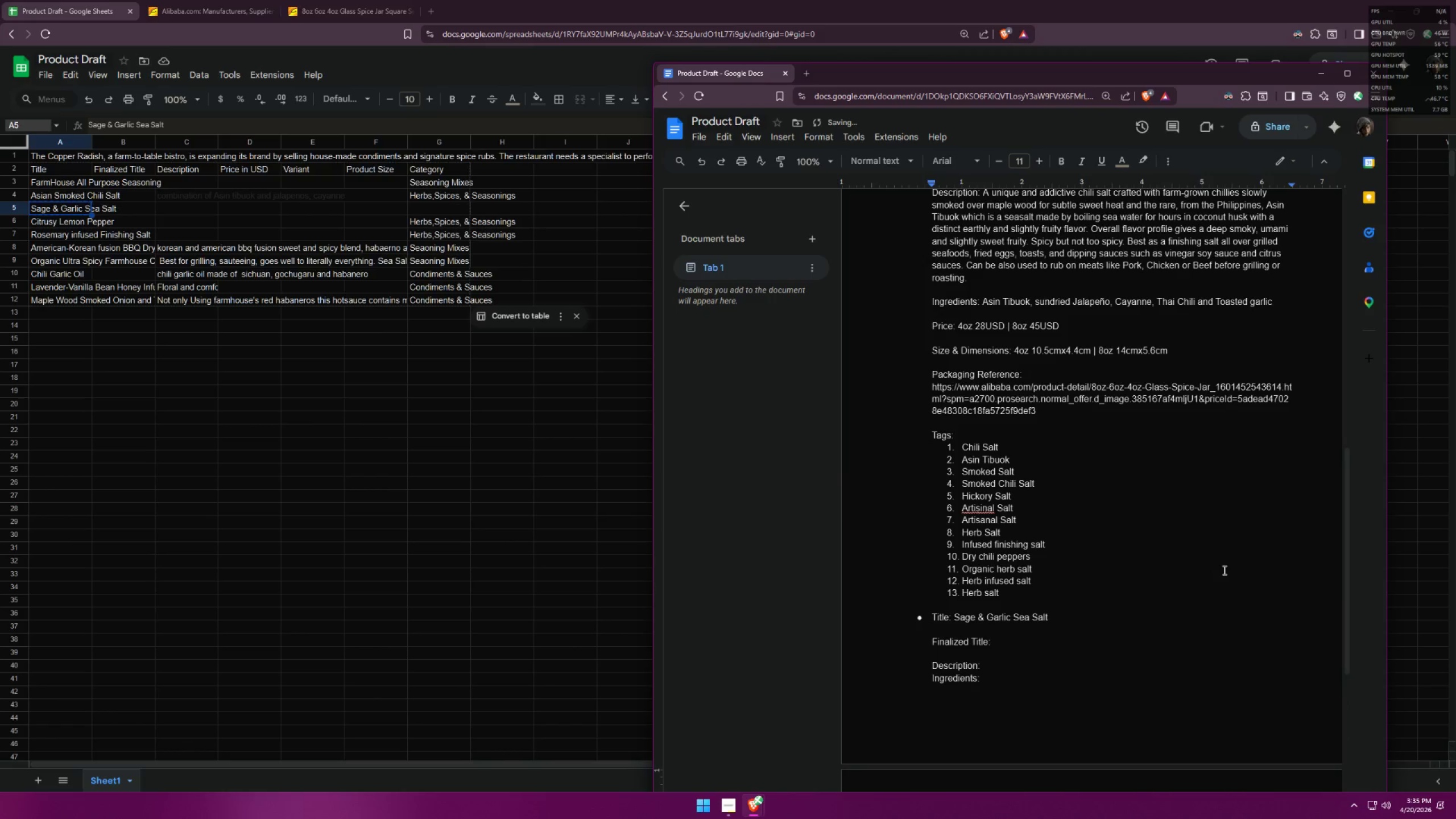 
scroll: coordinate [1218, 592], scroll_direction: down, amount: 4.0
 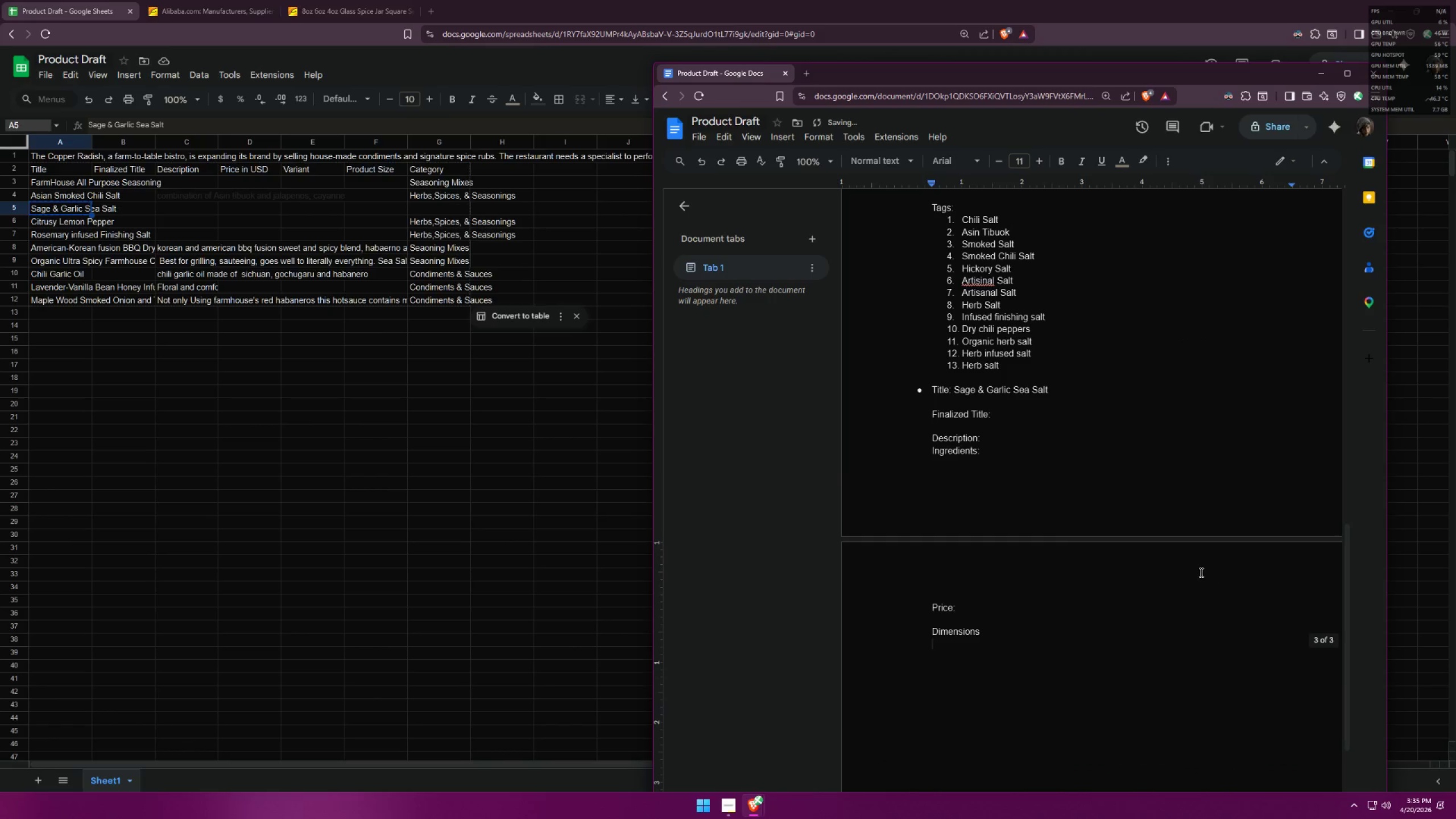 
key(Backspace)
 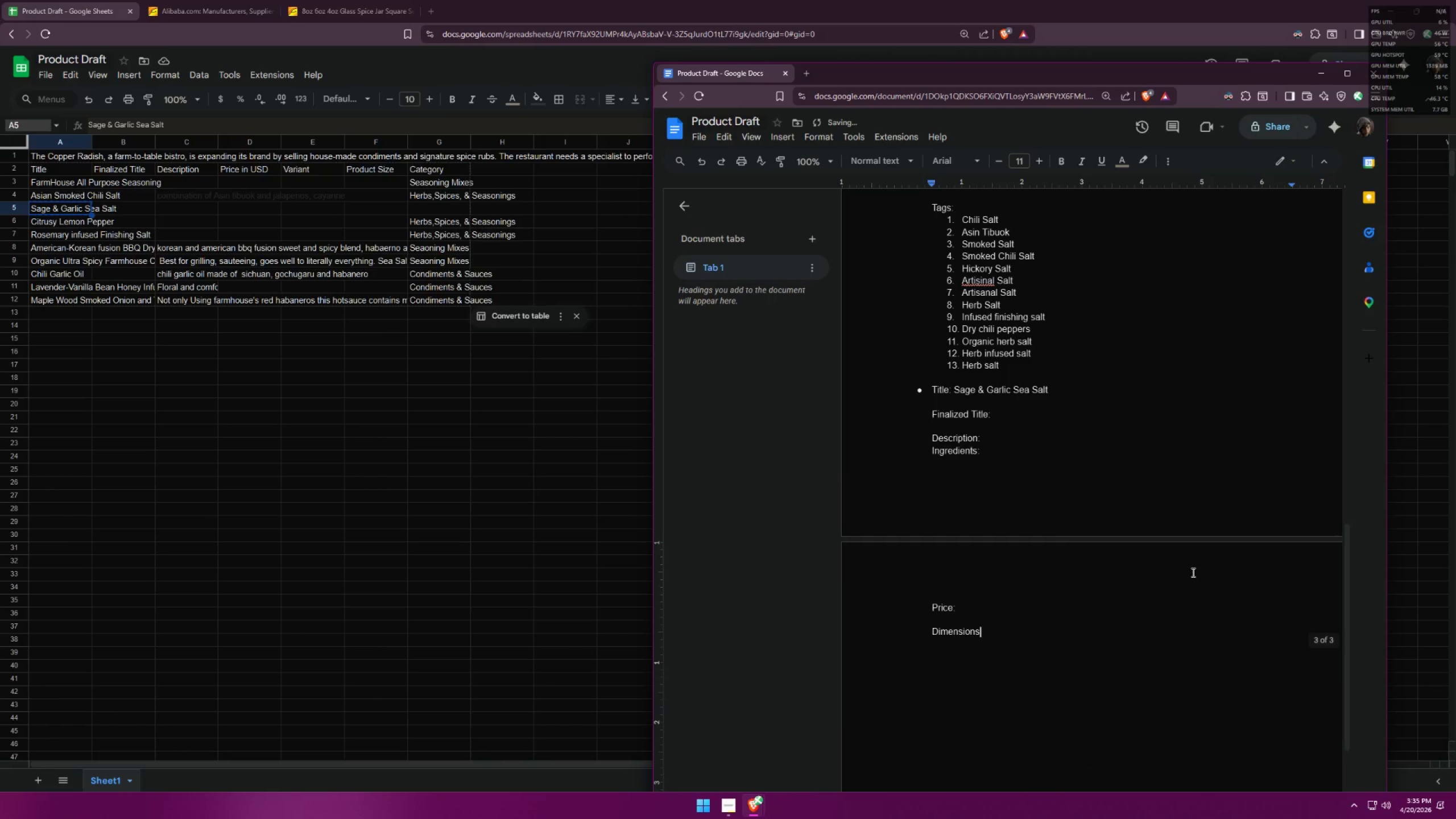 
key(Shift+ShiftLeft)
 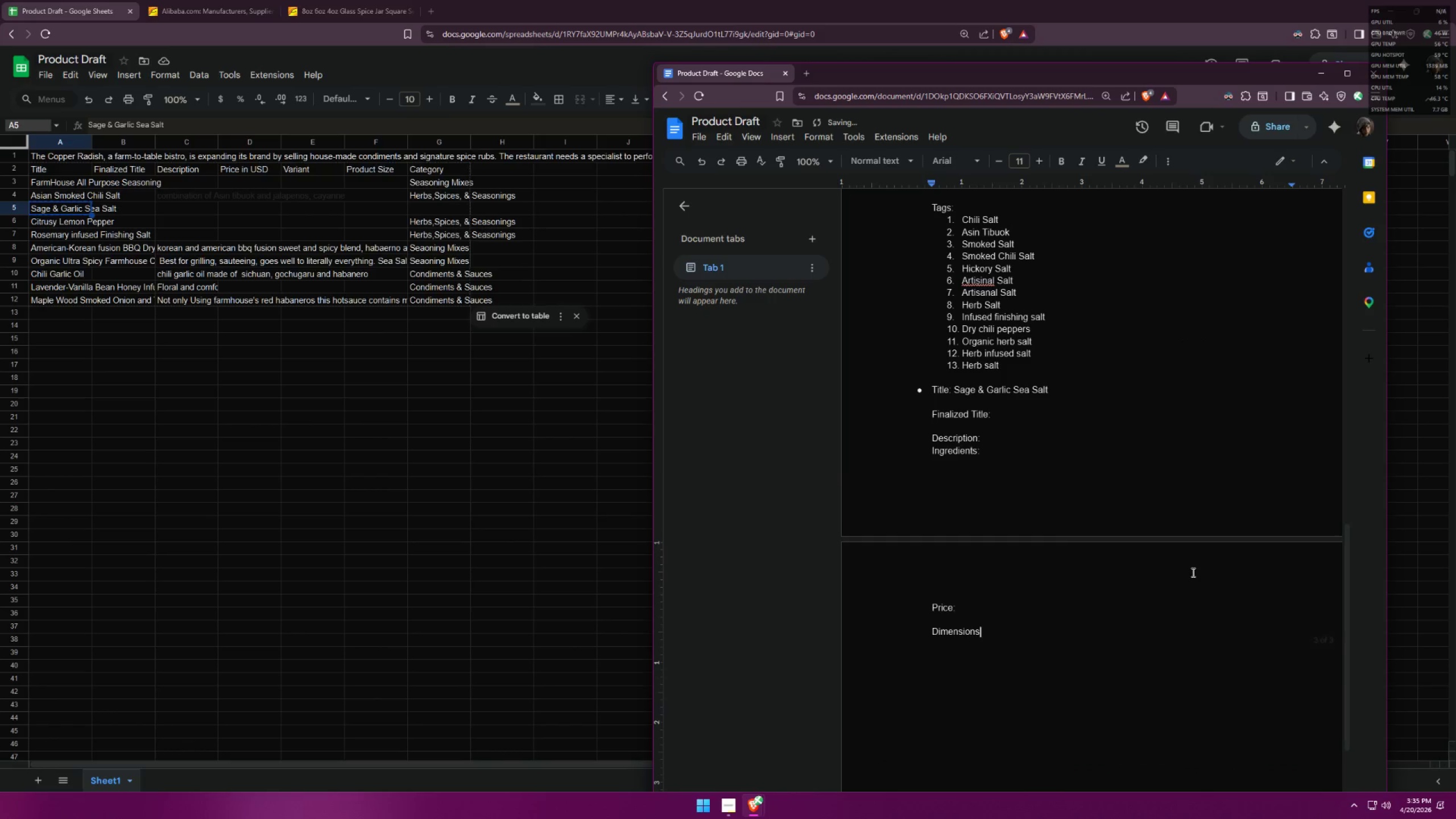 
key(Shift+Semicolon)
 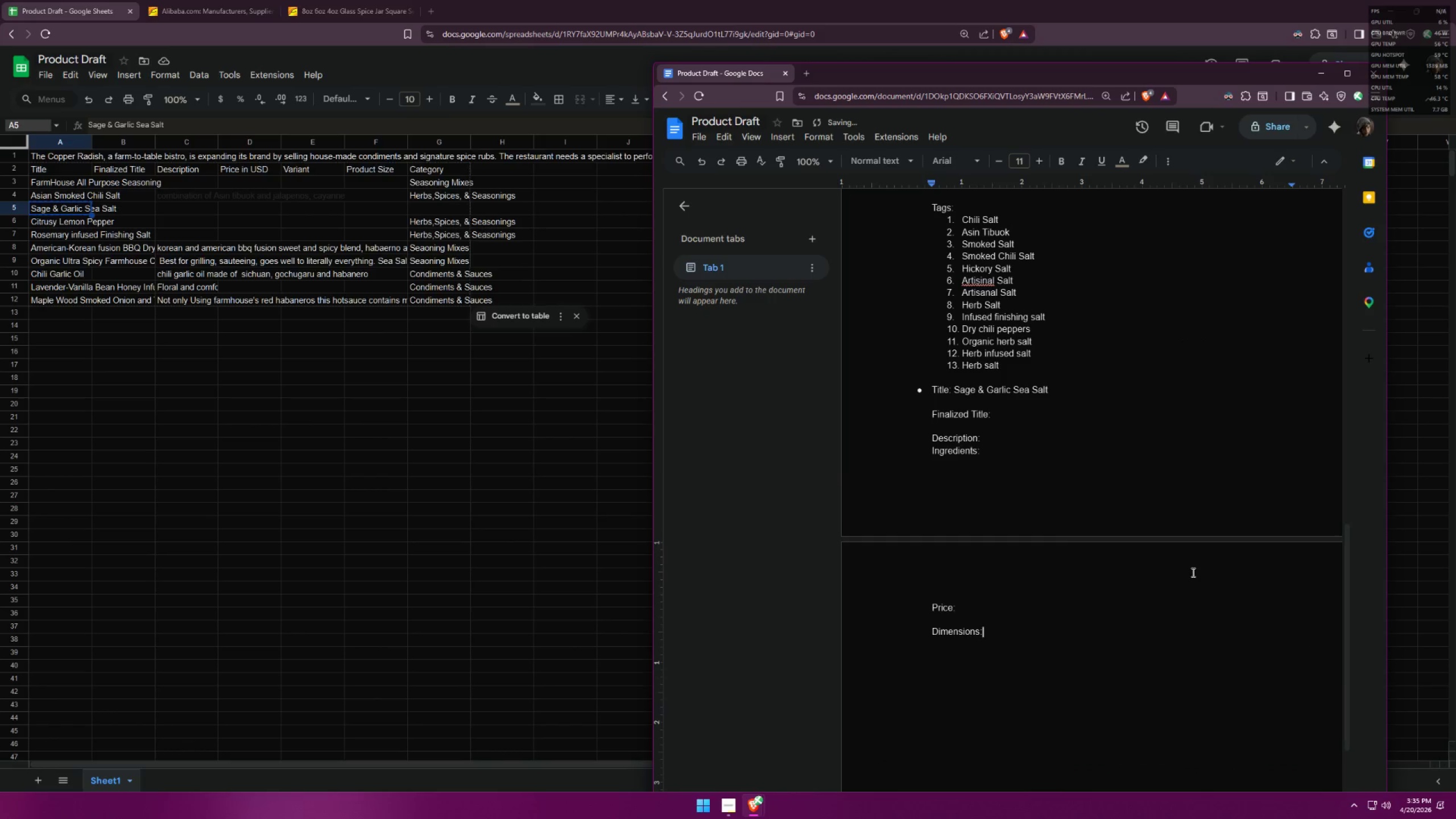 
key(Enter)
 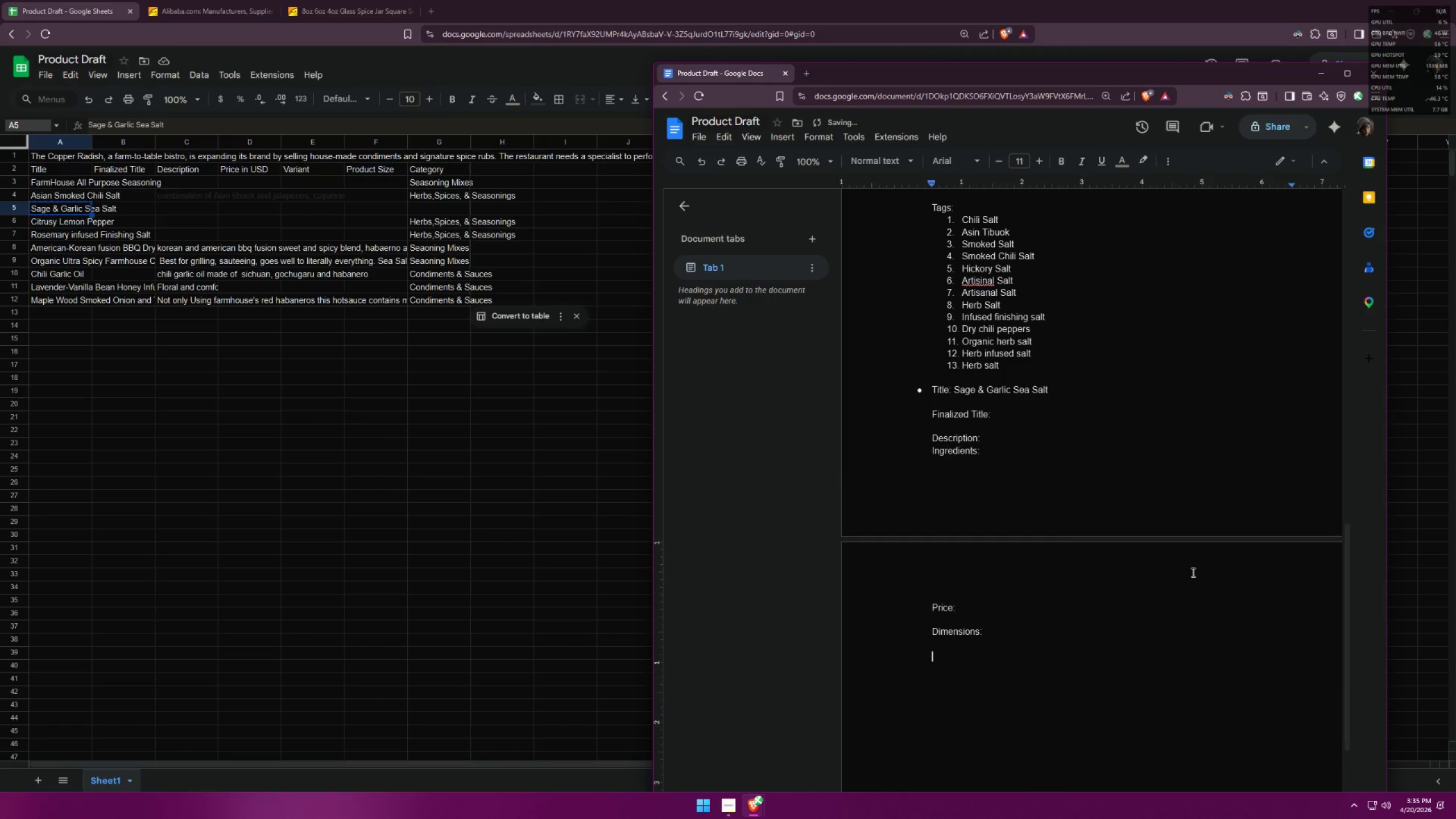 
key(Enter)
 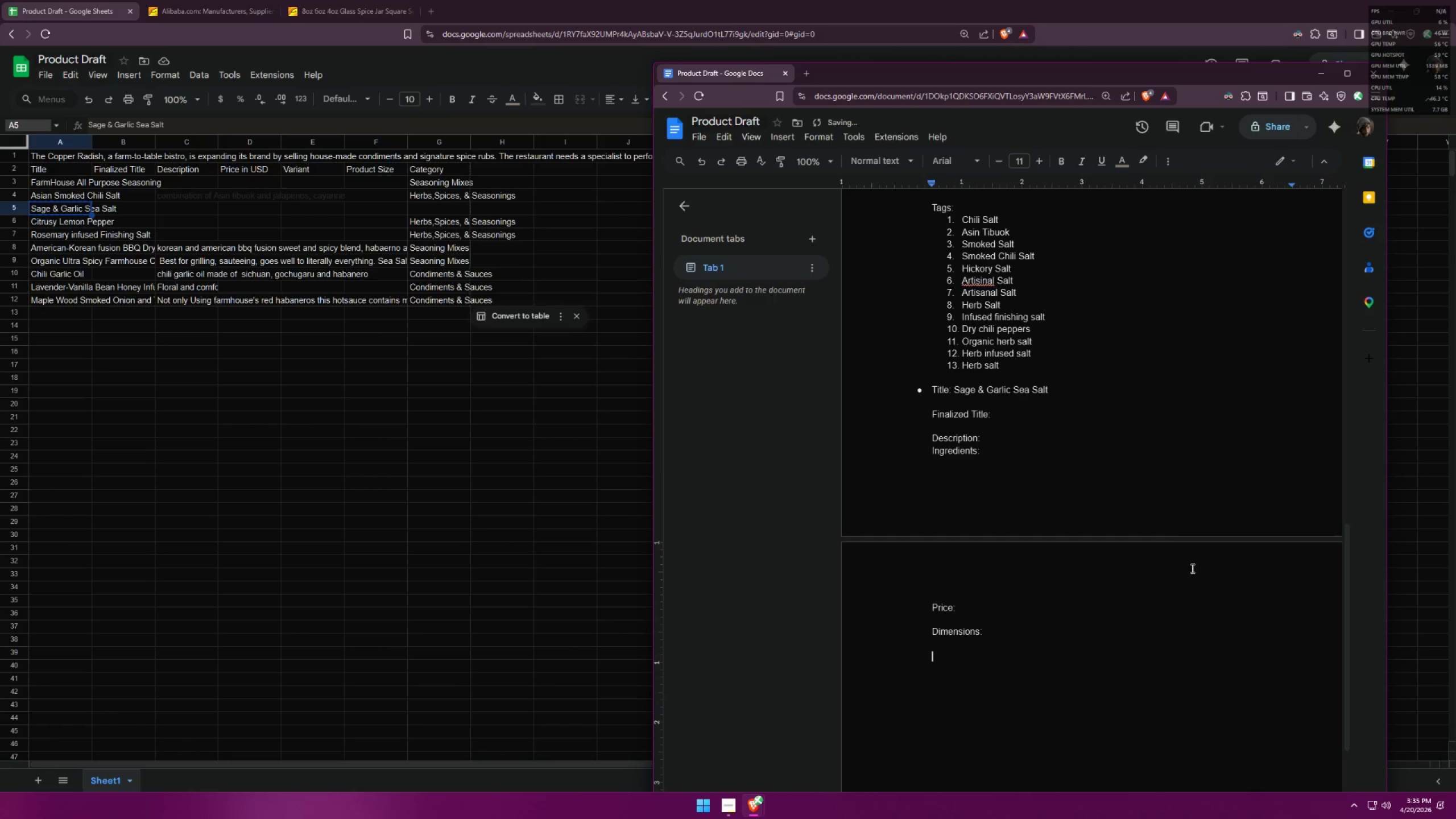 
scroll: coordinate [1173, 534], scroll_direction: up, amount: 2.0
 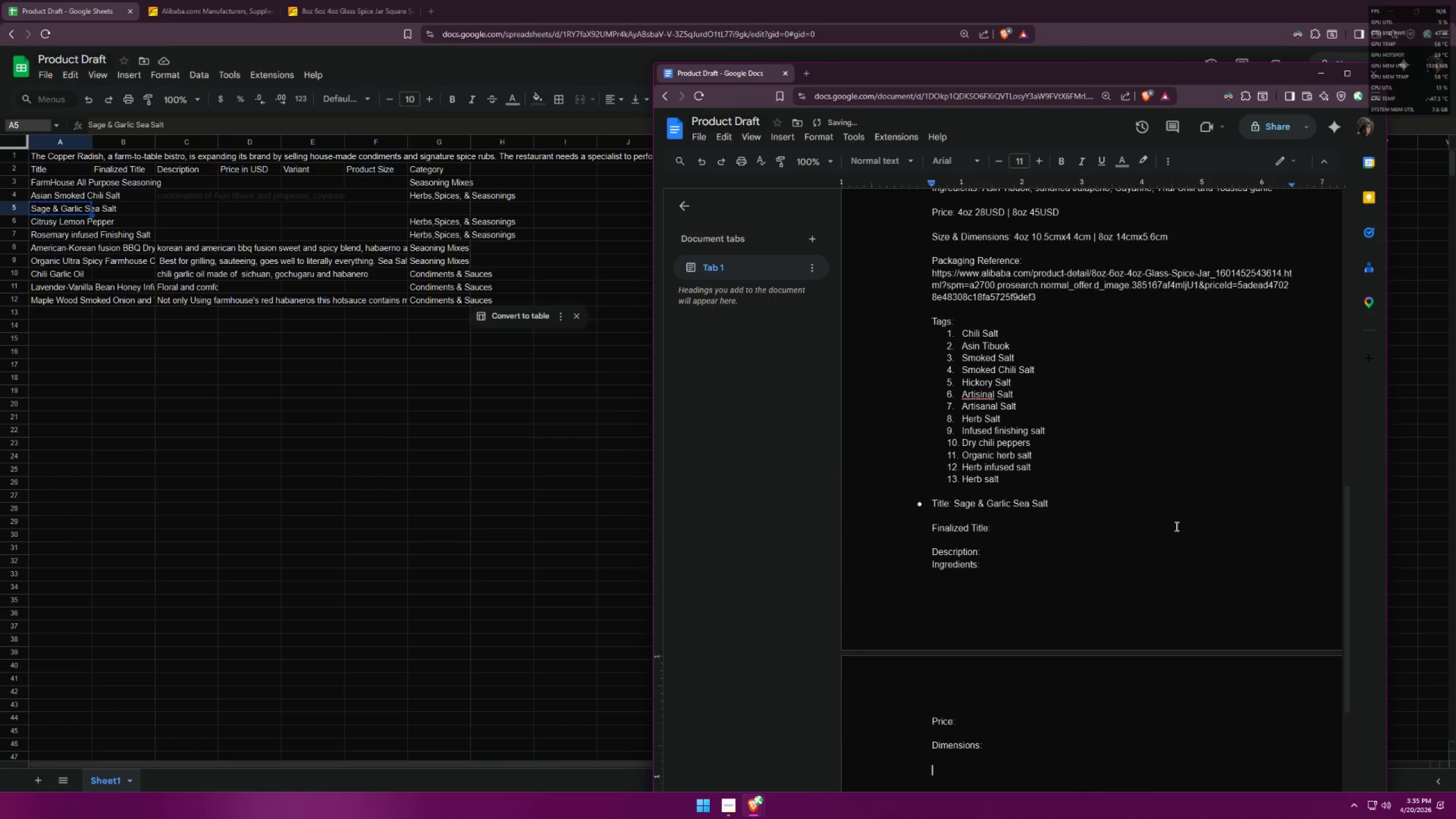 
type(Pc)
key(Backspace)
type(ackaging Reference:)
 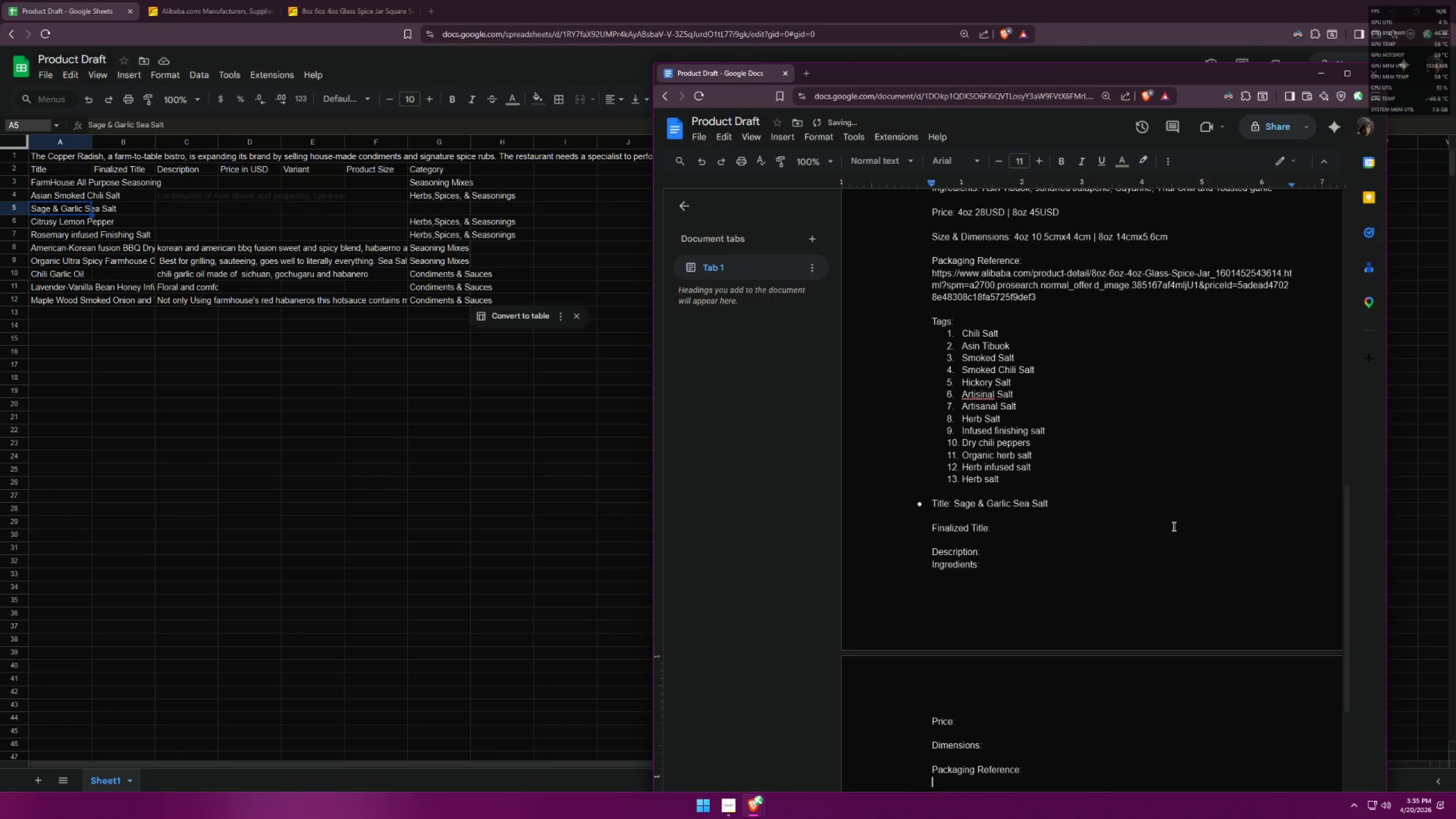 
 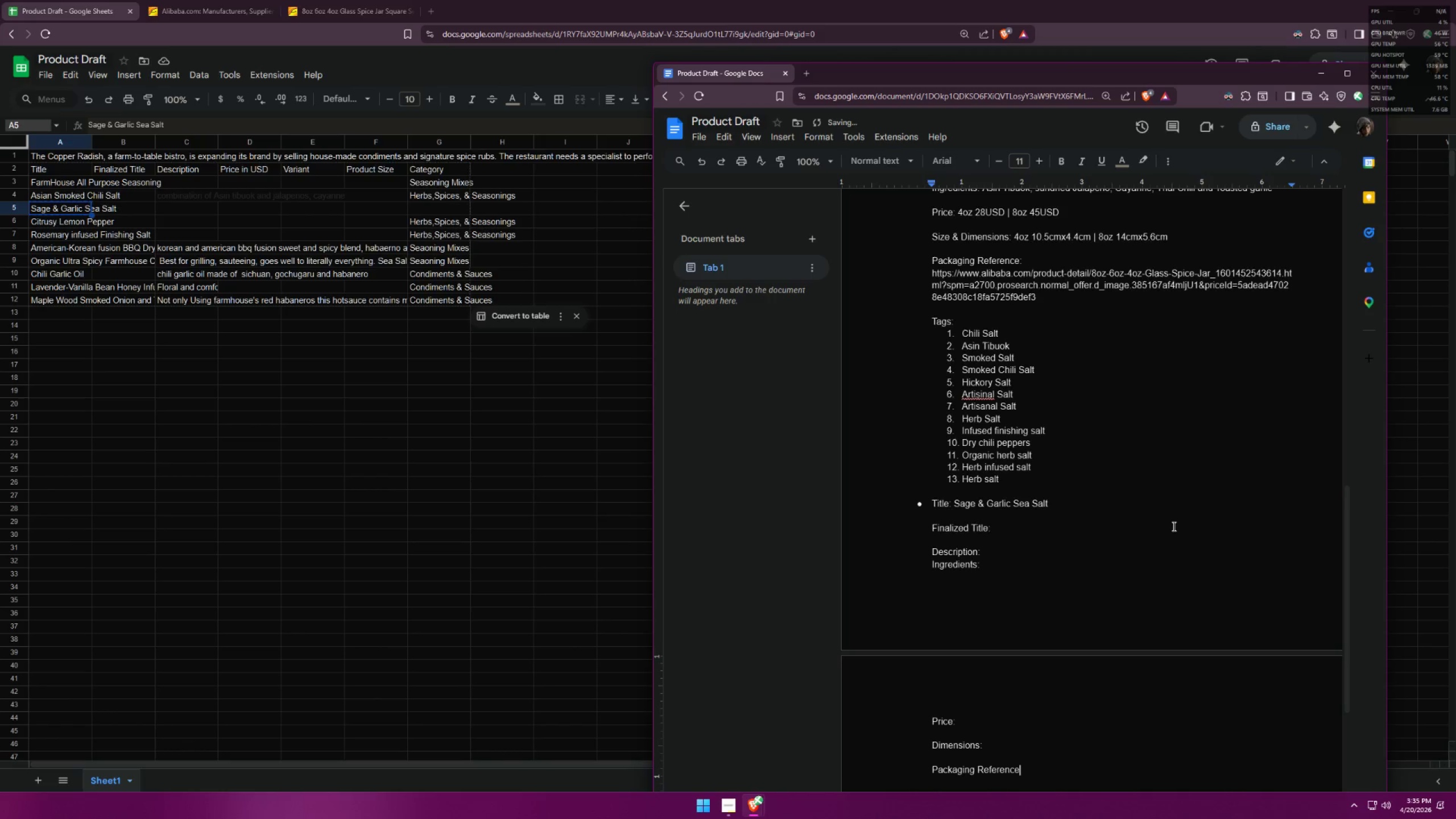 
key(Enter)
 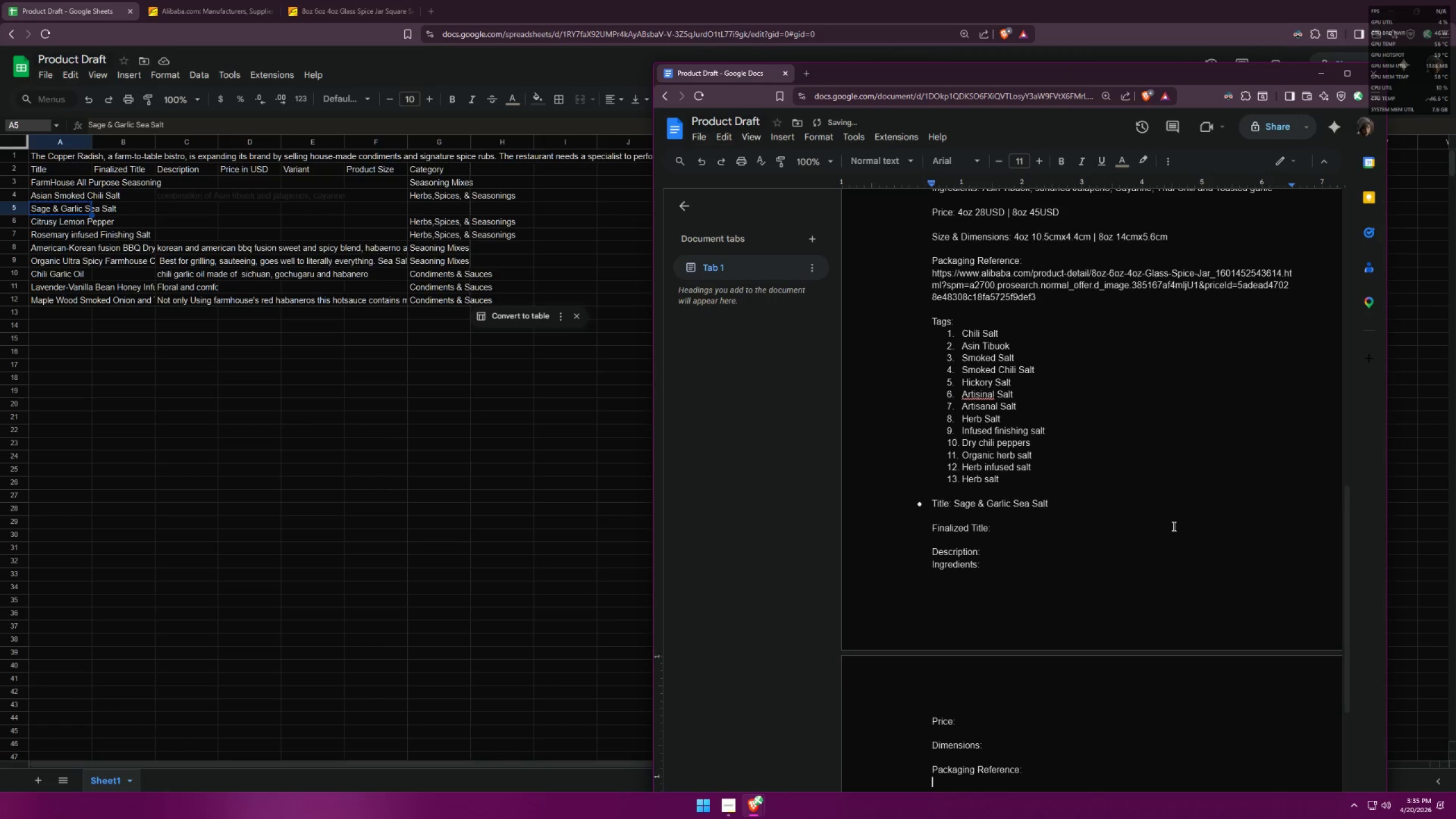 
key(Enter)
 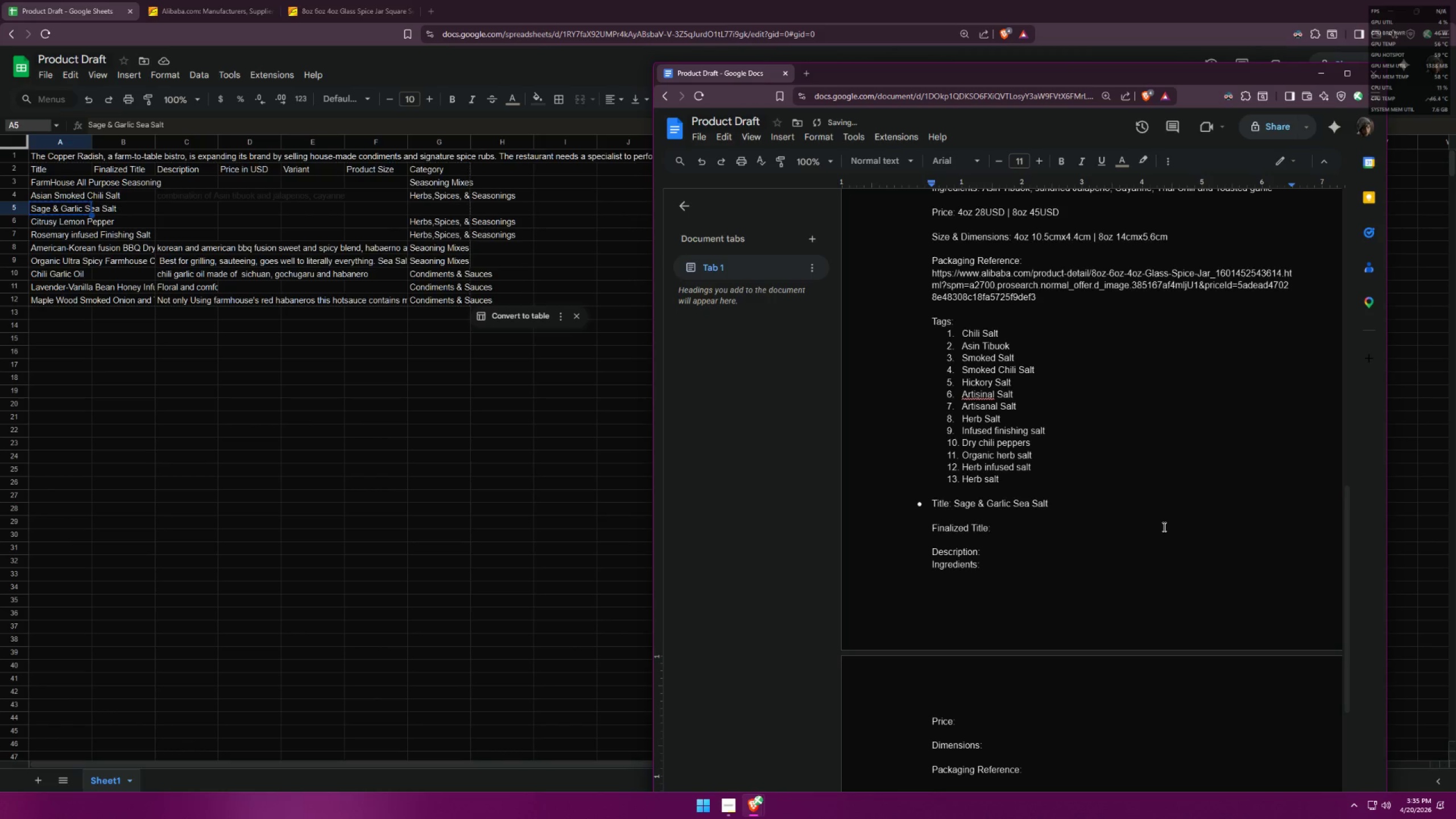 
key(Shift+ShiftLeft)
 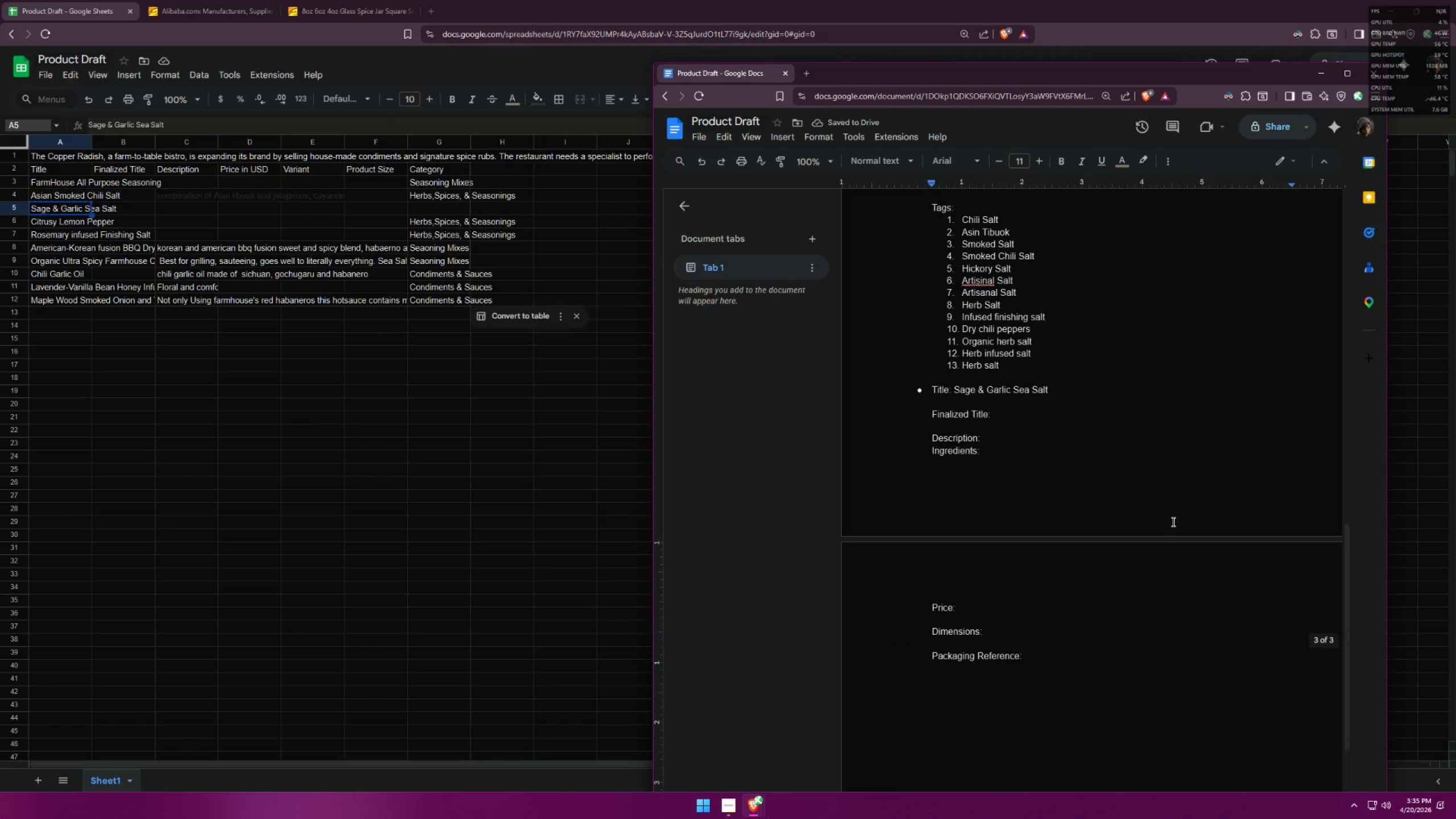 
key(Shift+T)
 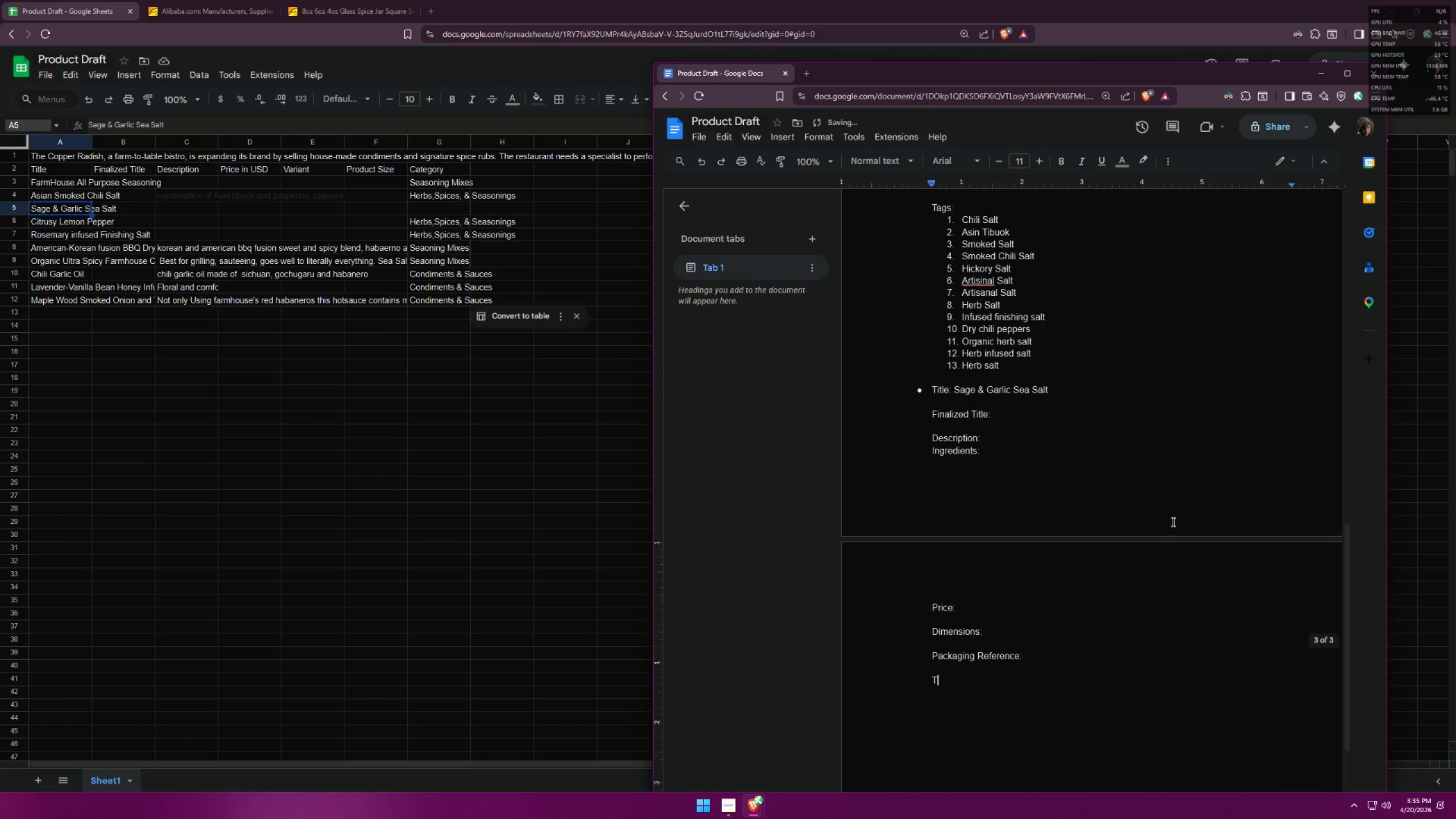 
scroll: coordinate [1167, 524], scroll_direction: down, amount: 2.0
 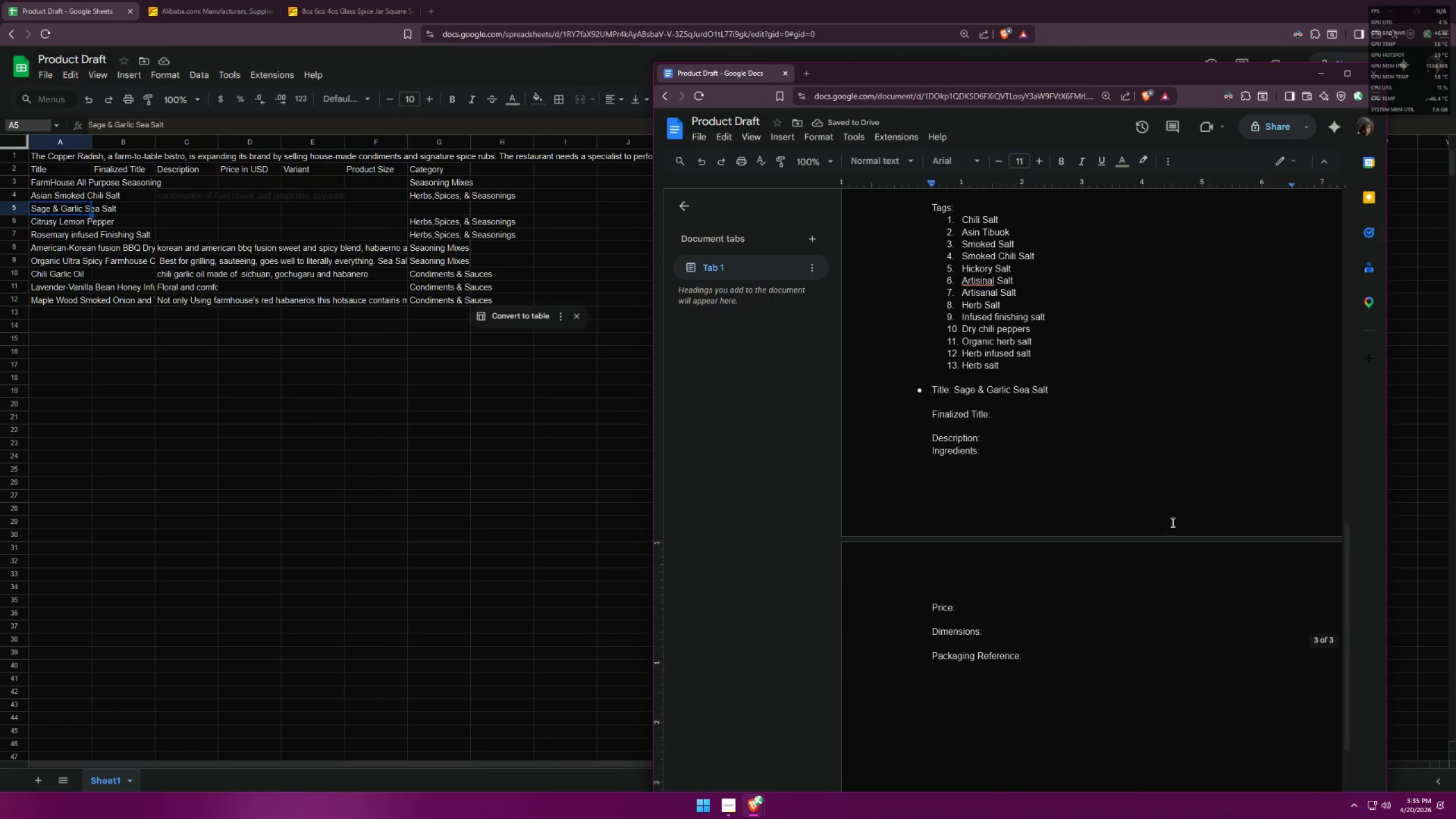 
type(ags:)
 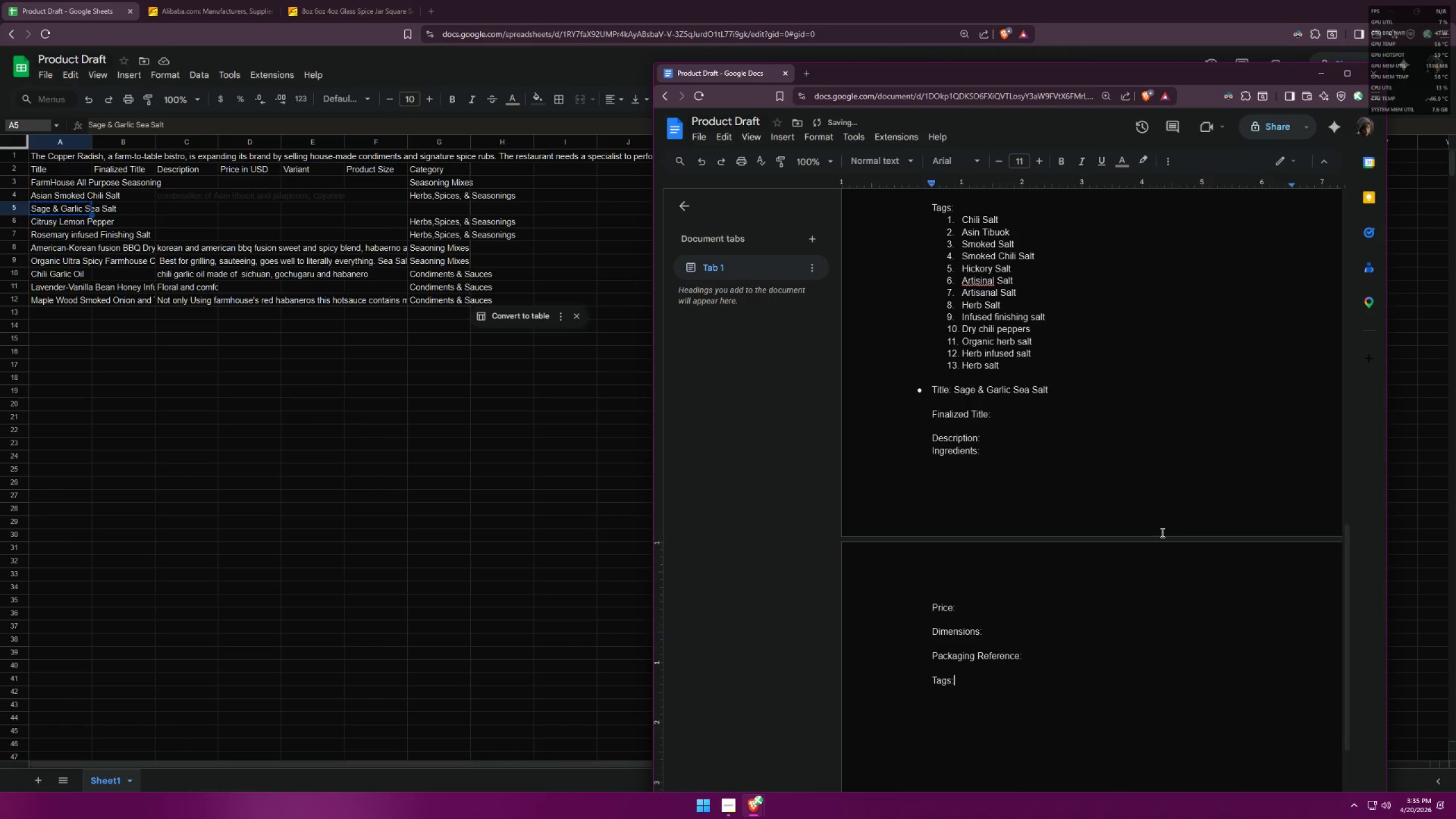 
key(Enter)
 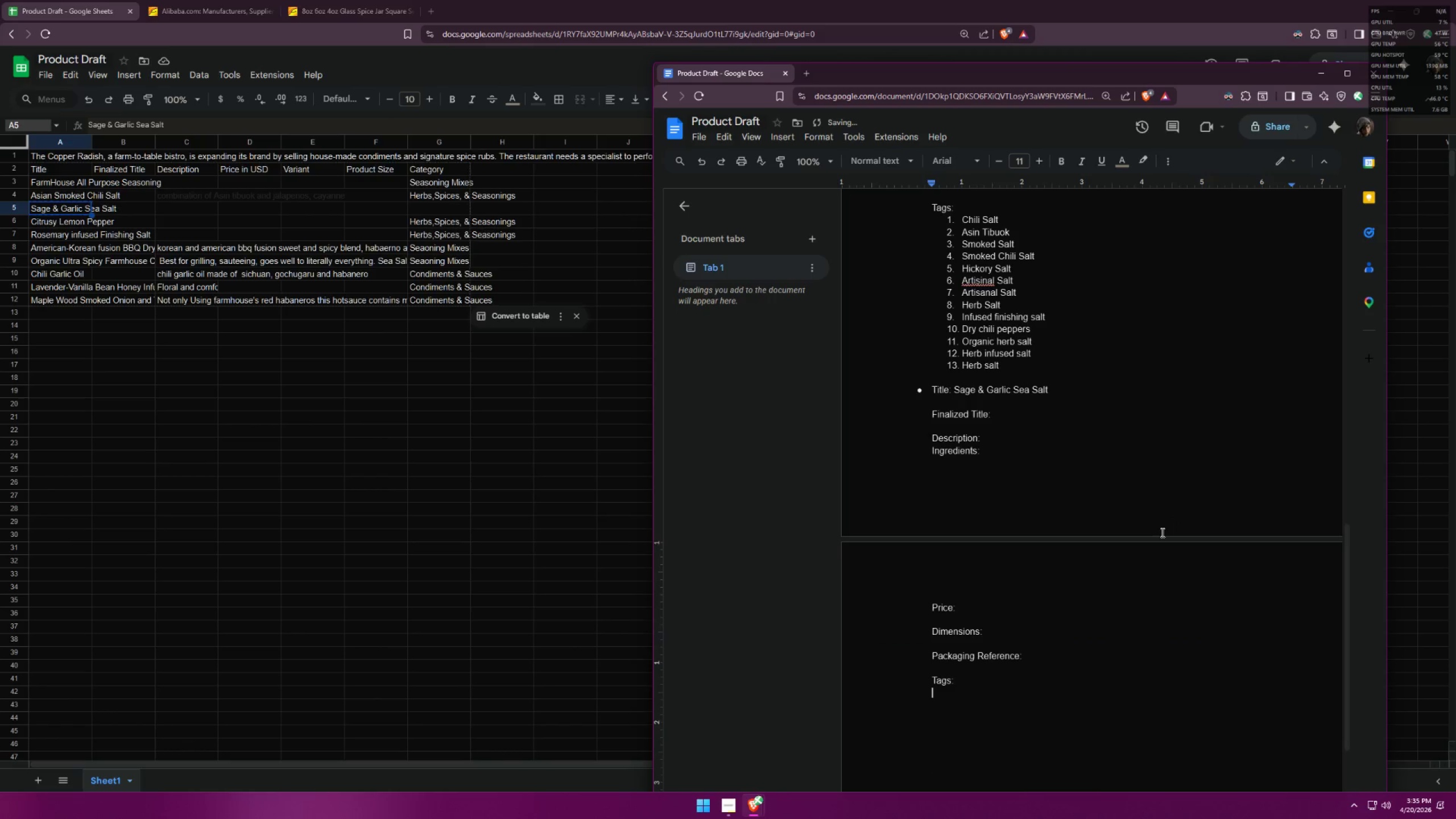 
key(Backspace)
 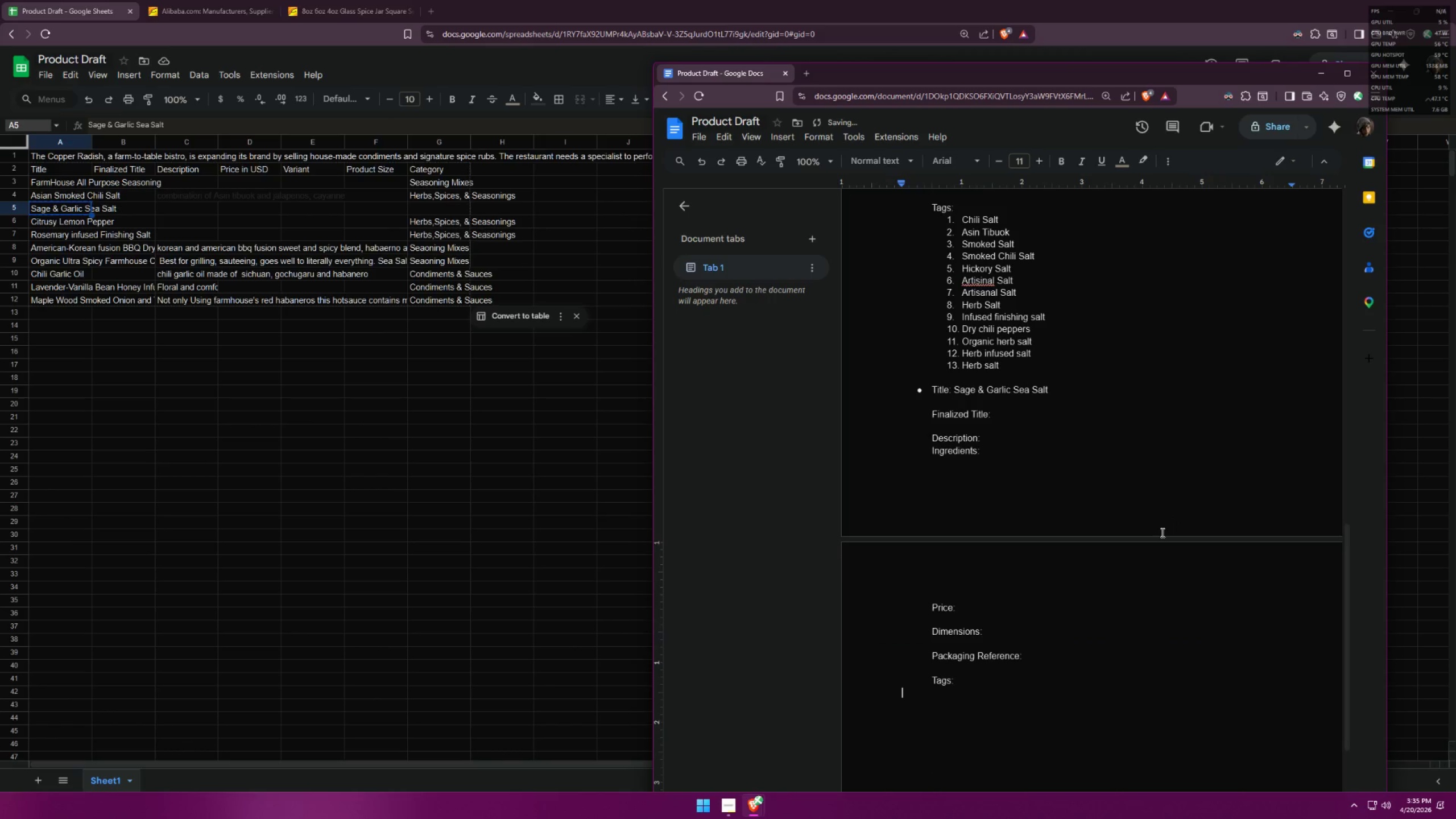 
key(Backspace)
 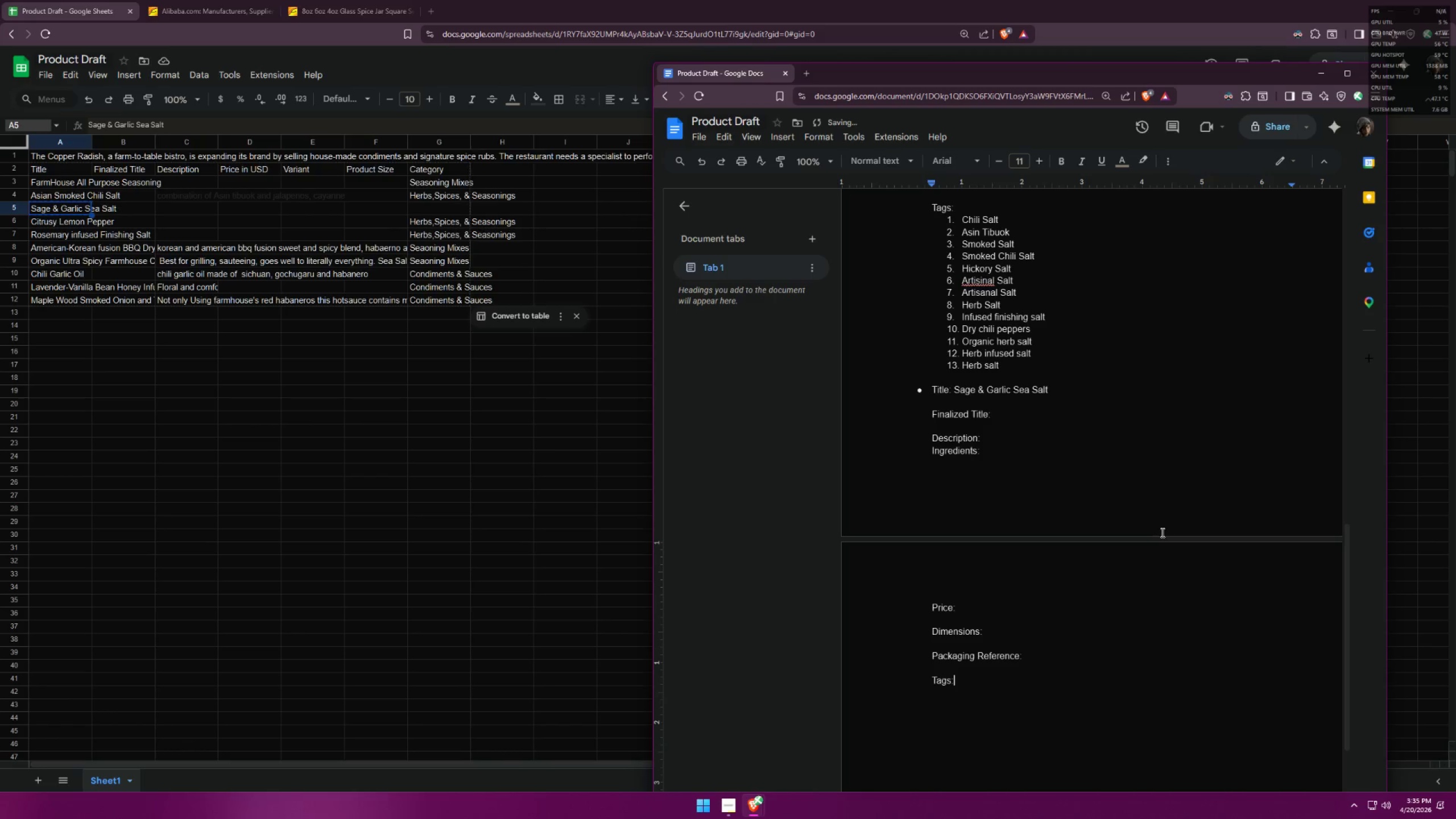 
key(Enter)
 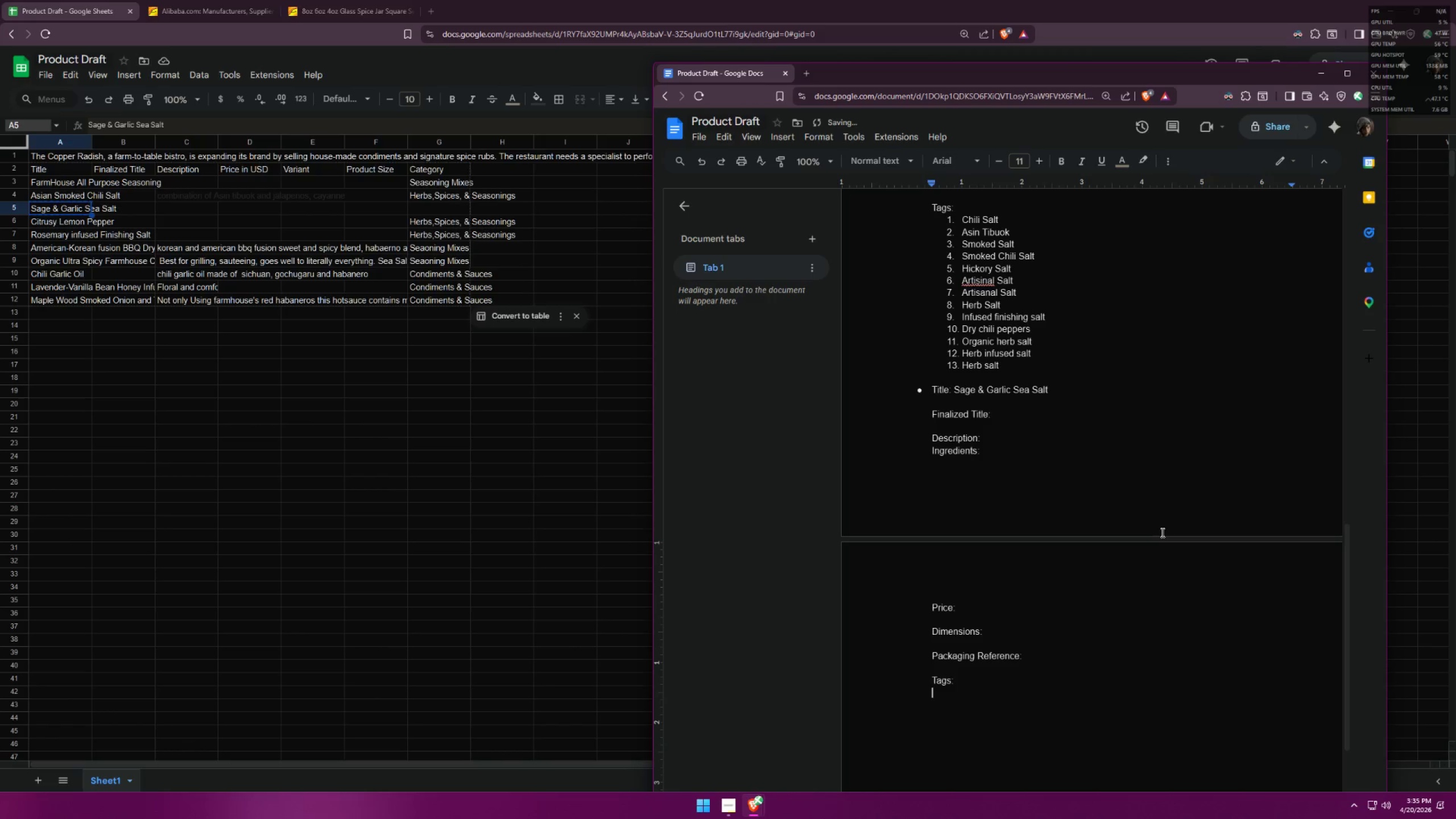 
key(1)
 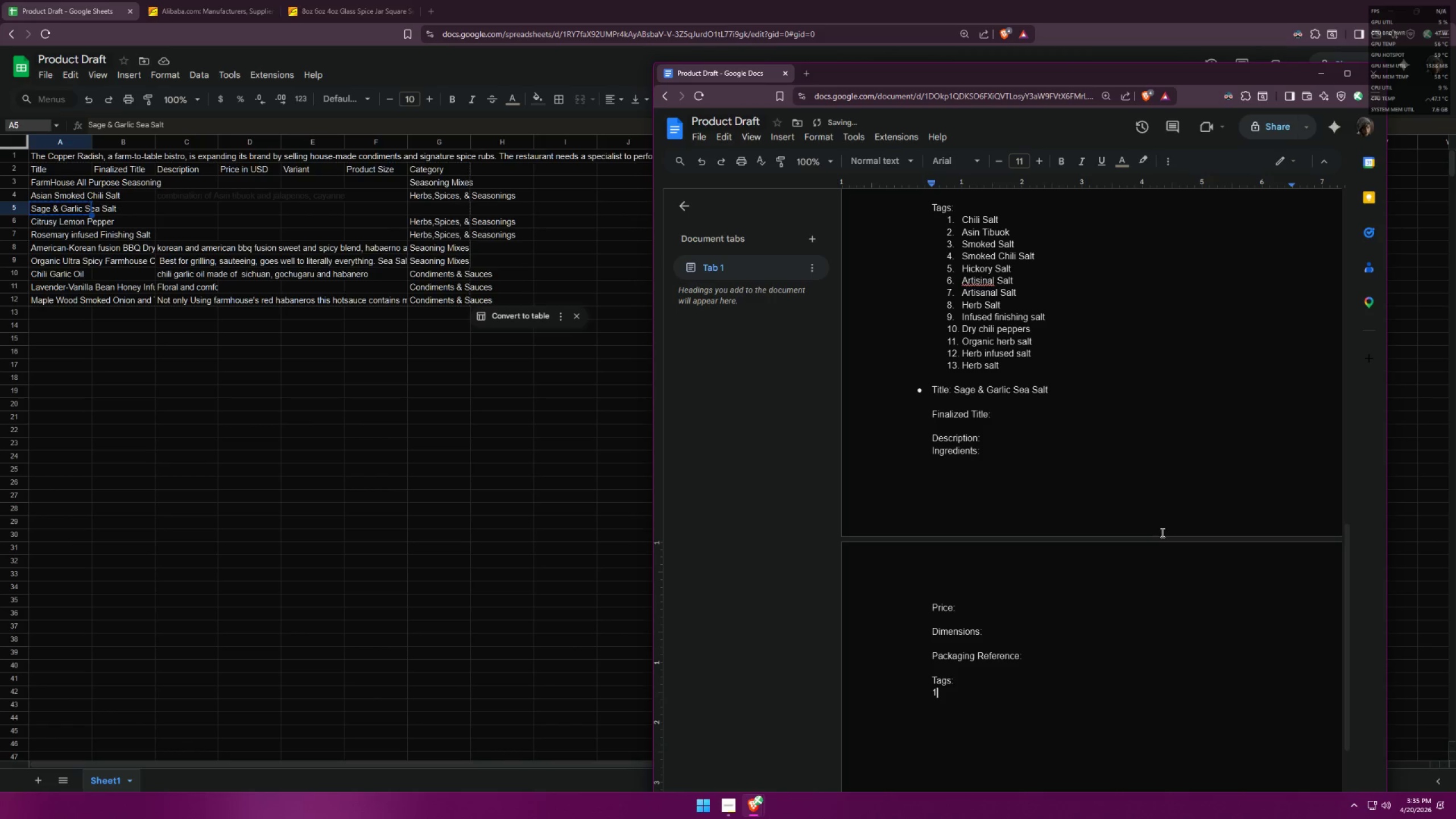 
key(Period)
 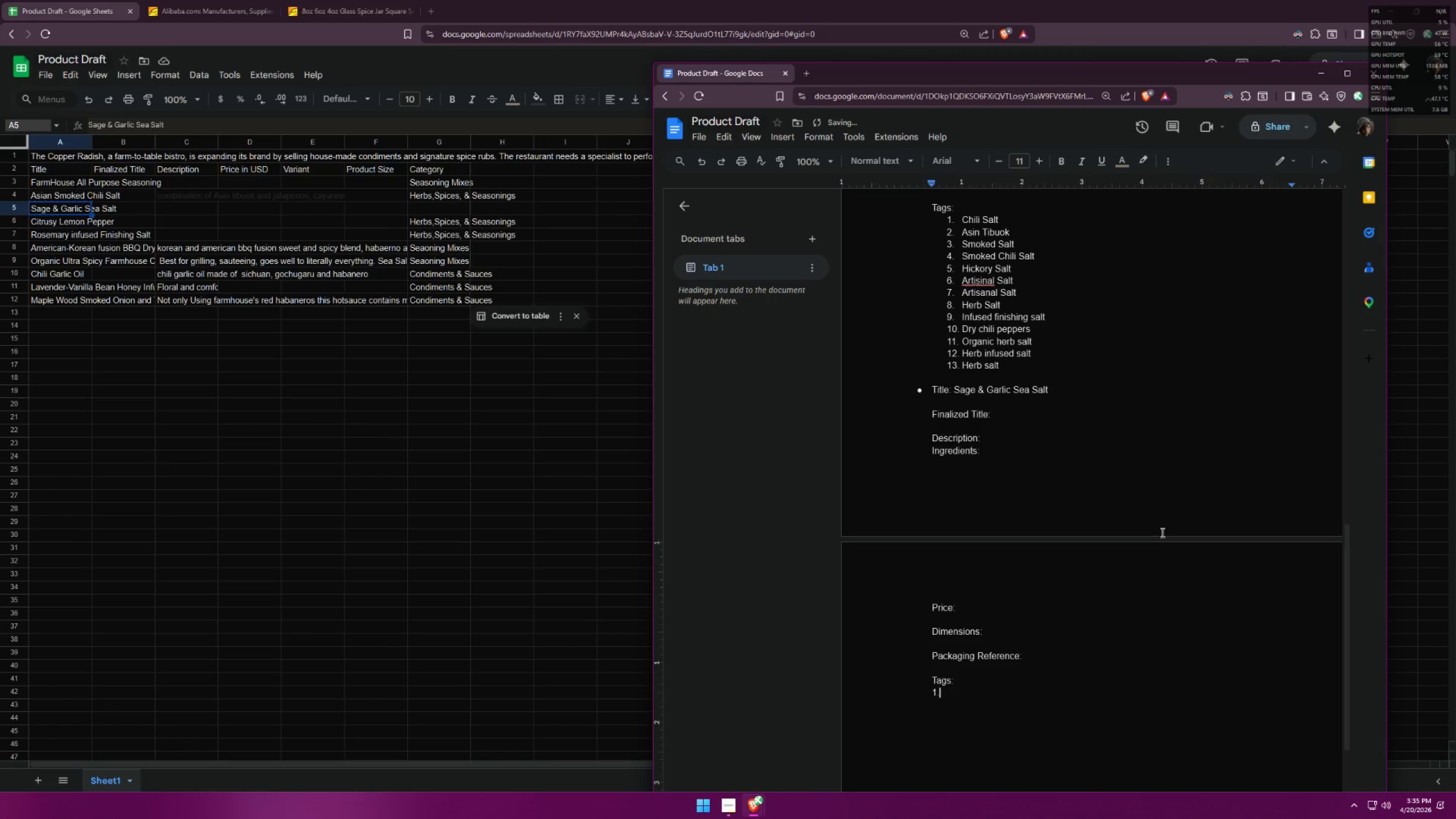 
key(Space)
 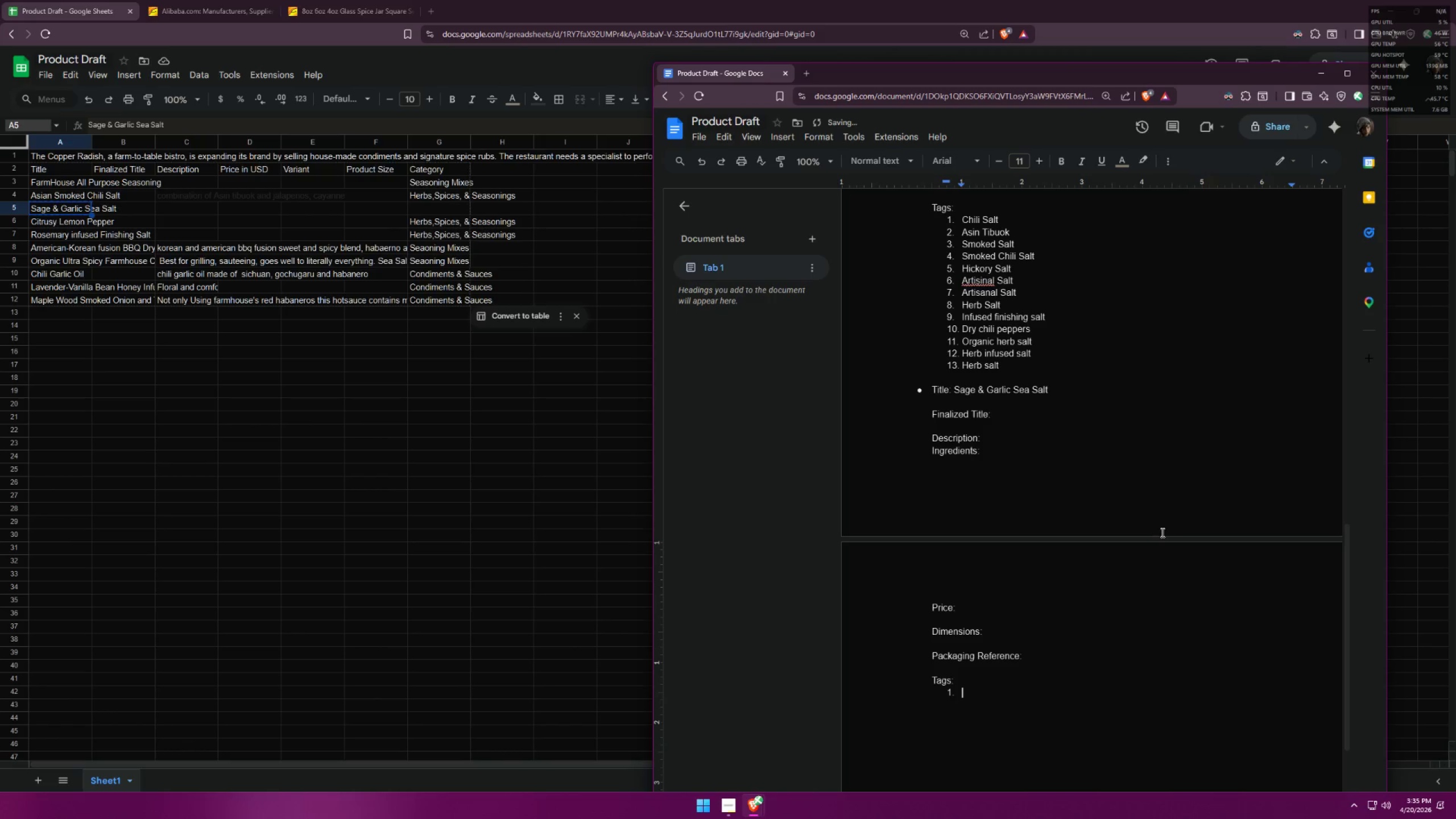 
hold_key(key=ShiftLeft, duration=0.55)
 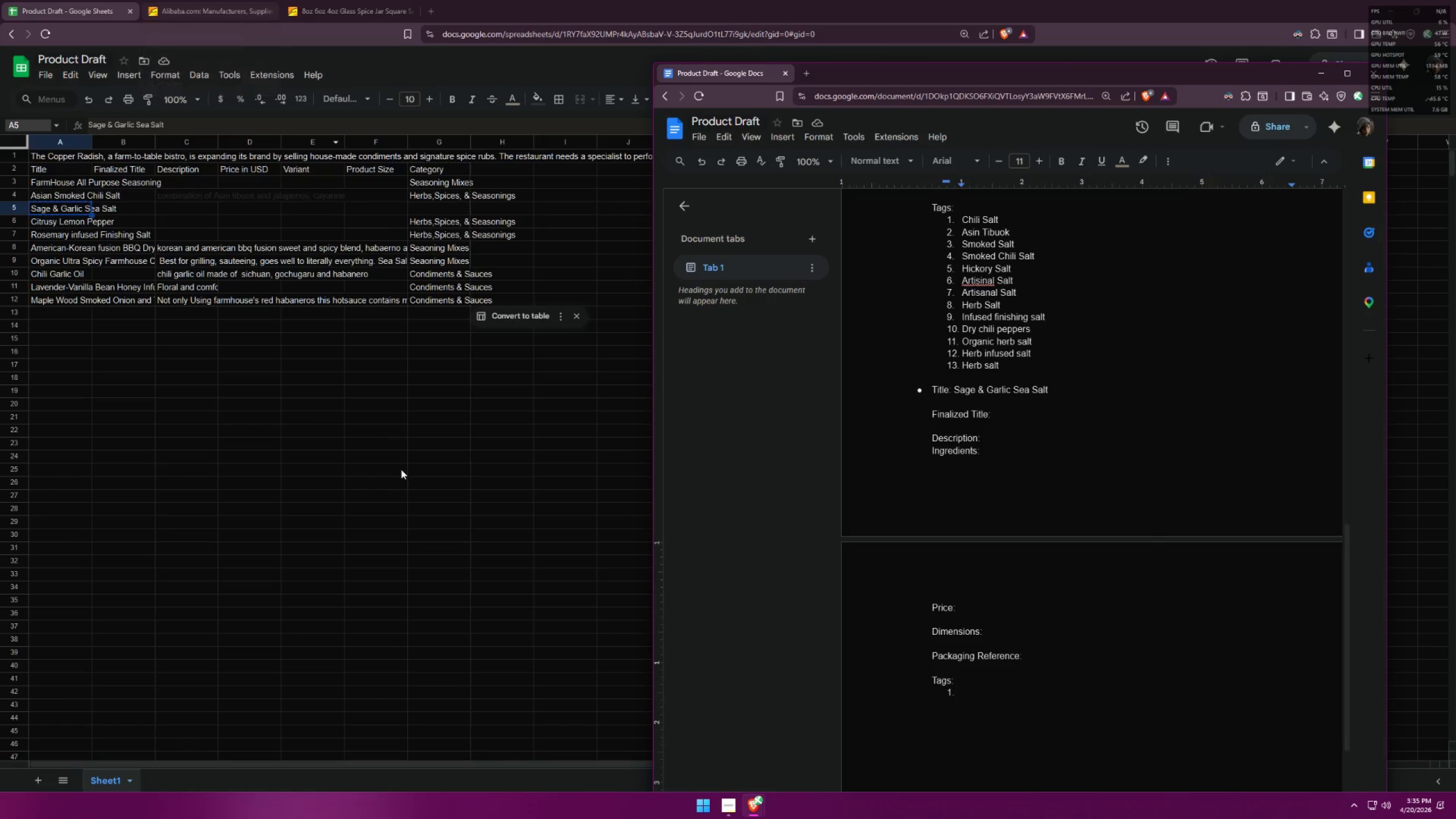 
wait(5.53)
 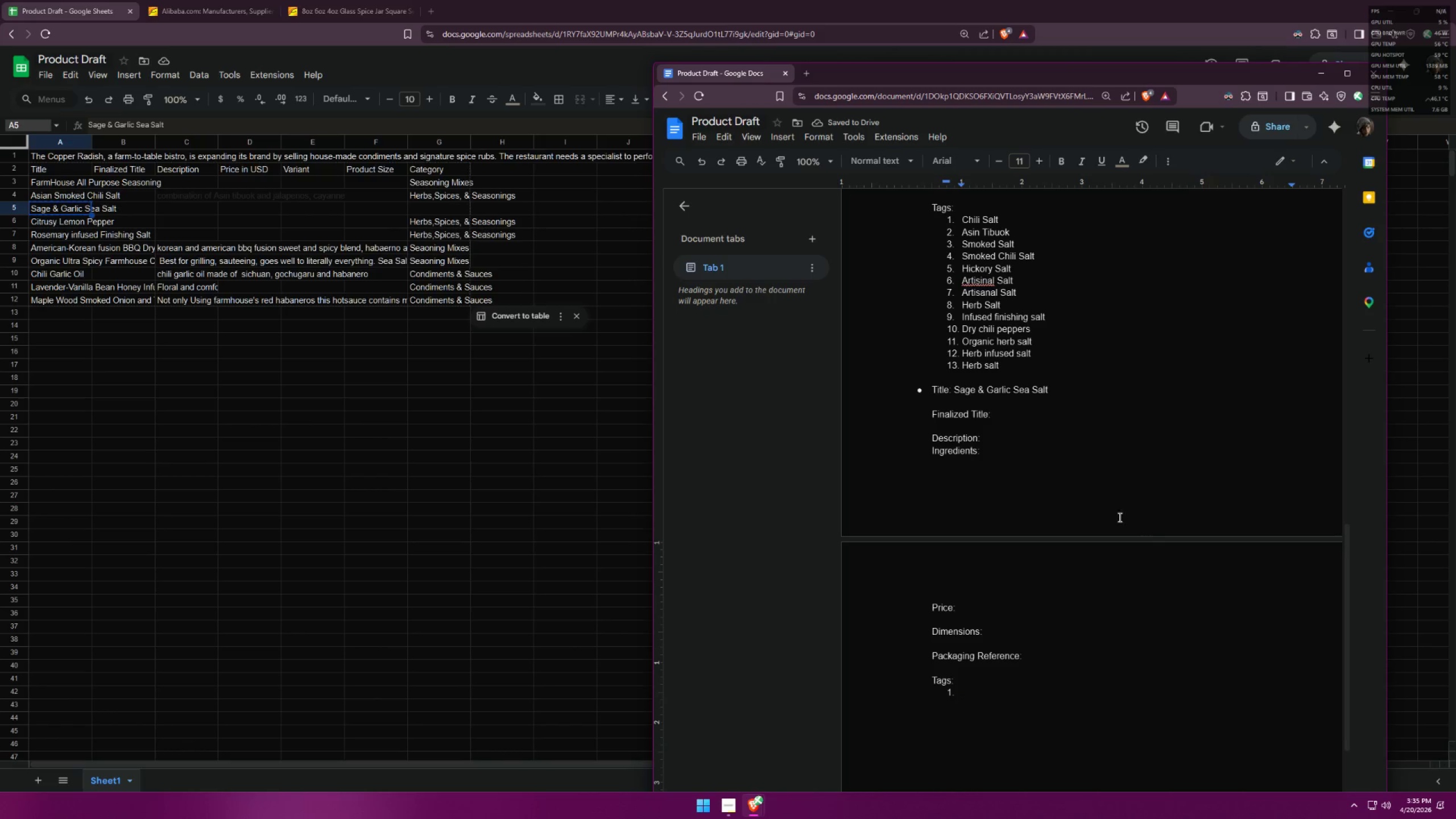 
left_click([715, 739])
 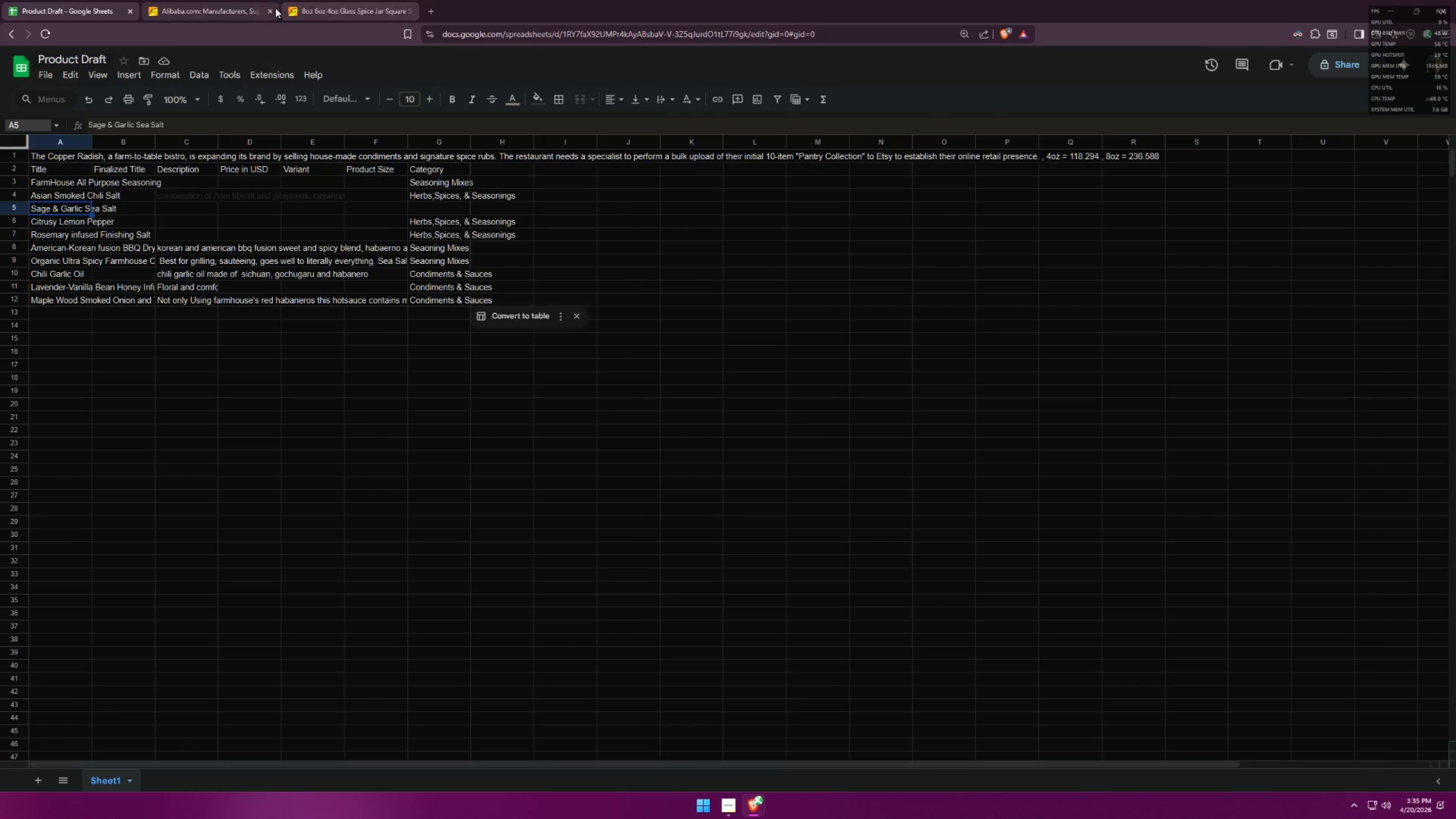 
double_click([272, 8])
 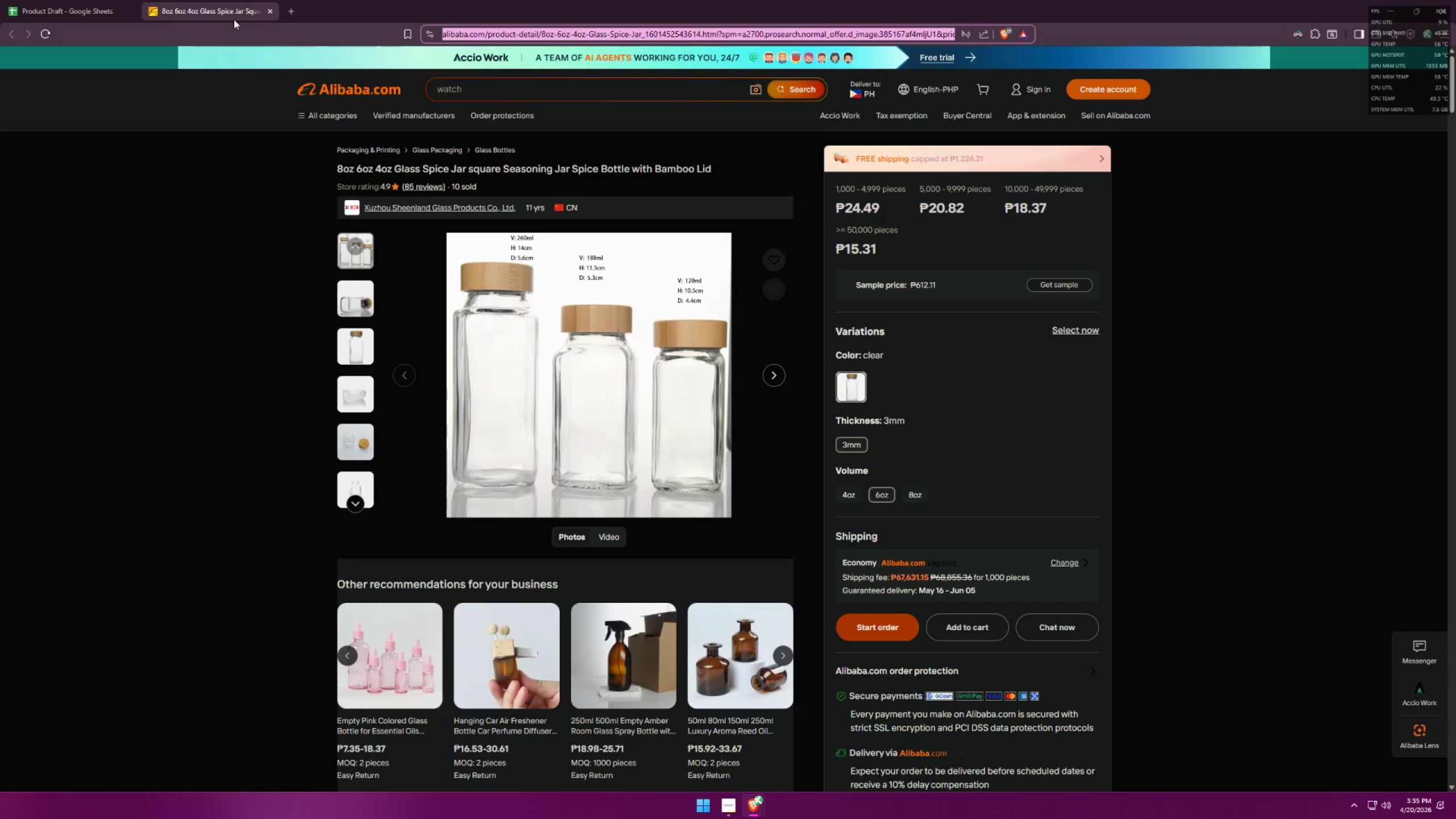 
left_click([563, 88])
 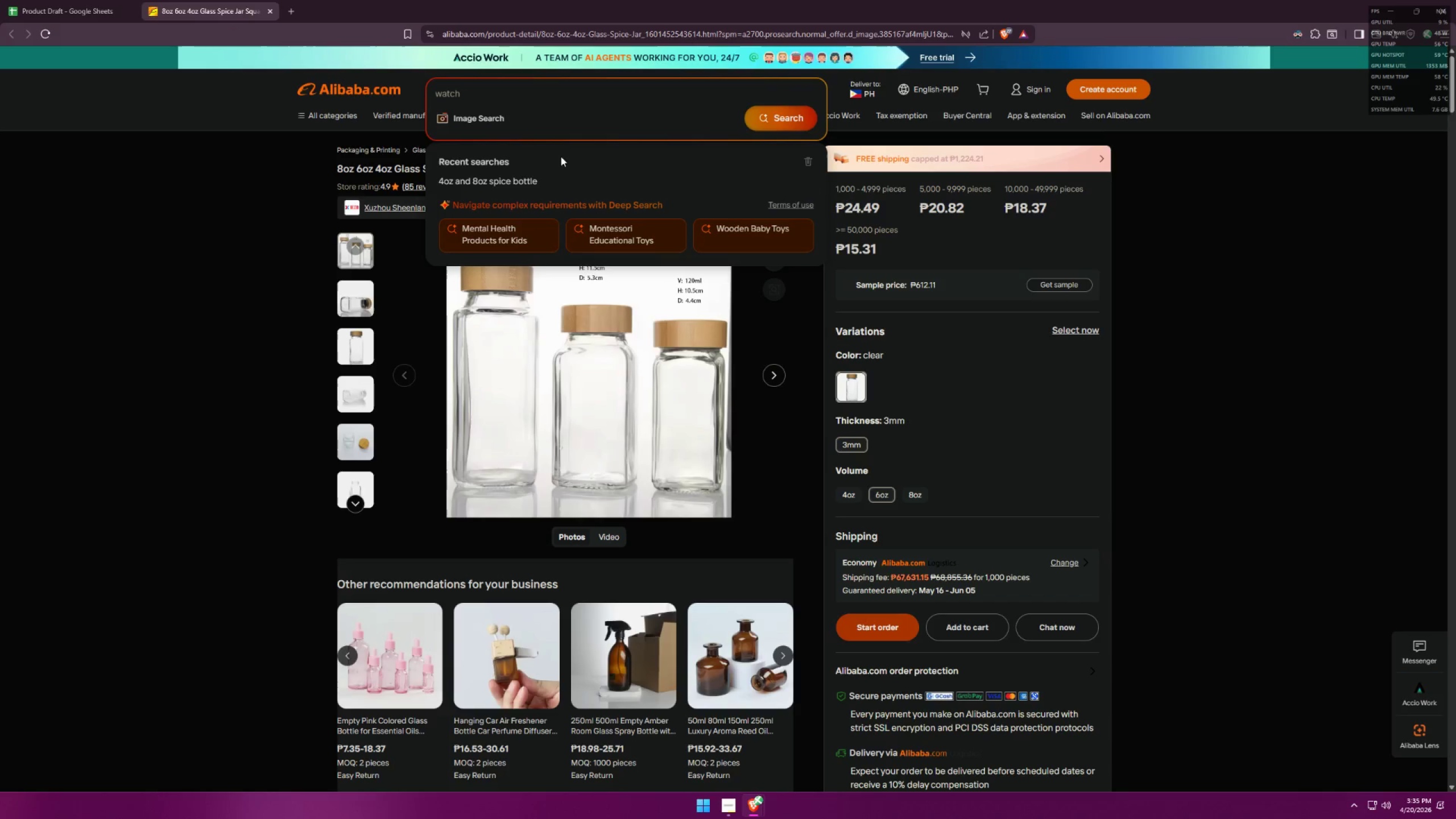 
left_click([539, 180])
 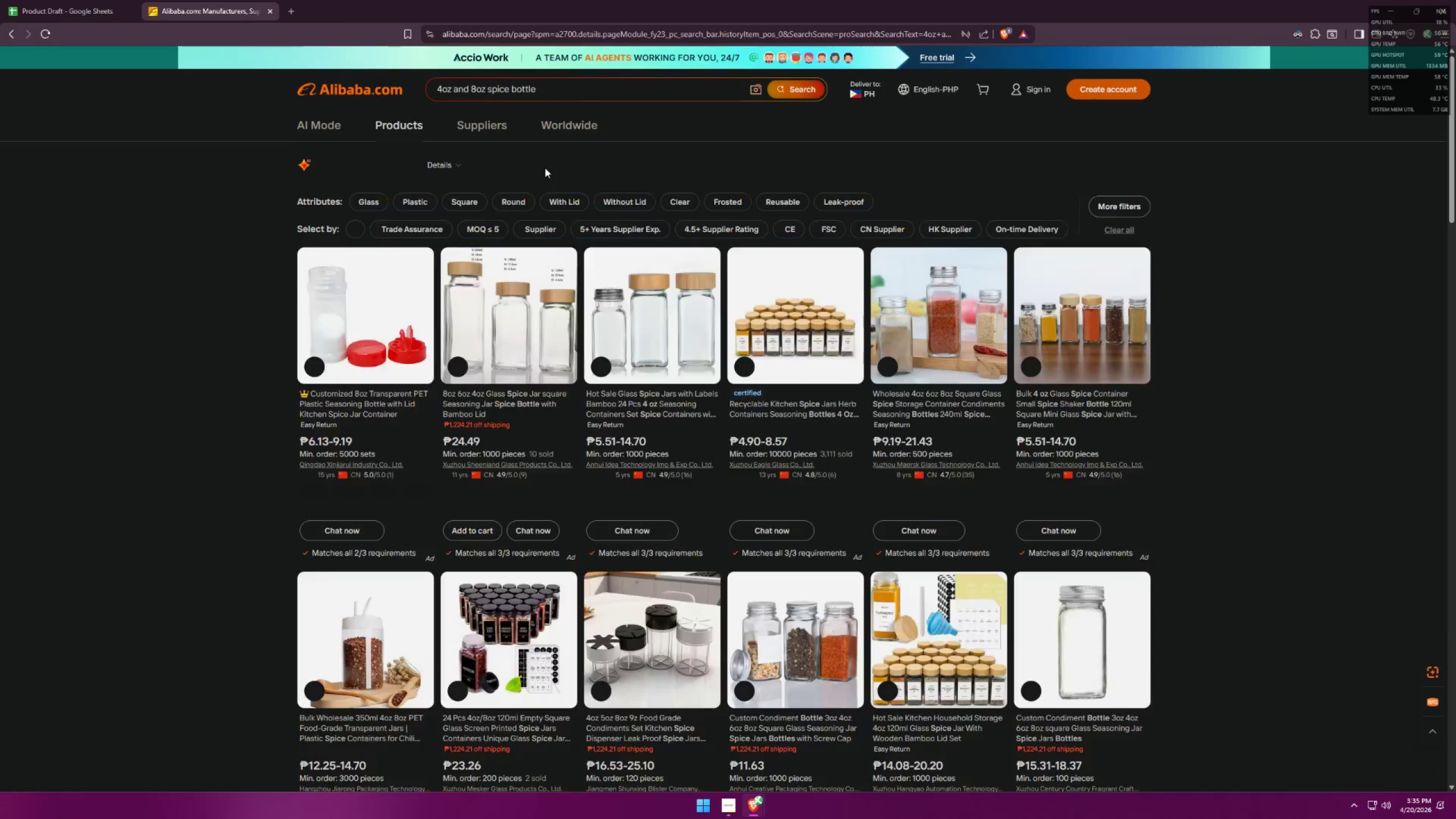 
mouse_move([998, 468])
 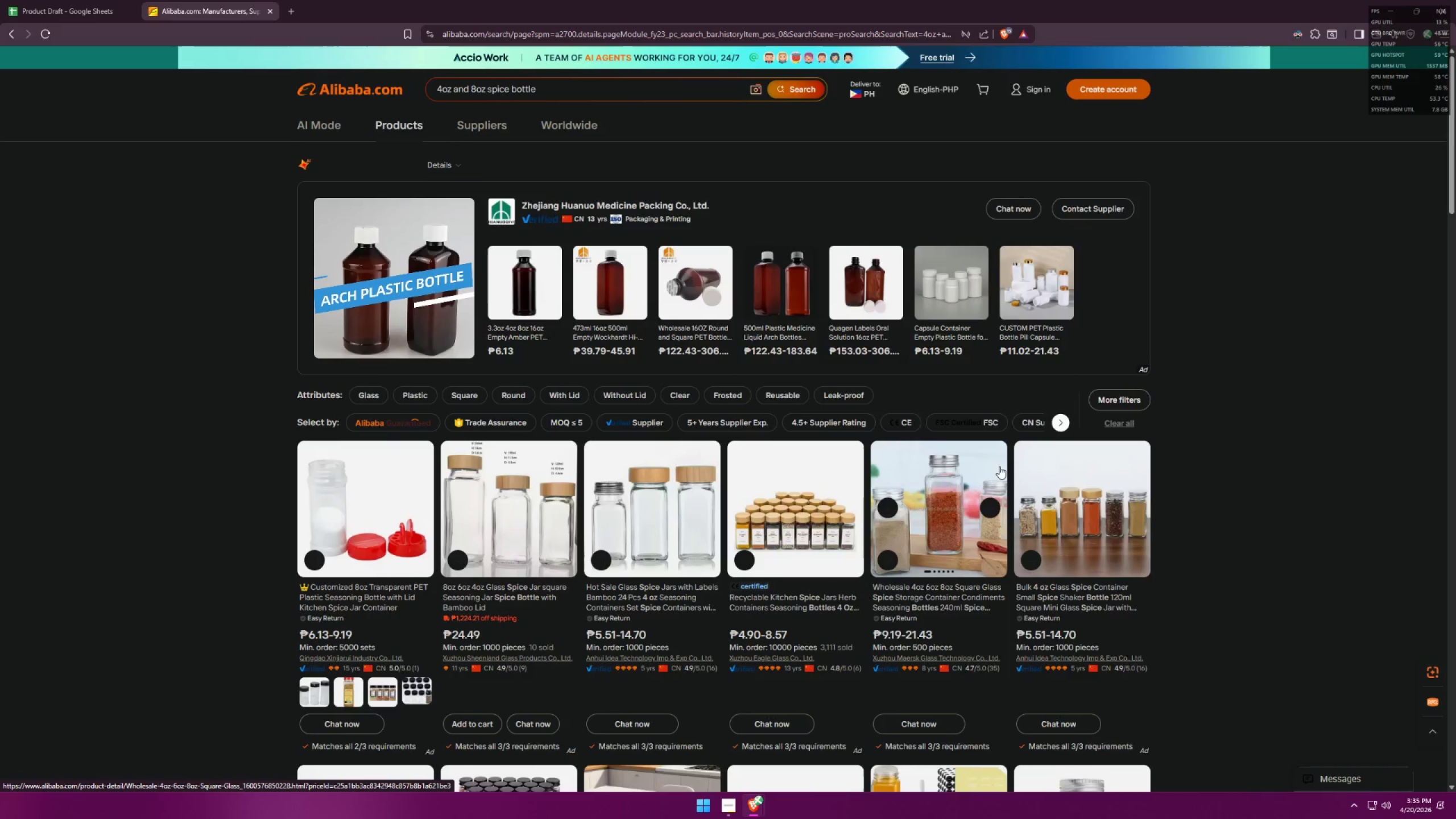 
scroll: coordinate [999, 466], scroll_direction: down, amount: 1.0
 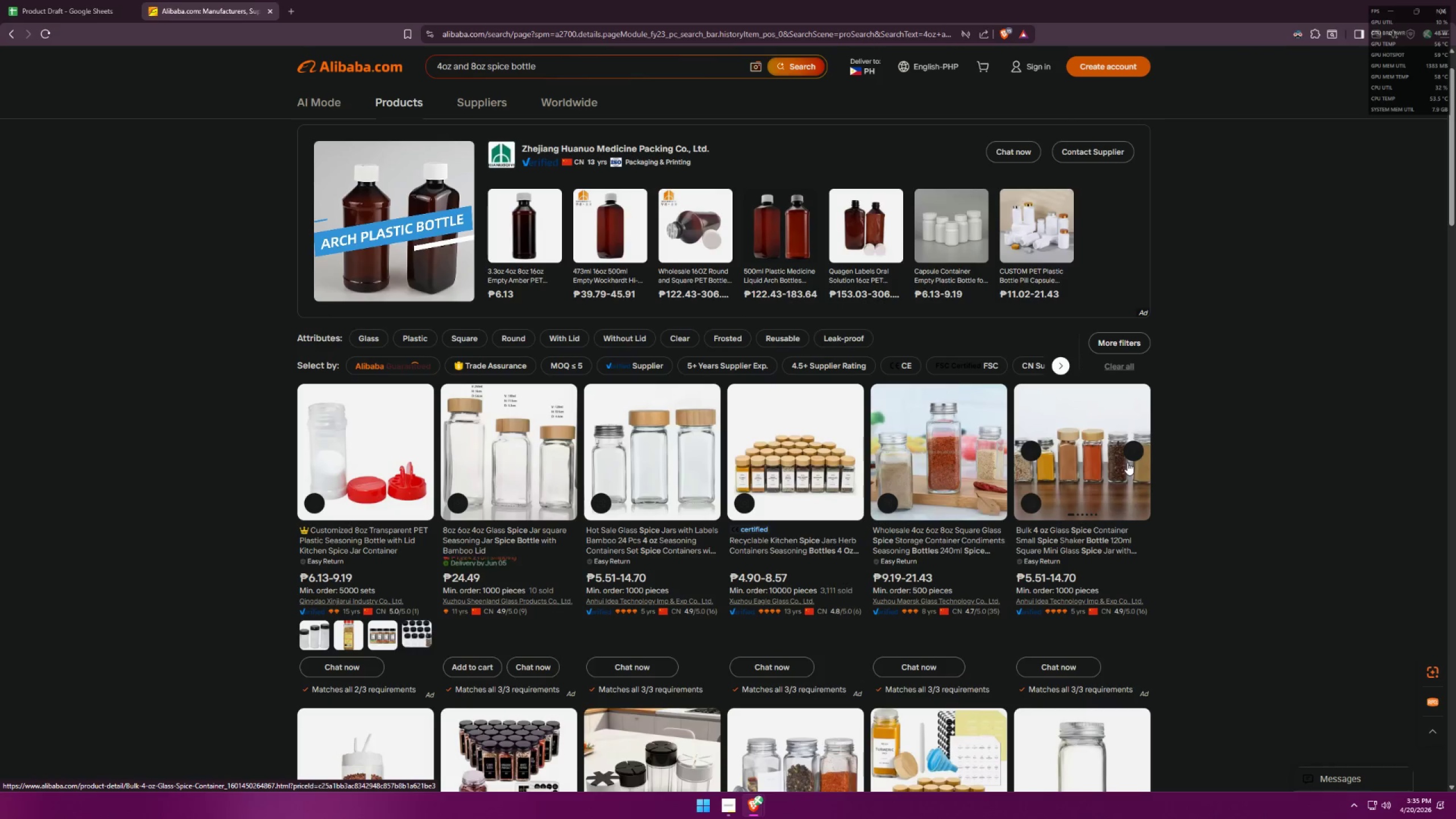 
left_click([1089, 468])
 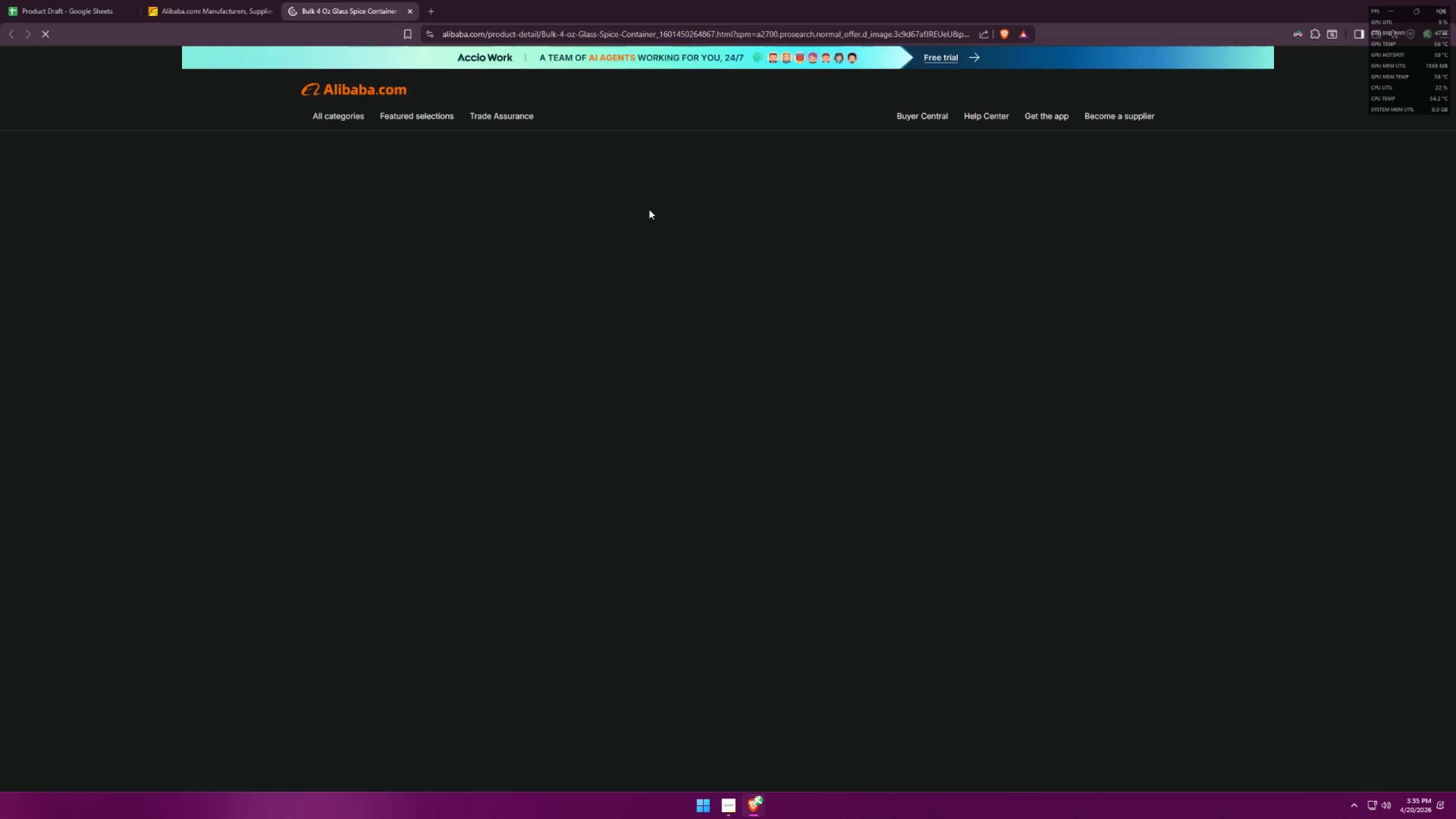 
left_click([206, 0])
 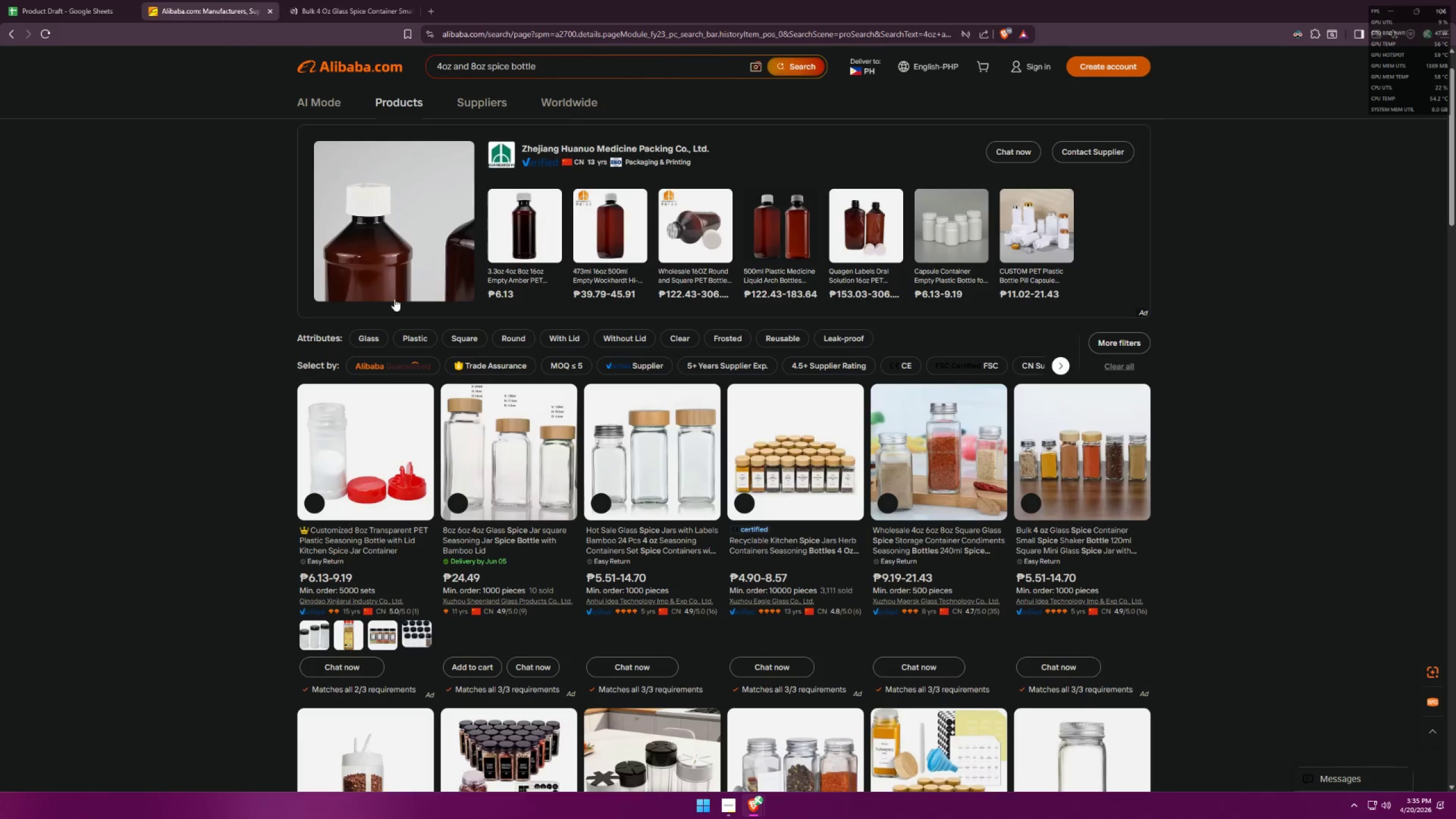 
scroll: coordinate [579, 573], scroll_direction: down, amount: 5.0
 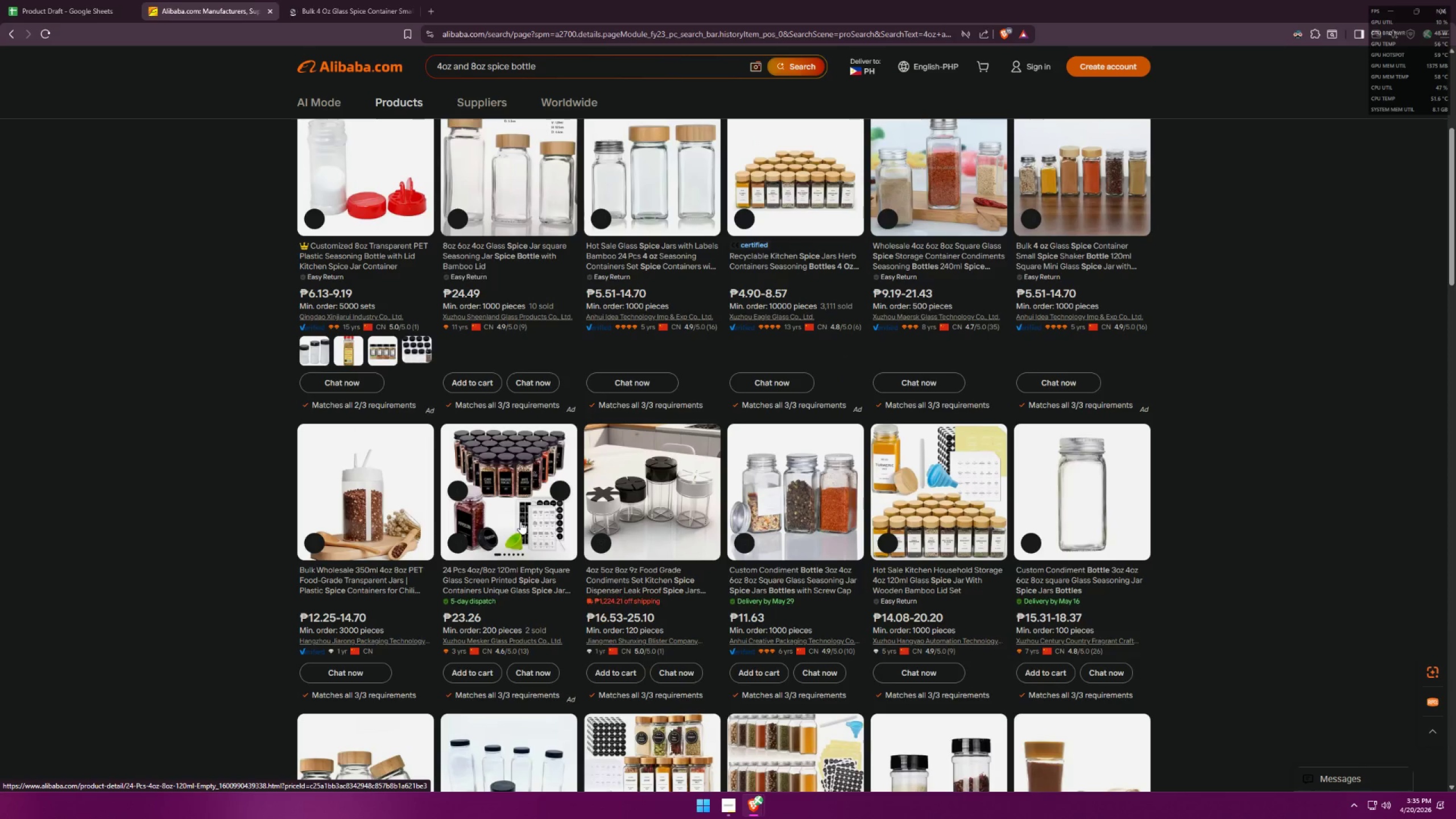 
left_click([520, 522])
 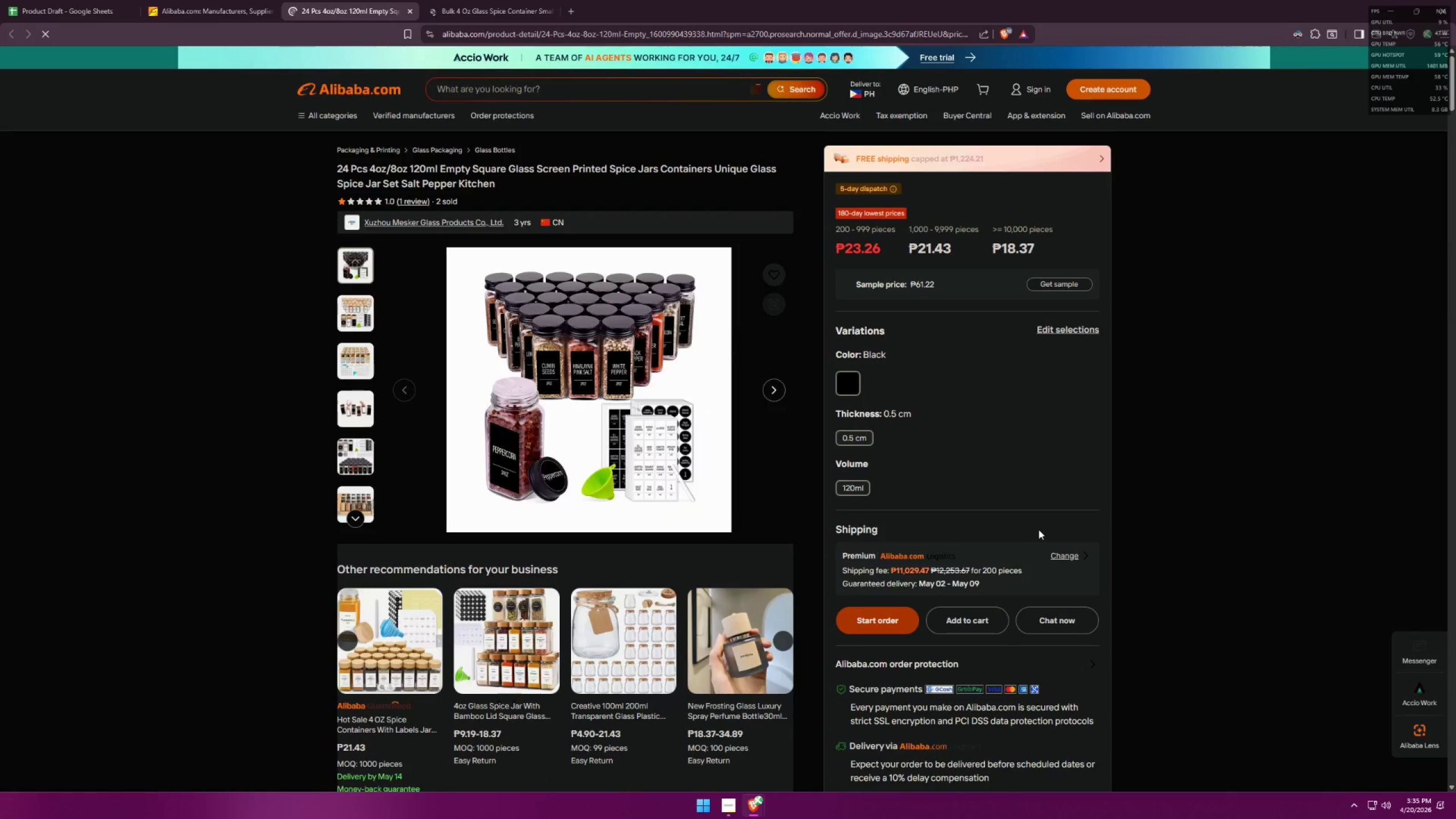 
left_click([497, 0])
 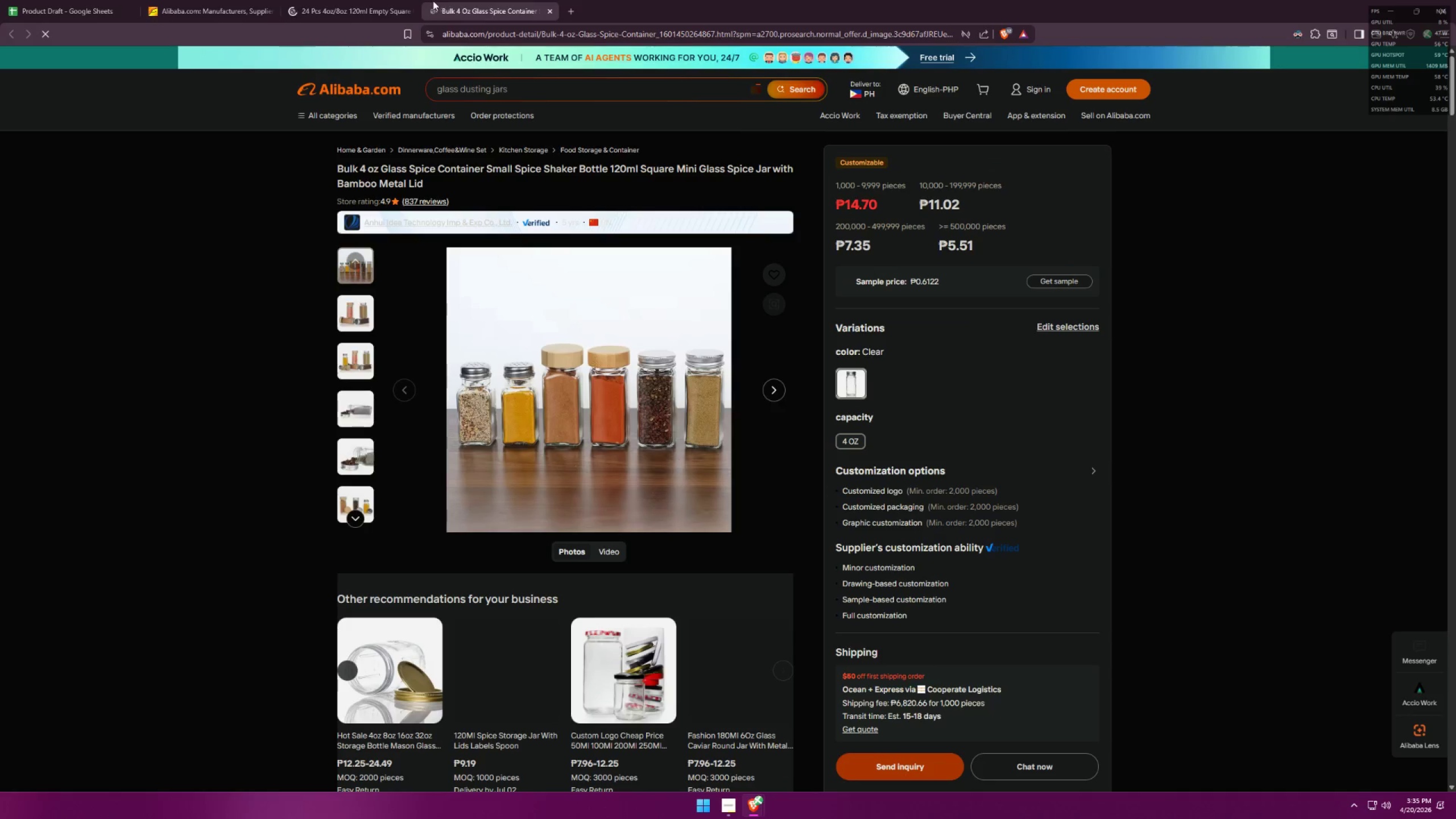 
mouse_move([408, 10])
 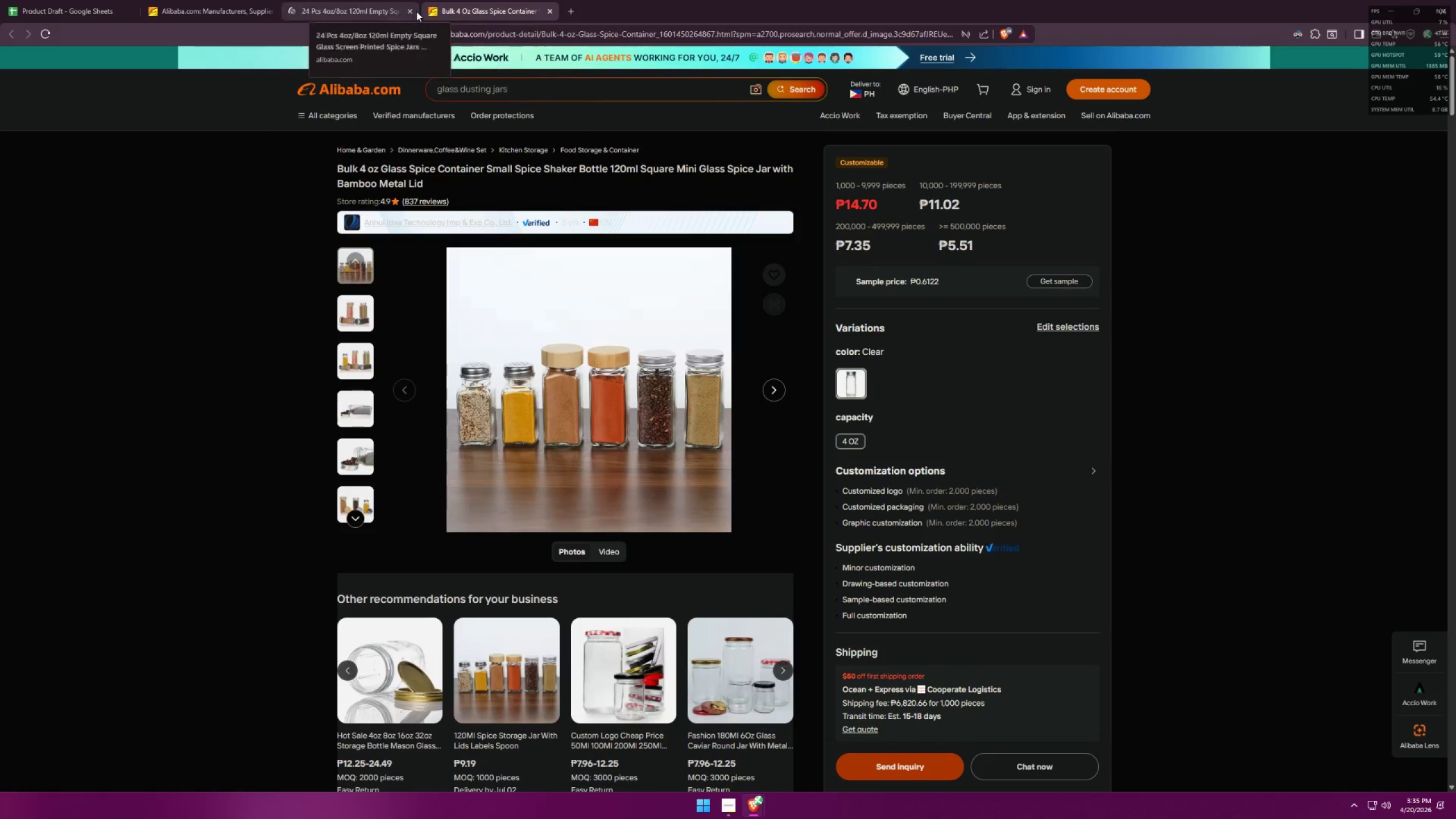 
double_click([414, 11])
 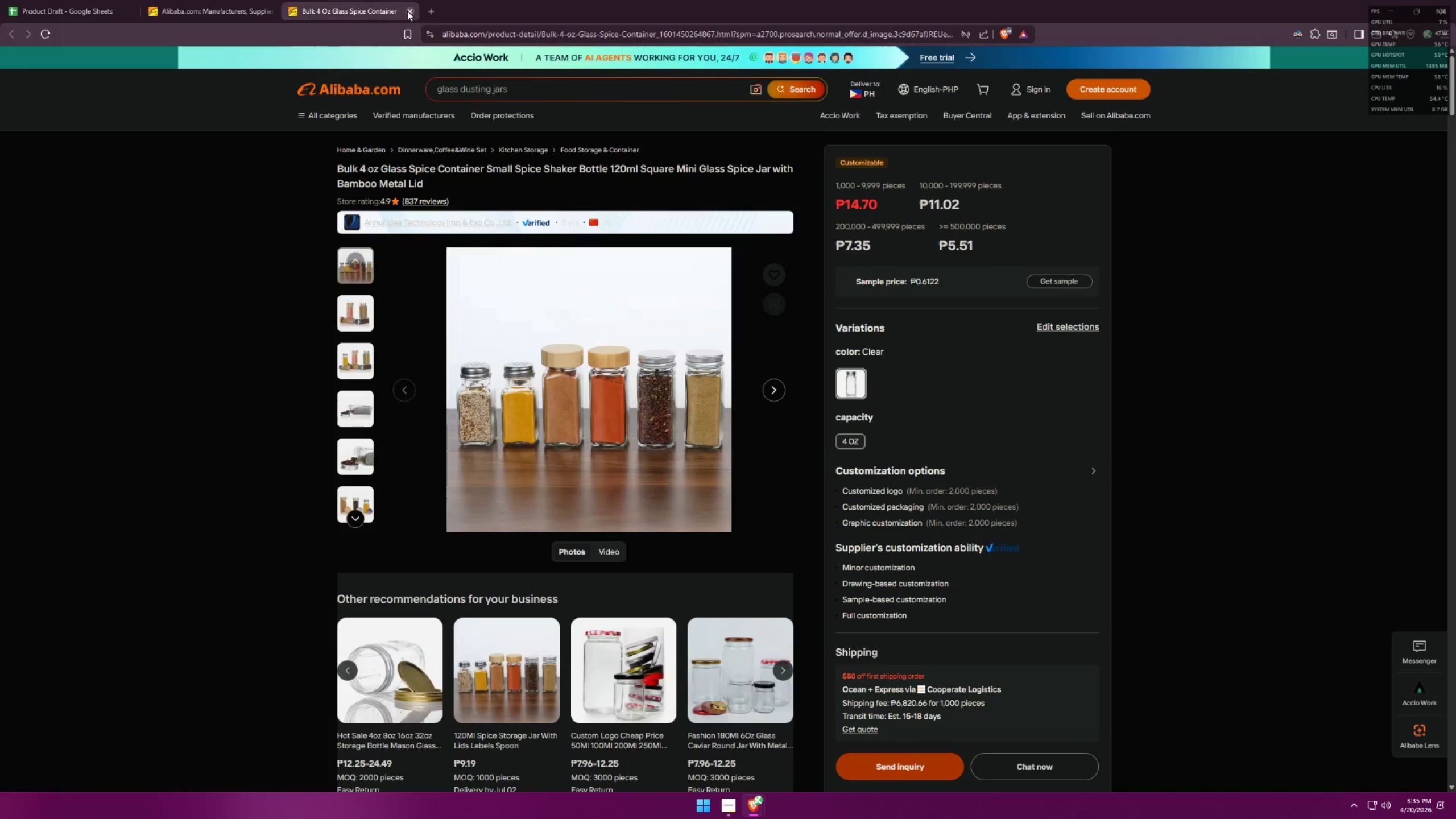 
triple_click([407, 11])
 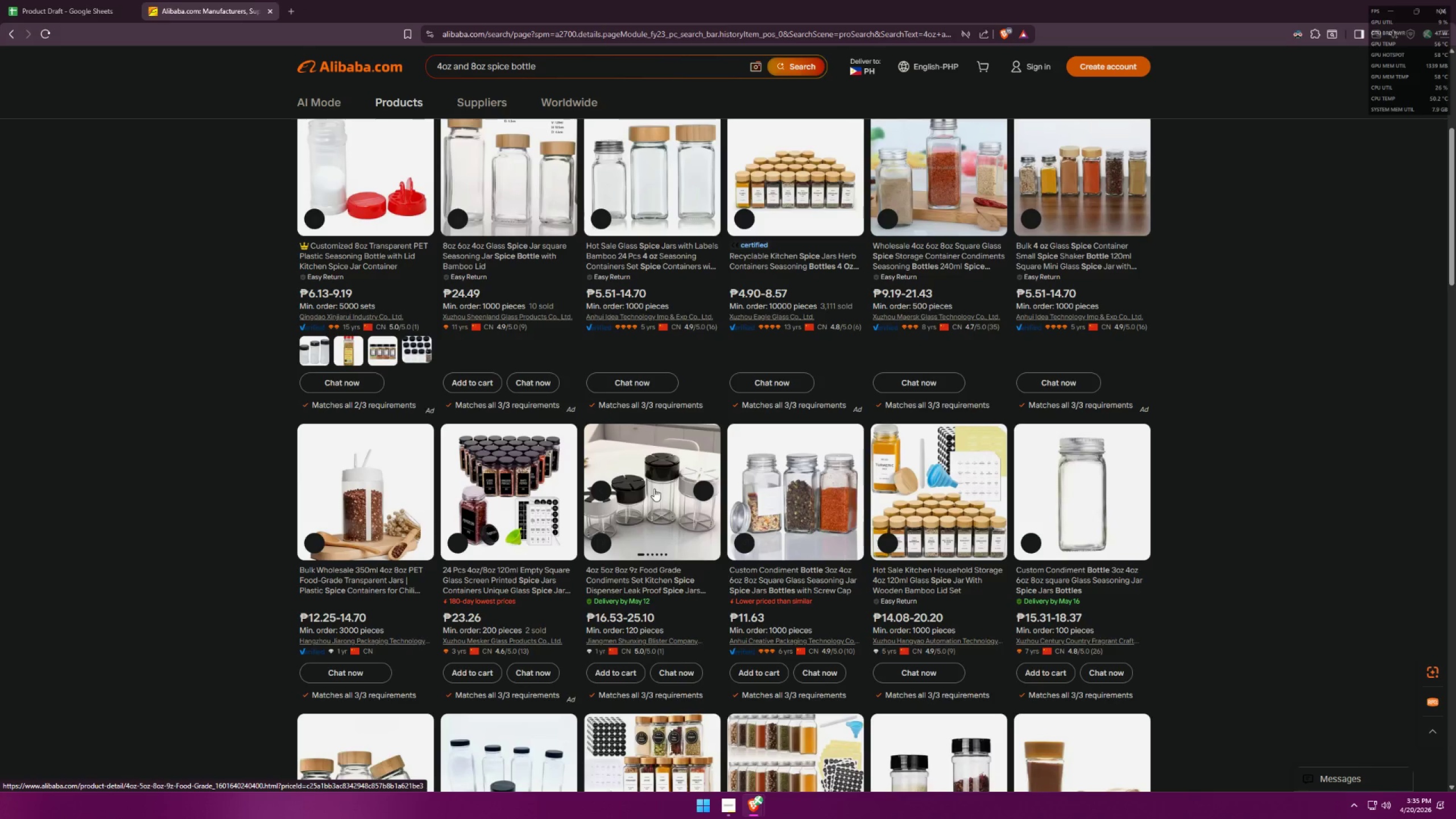 
scroll: coordinate [932, 584], scroll_direction: down, amount: 5.0
 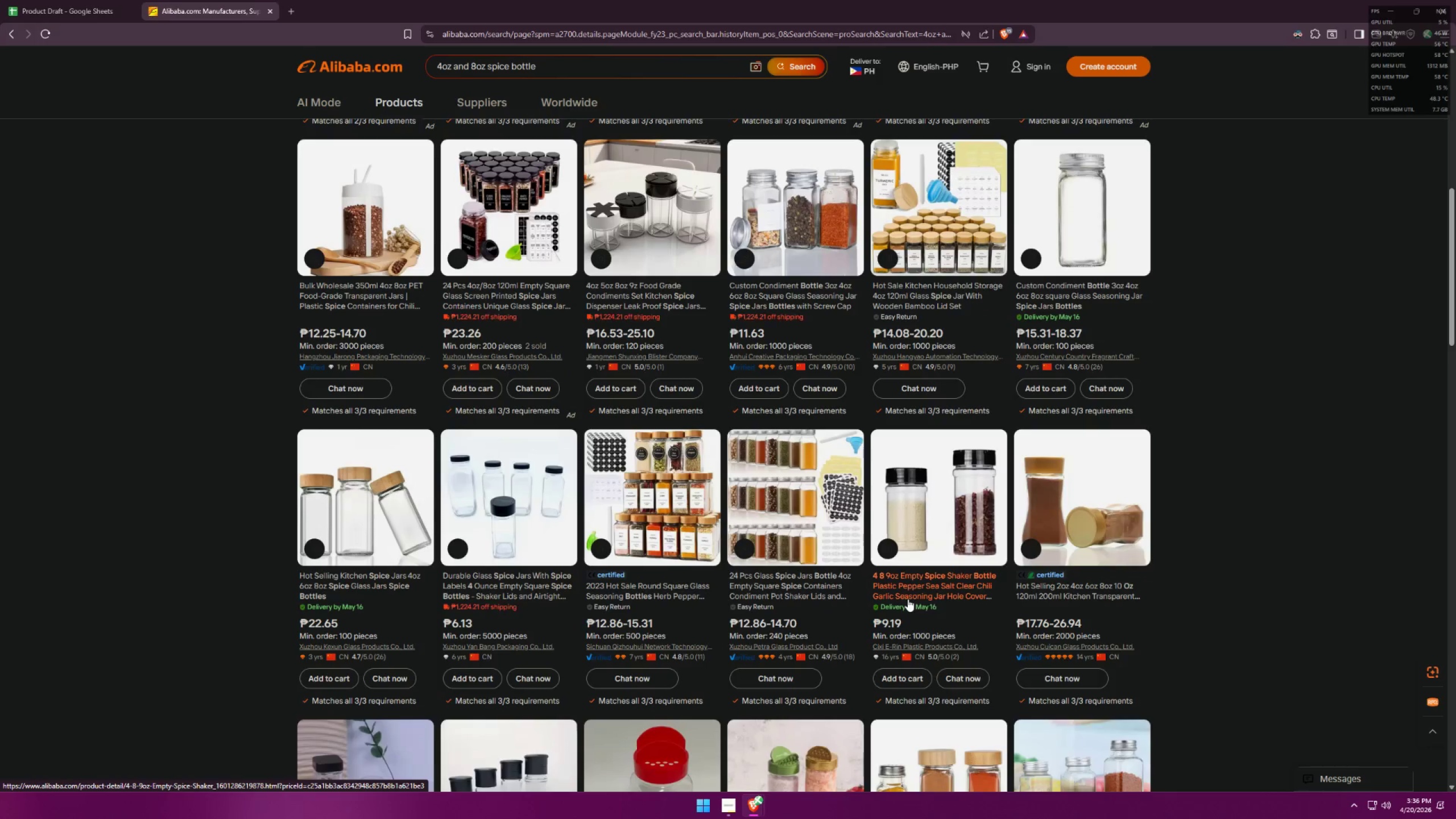 
middle_click([908, 598])
 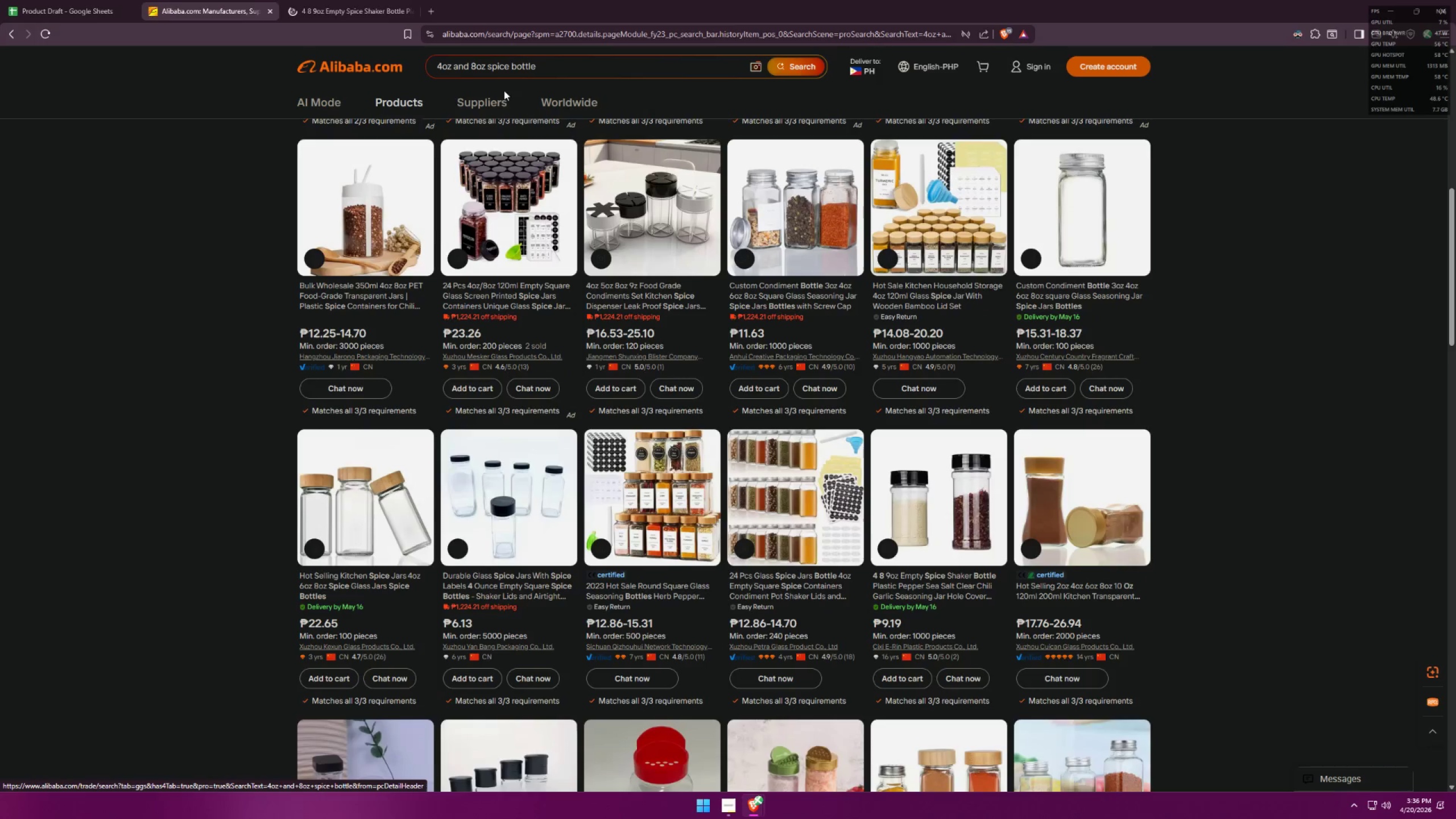 
left_click([346, 3])
 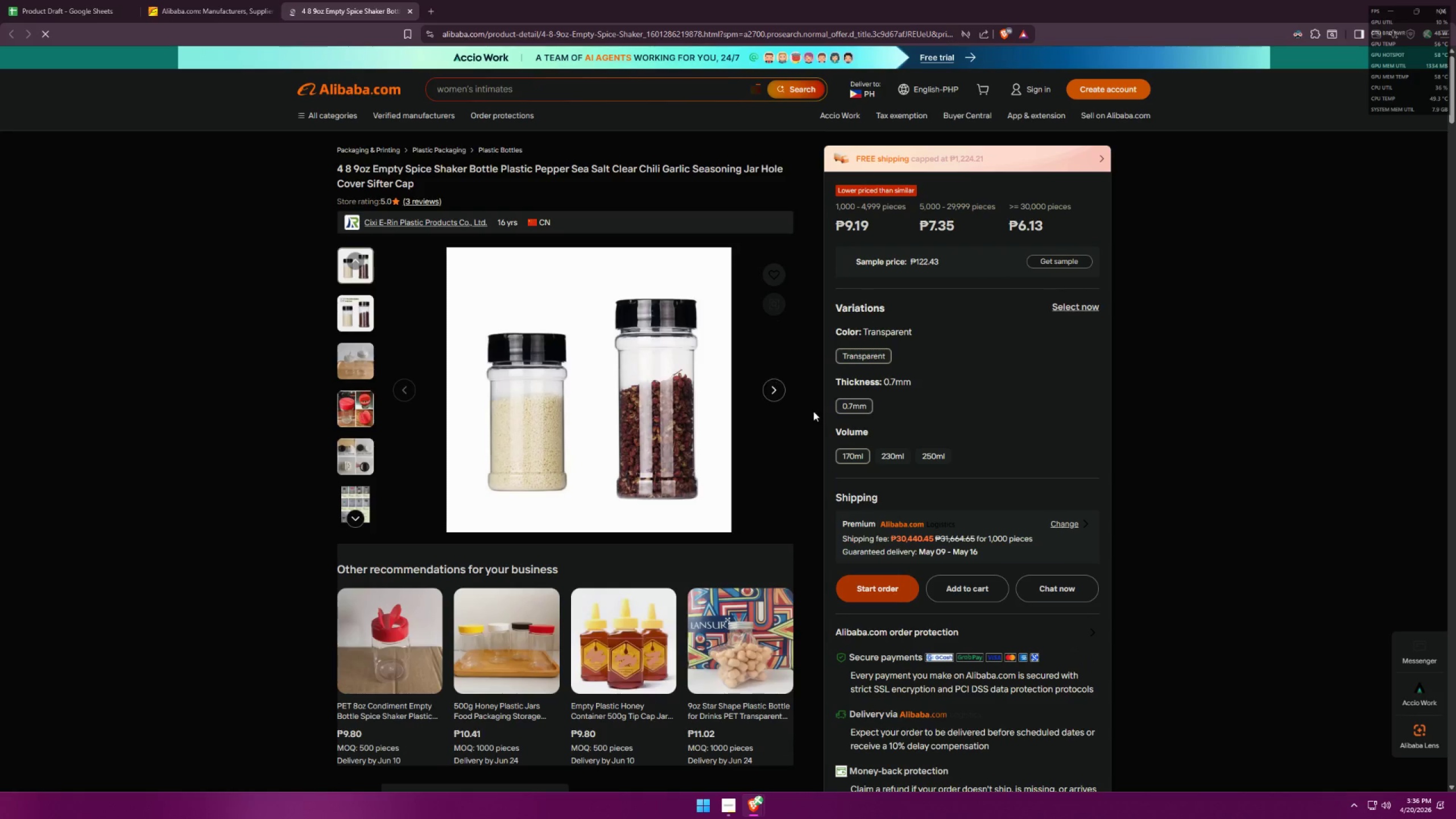 
left_click([937, 452])
 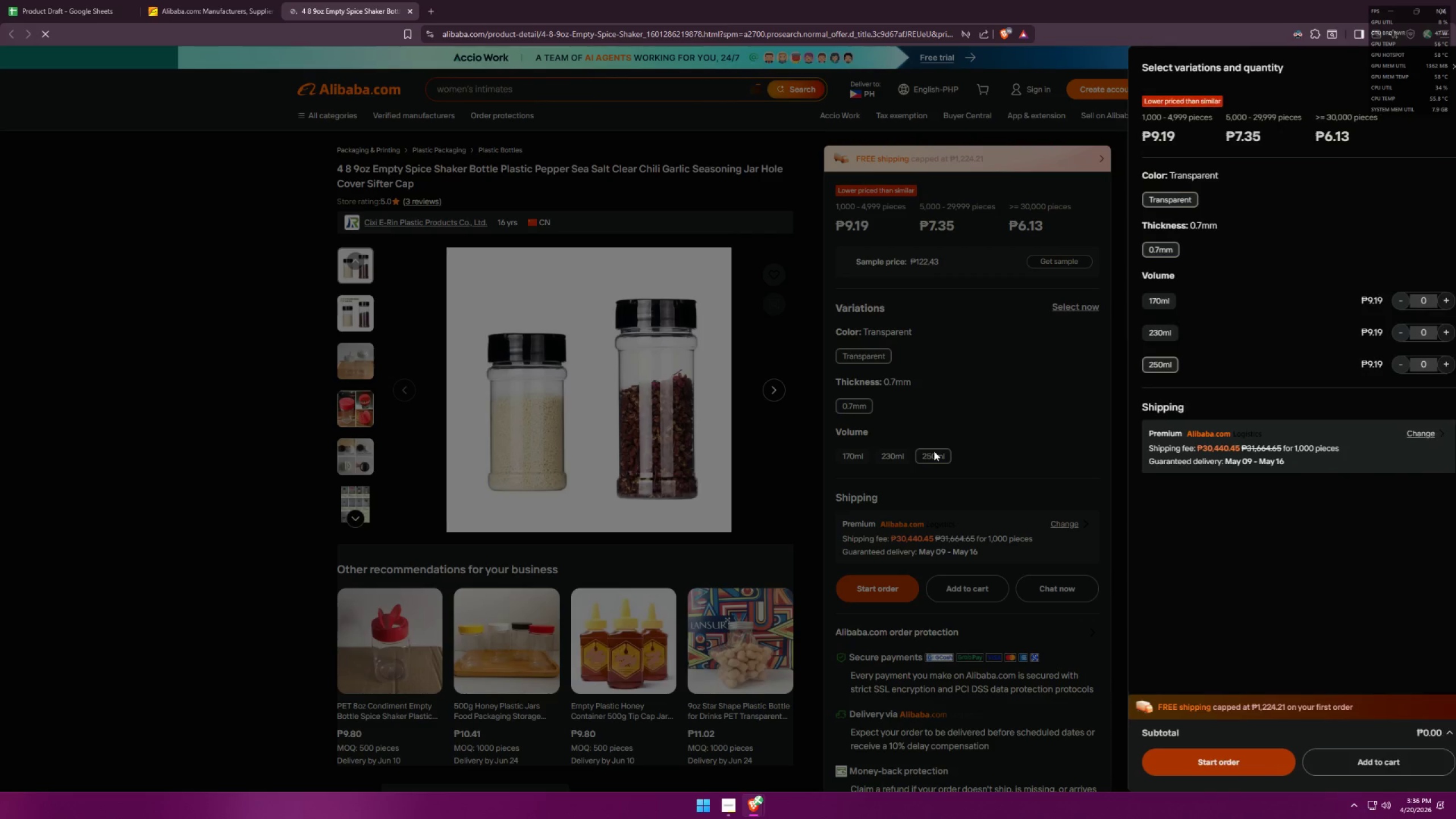 
left_click([998, 446])
 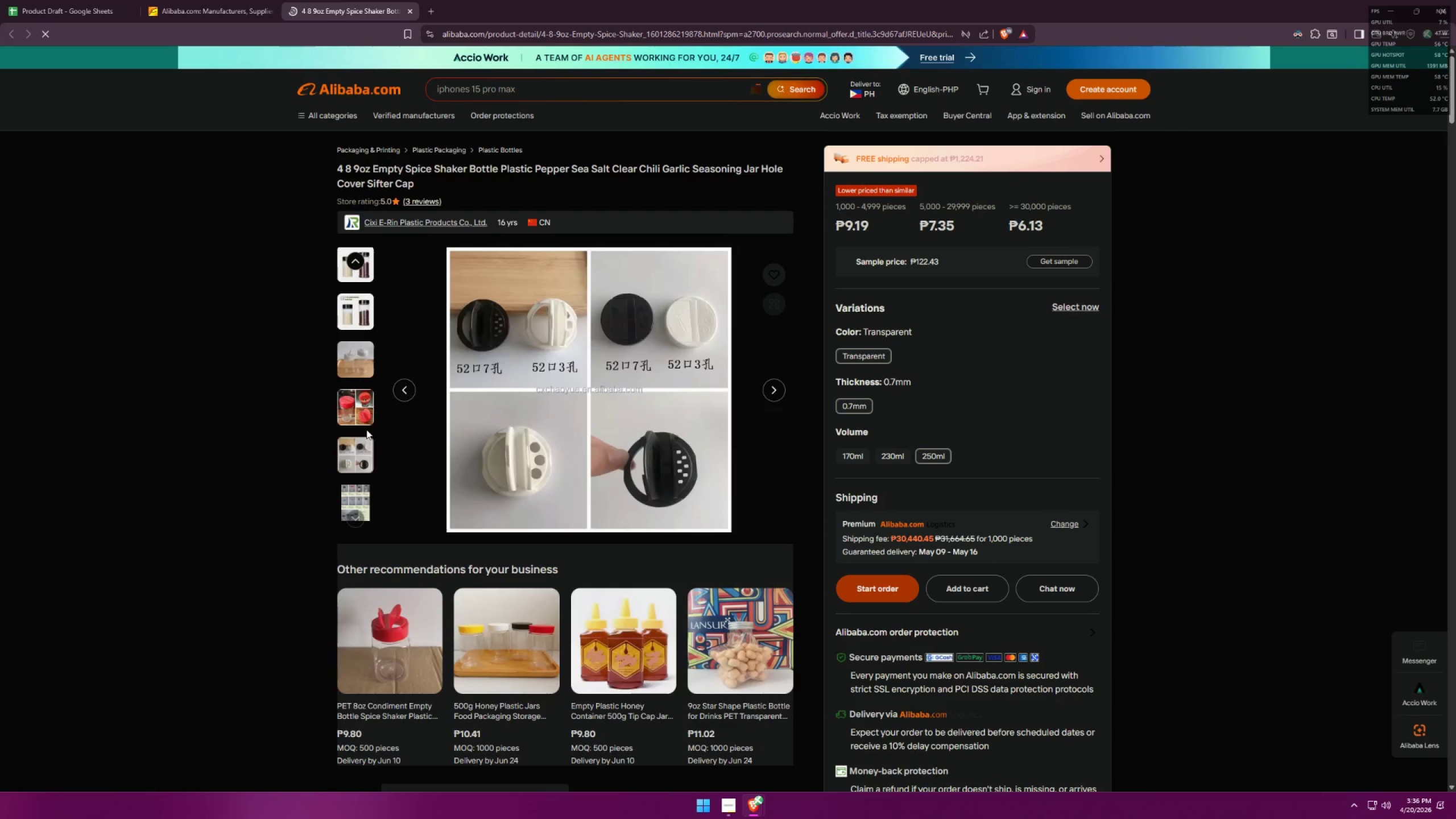 
scroll: coordinate [464, 454], scroll_direction: down, amount: 9.0
 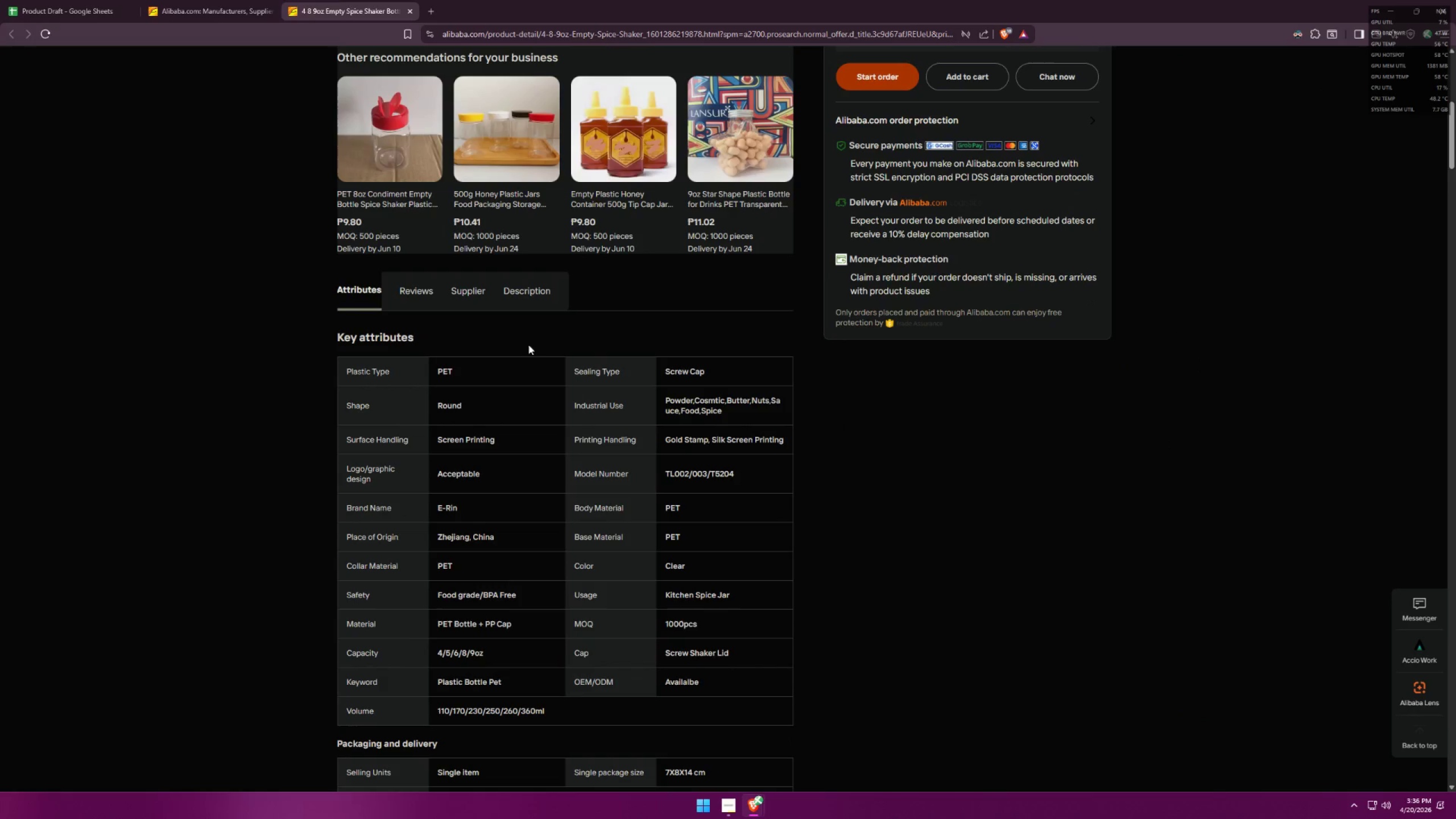 
left_click([514, 296])
 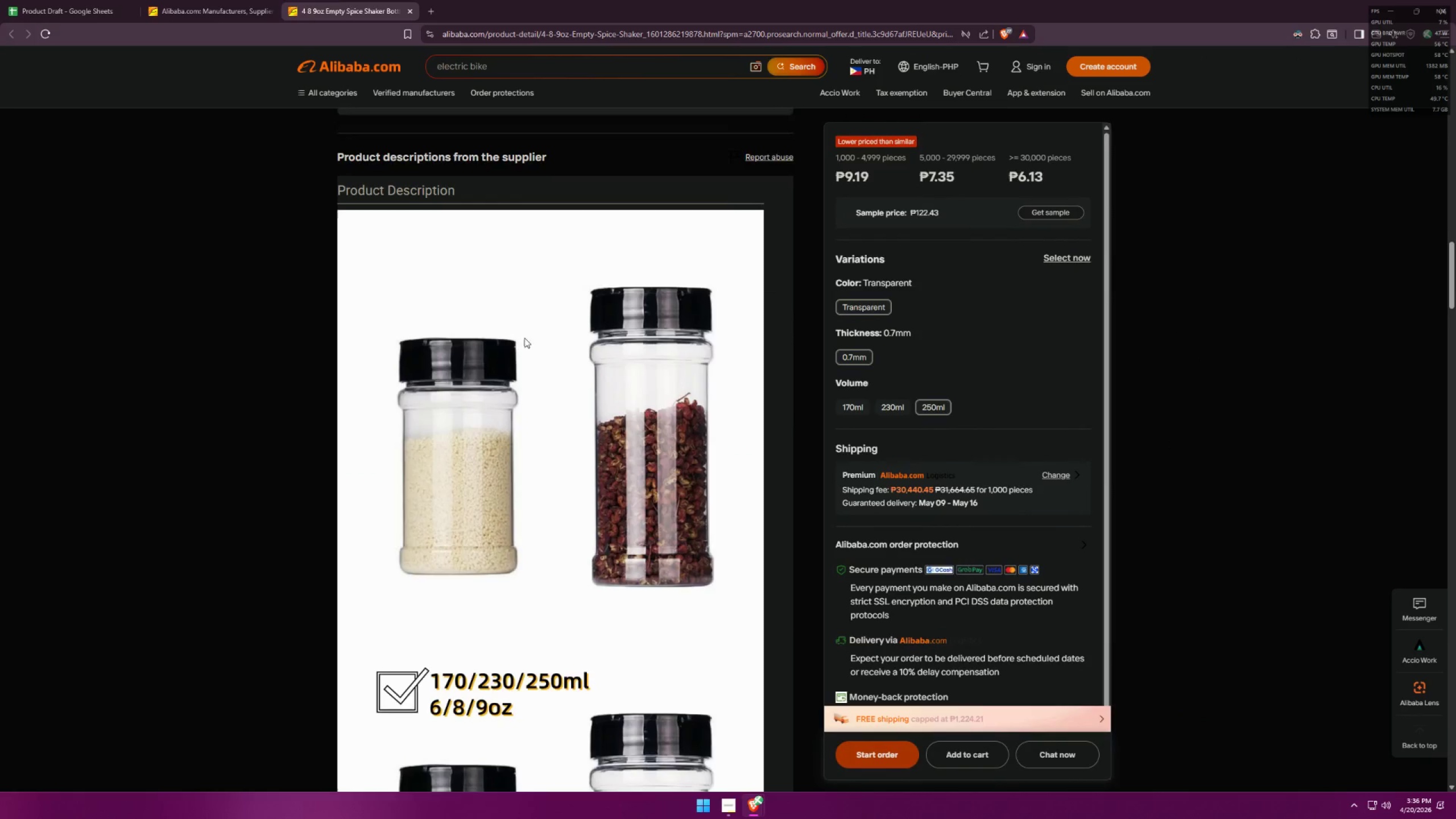 
scroll: coordinate [656, 415], scroll_direction: down, amount: 39.0
 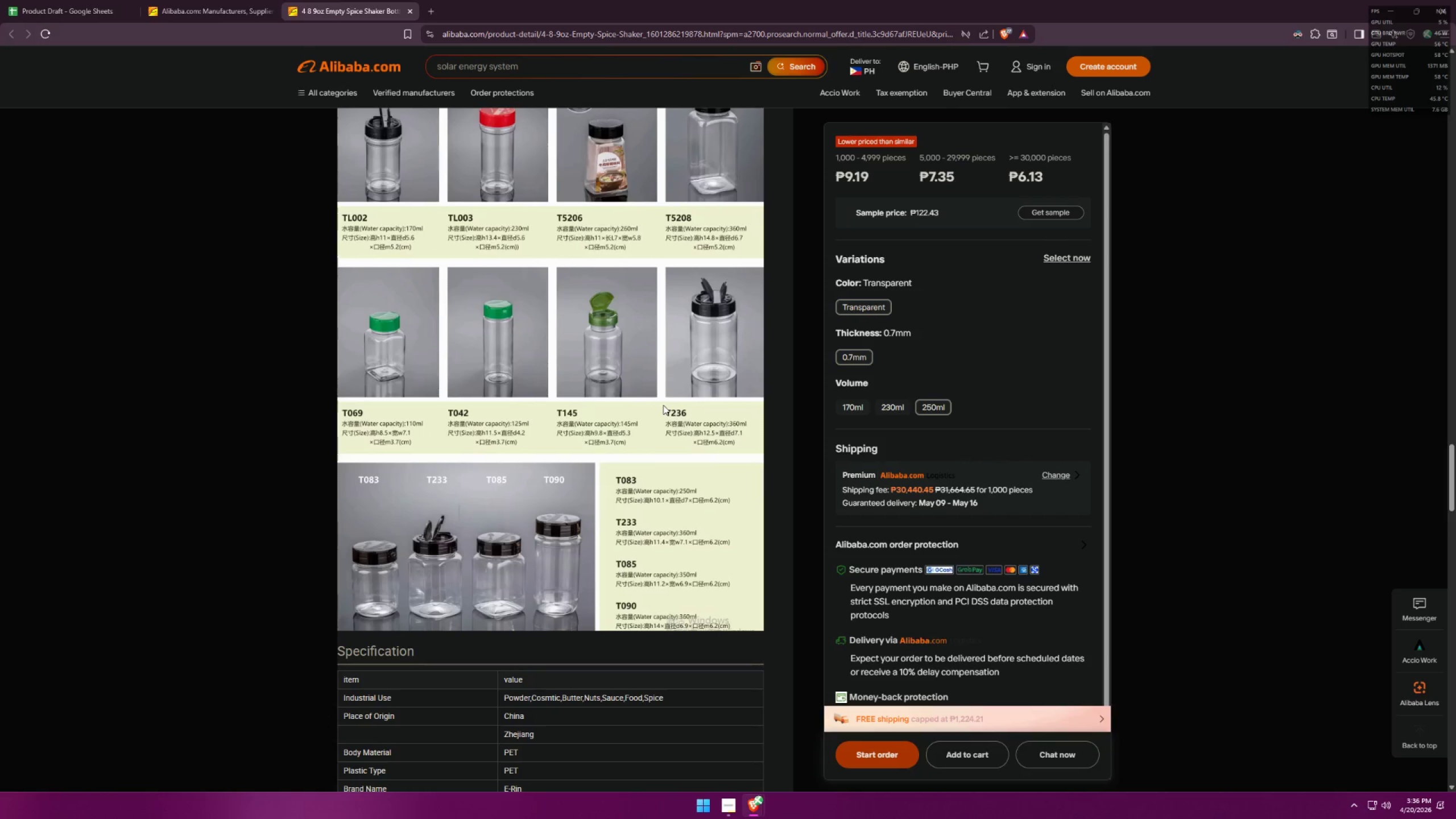 
scroll: coordinate [669, 404], scroll_direction: down, amount: 18.0
 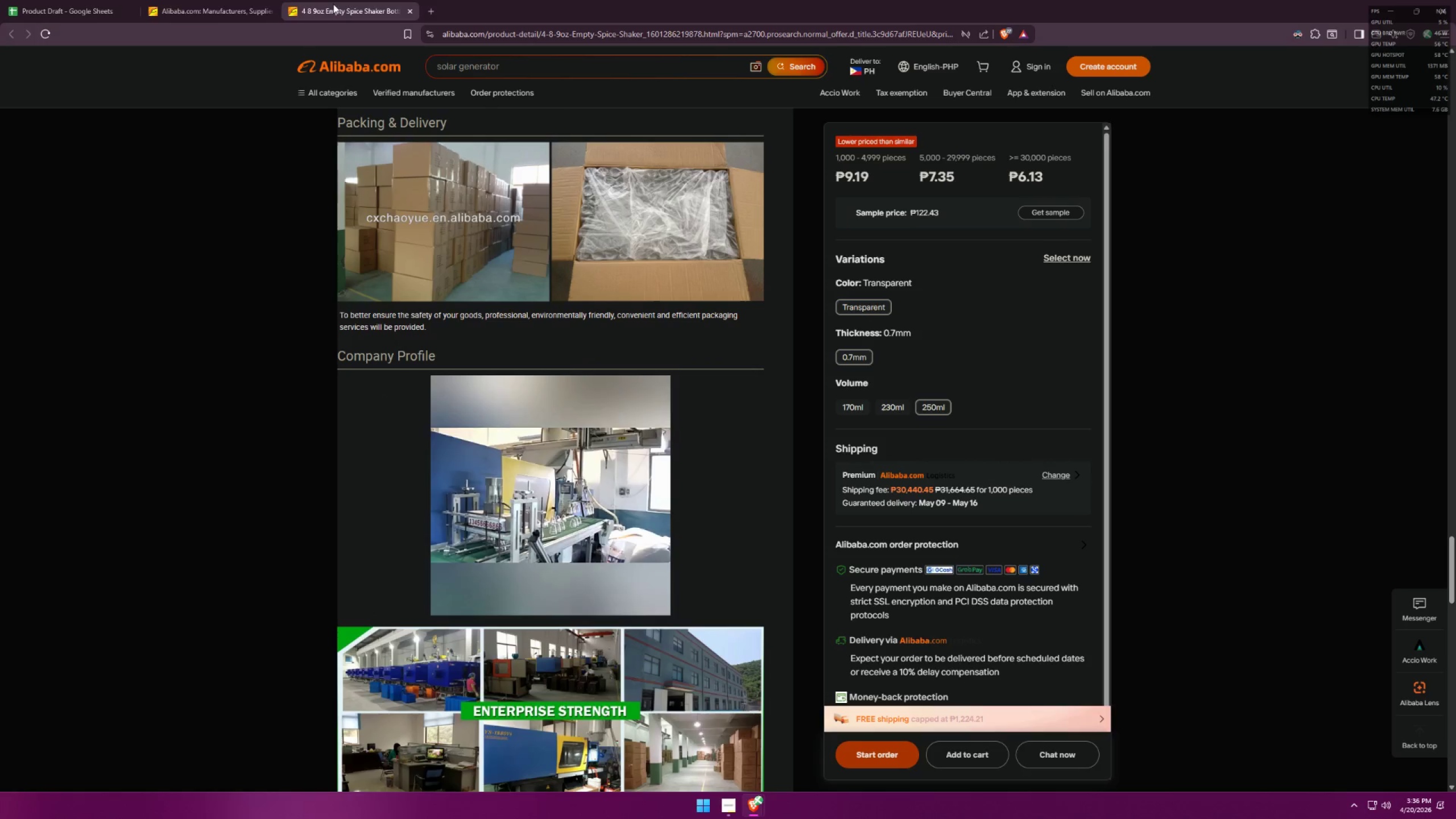 
left_click([241, 0])
 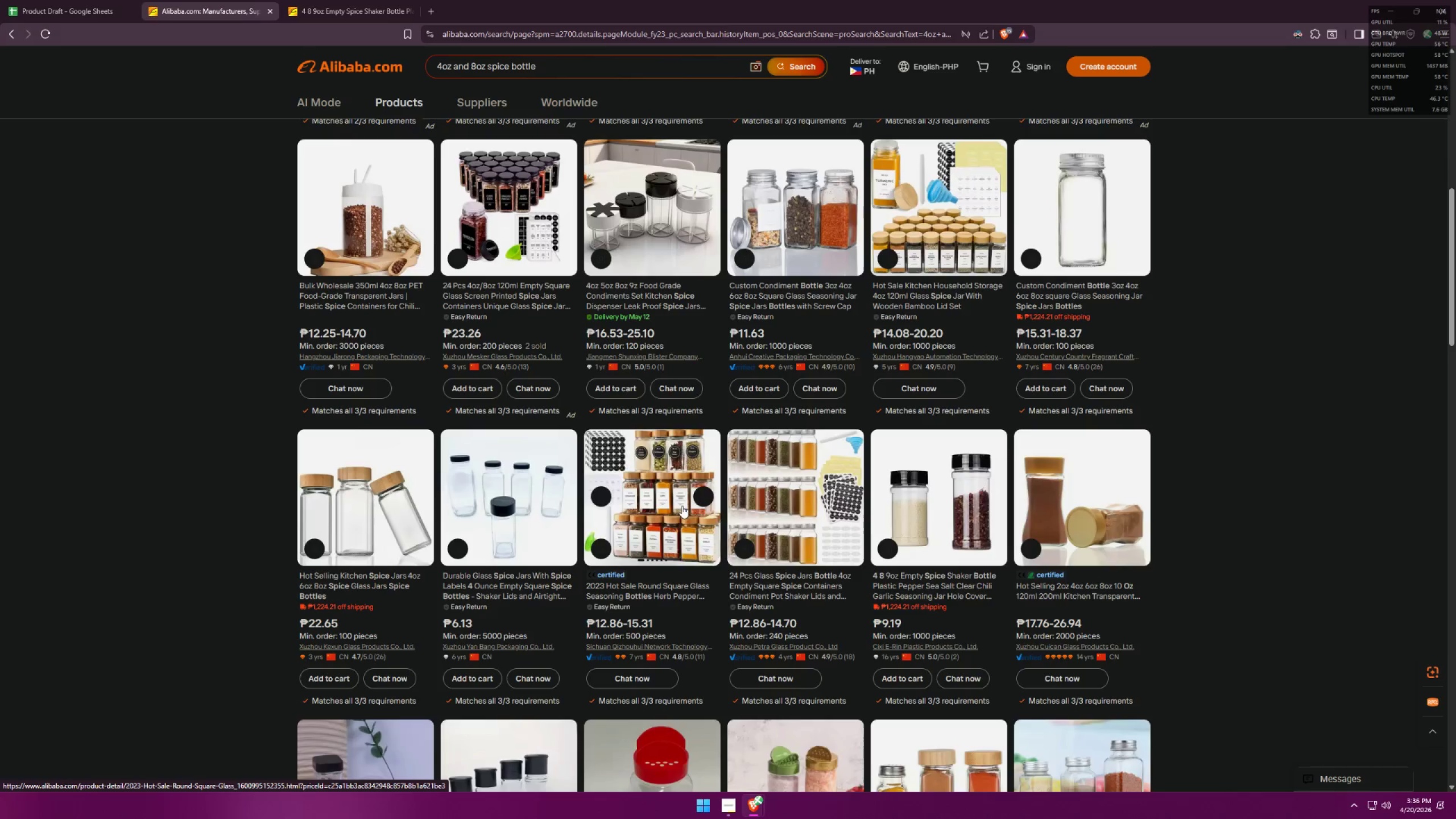 
left_click([677, 515])
 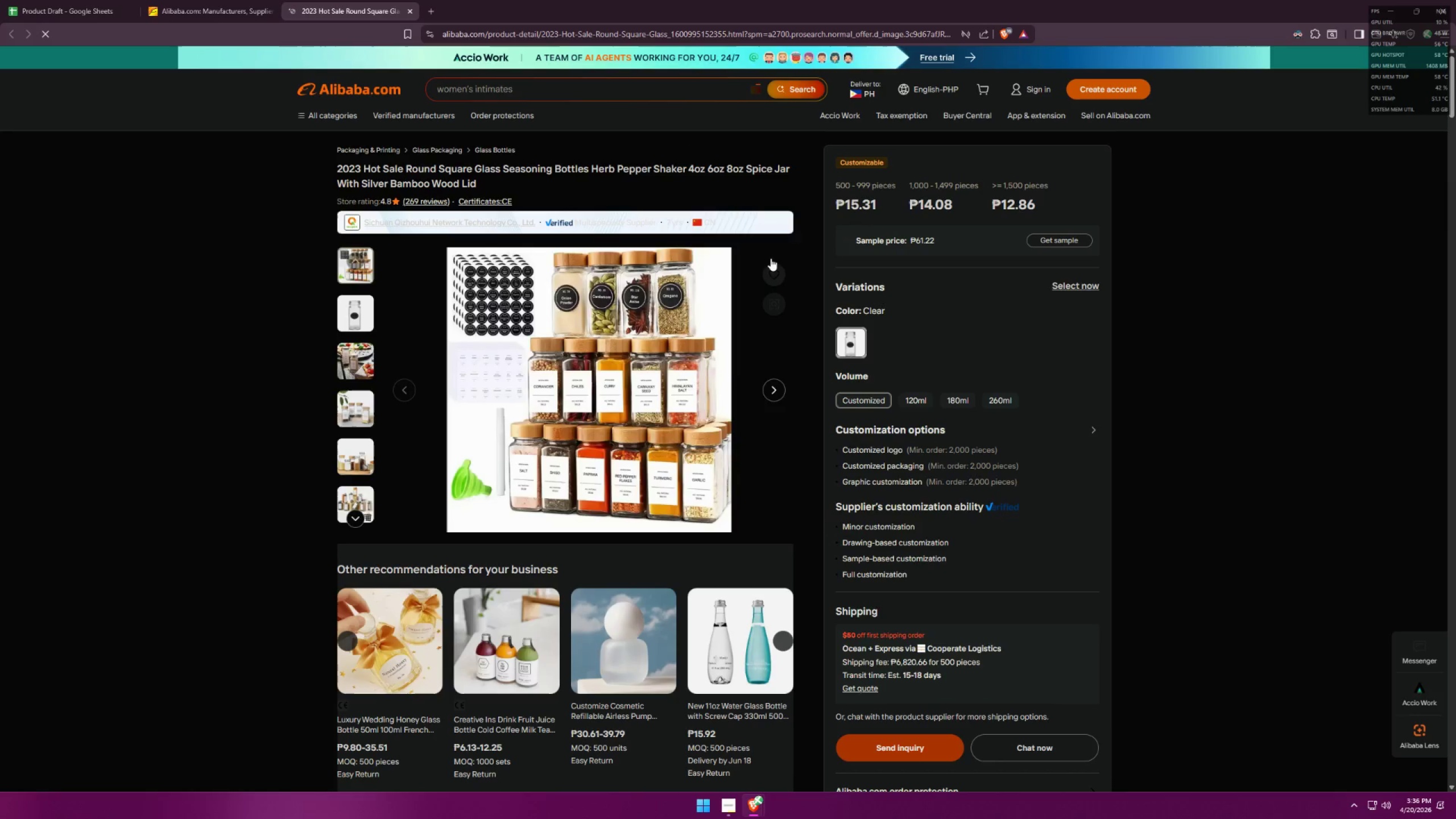 
wait(5.61)
 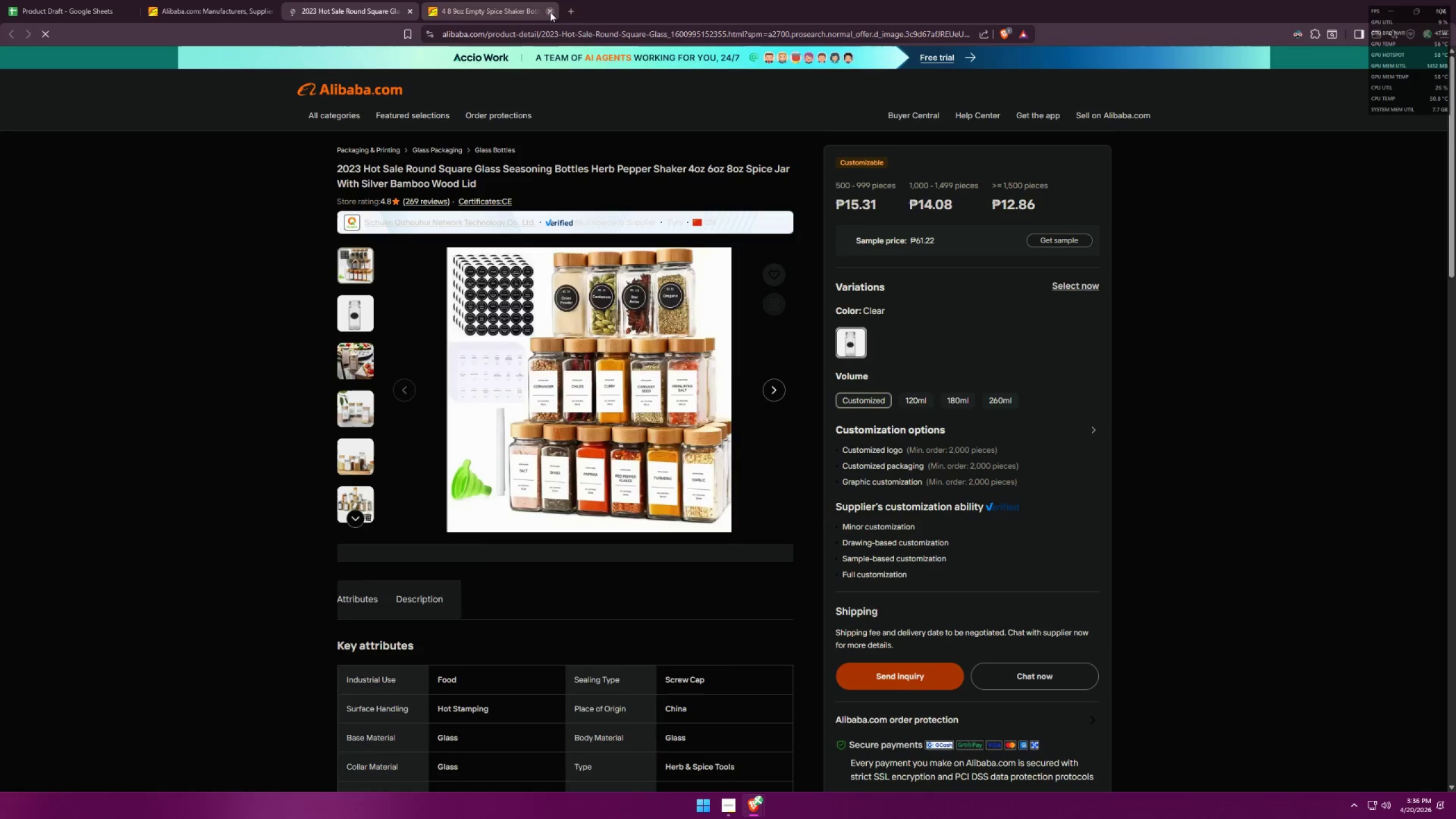 
scroll: coordinate [620, 427], scroll_direction: down, amount: 55.0
 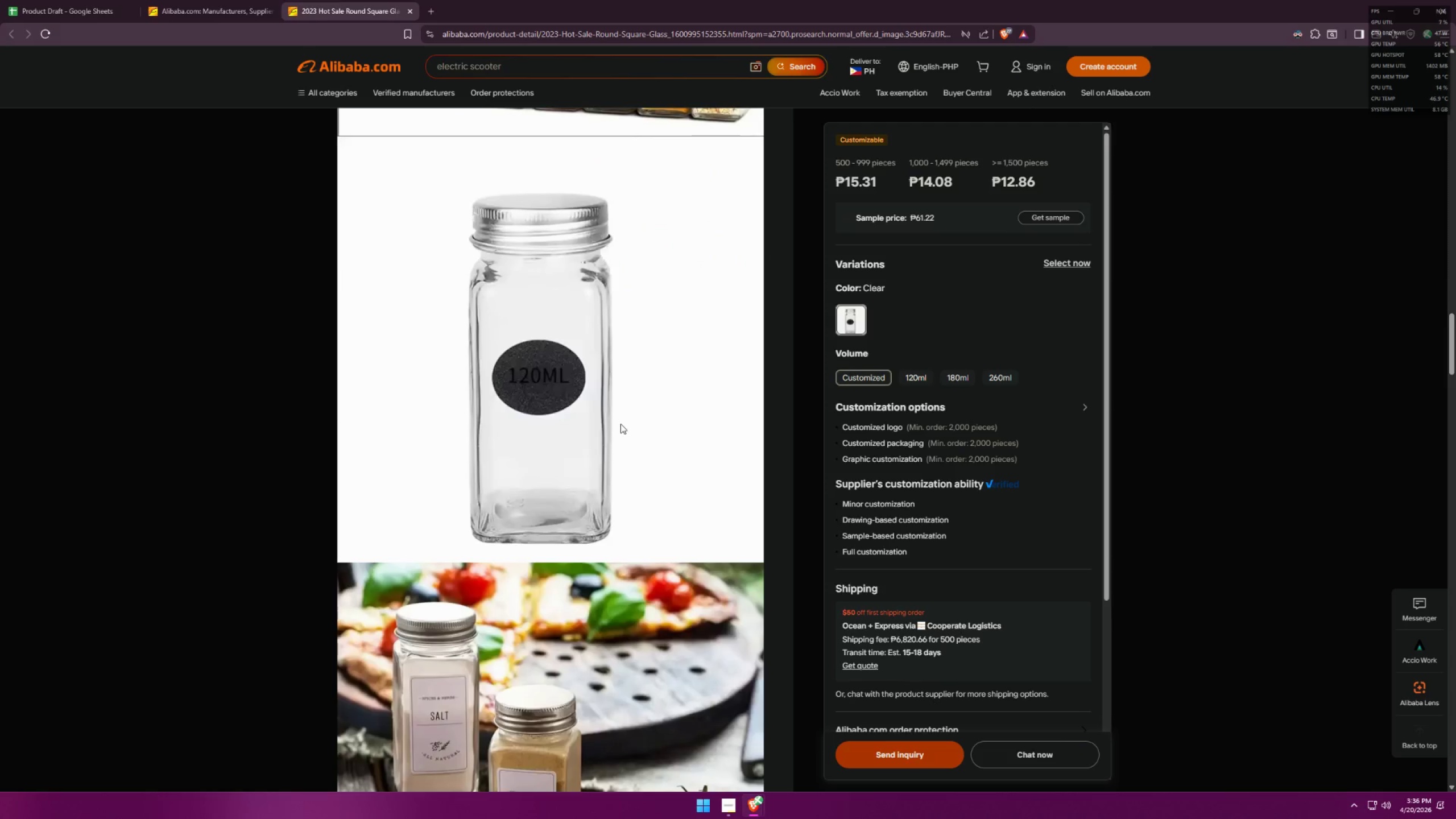 
scroll: coordinate [621, 423], scroll_direction: up, amount: 5.0
 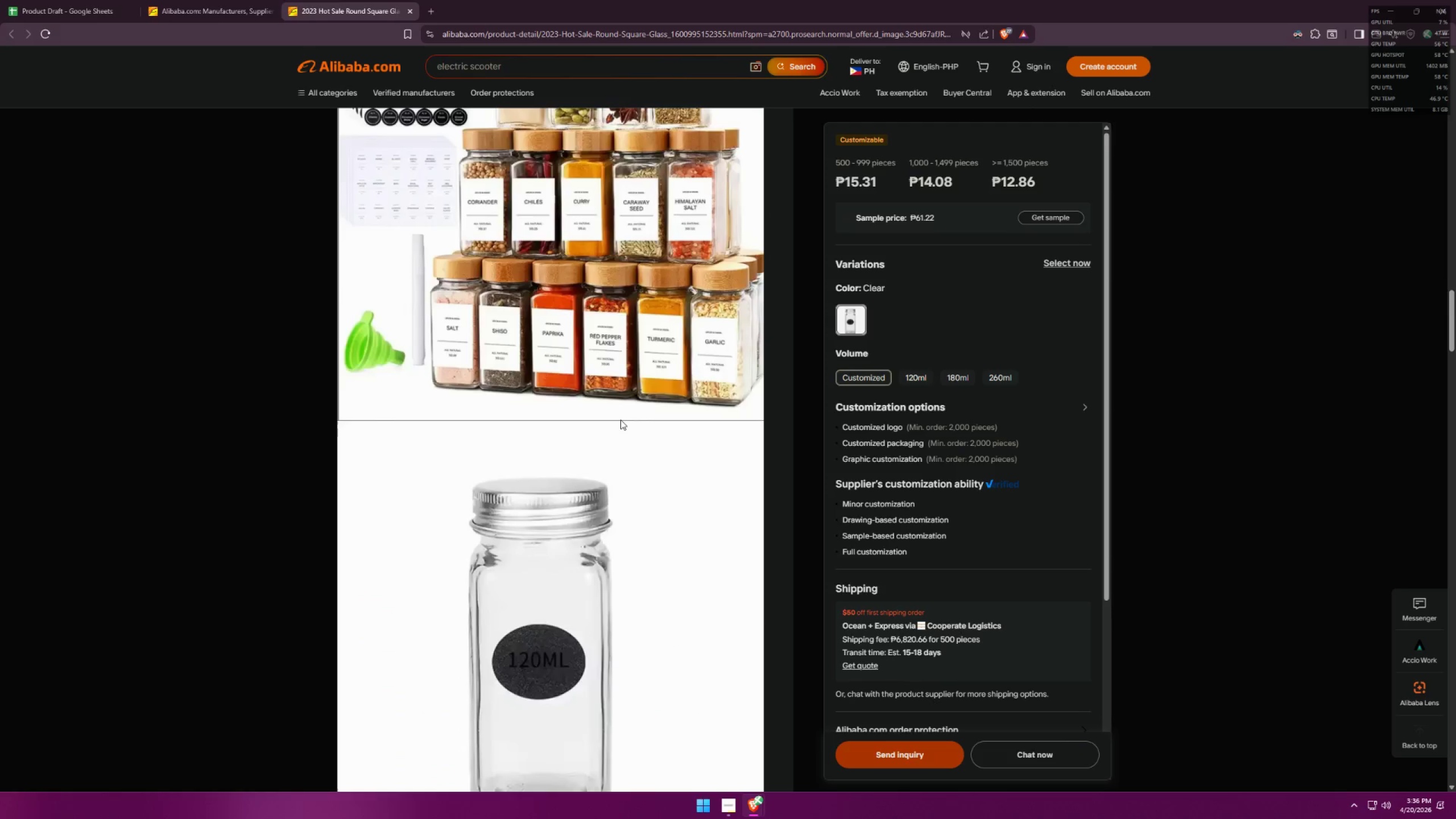 
scroll: coordinate [627, 411], scroll_direction: down, amount: 36.0
 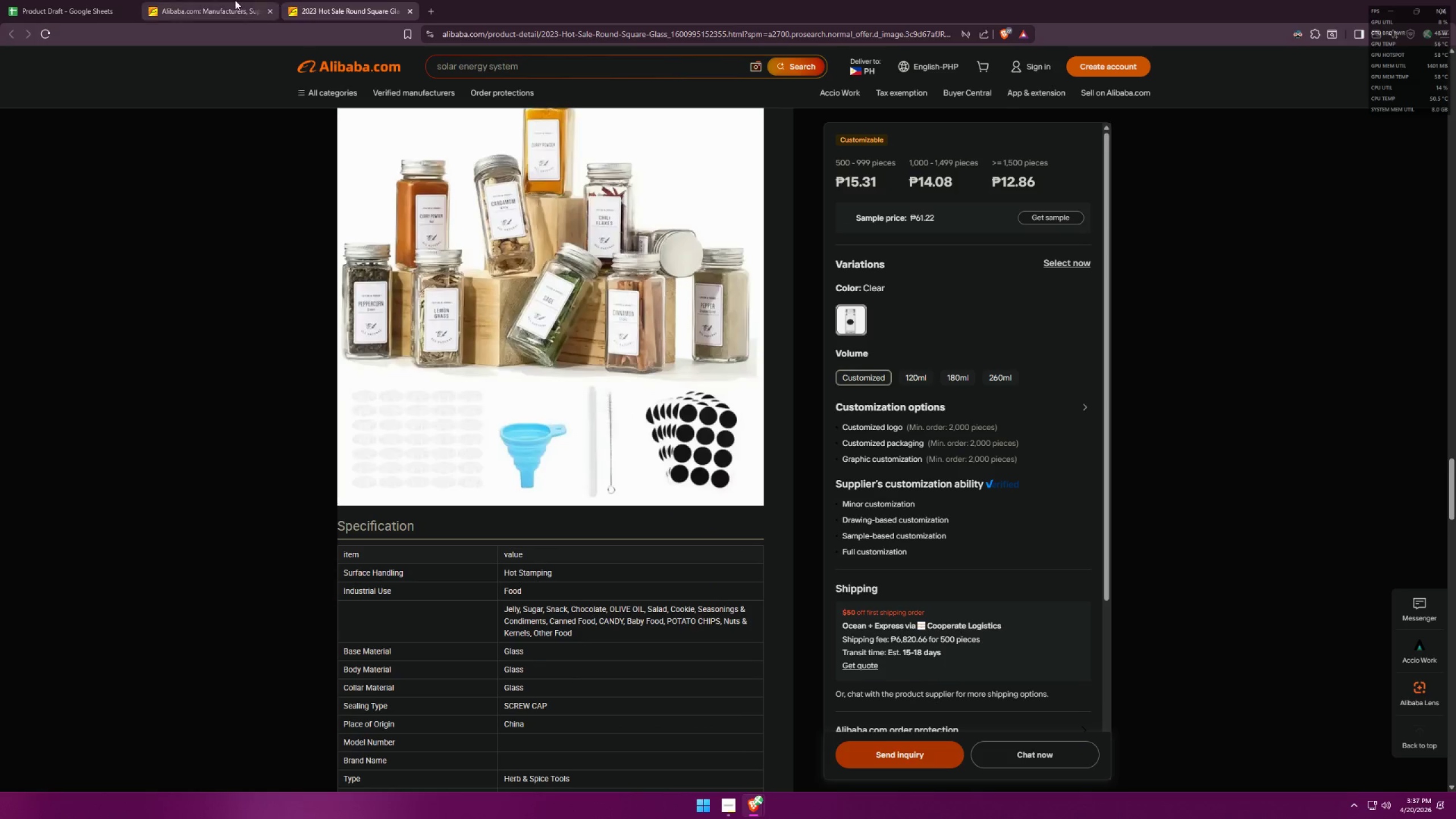 
left_click([435, 6])
 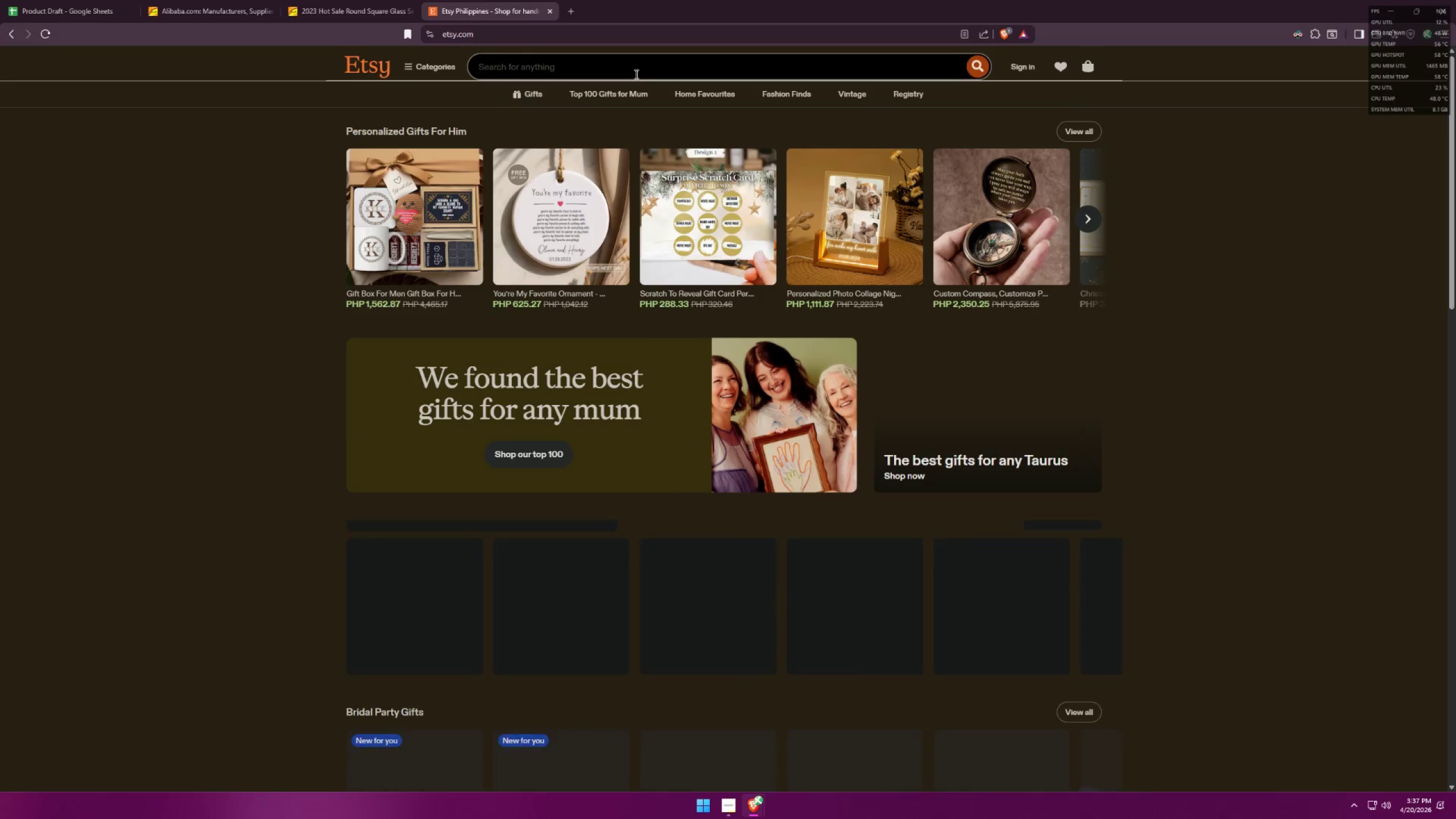 
type(salt)
key(Backspace)
key(Backspace)
key(Backspace)
key(Backspace)
key(Backspace)
type(herb infused salt)
 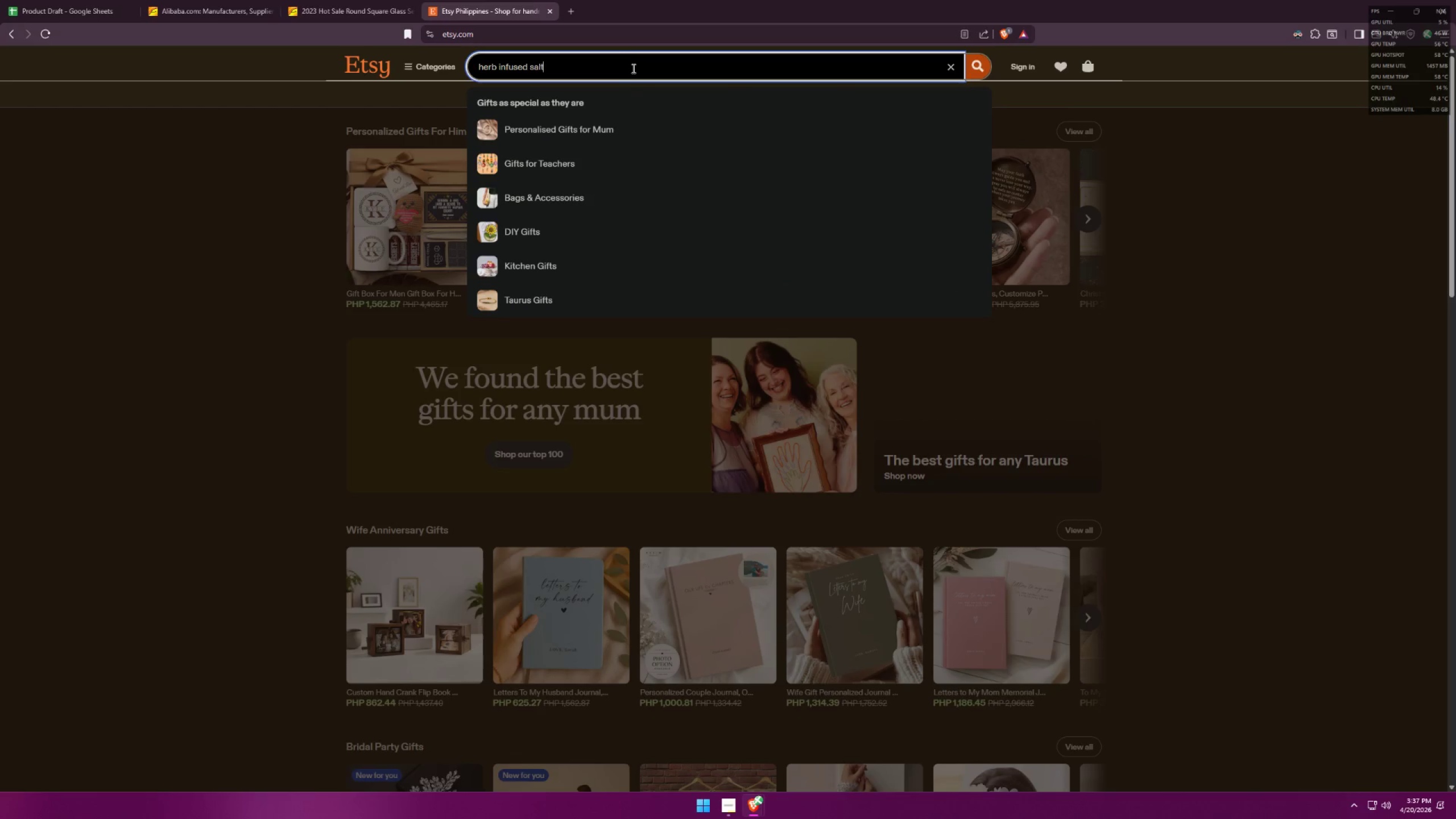 
key(Enter)
 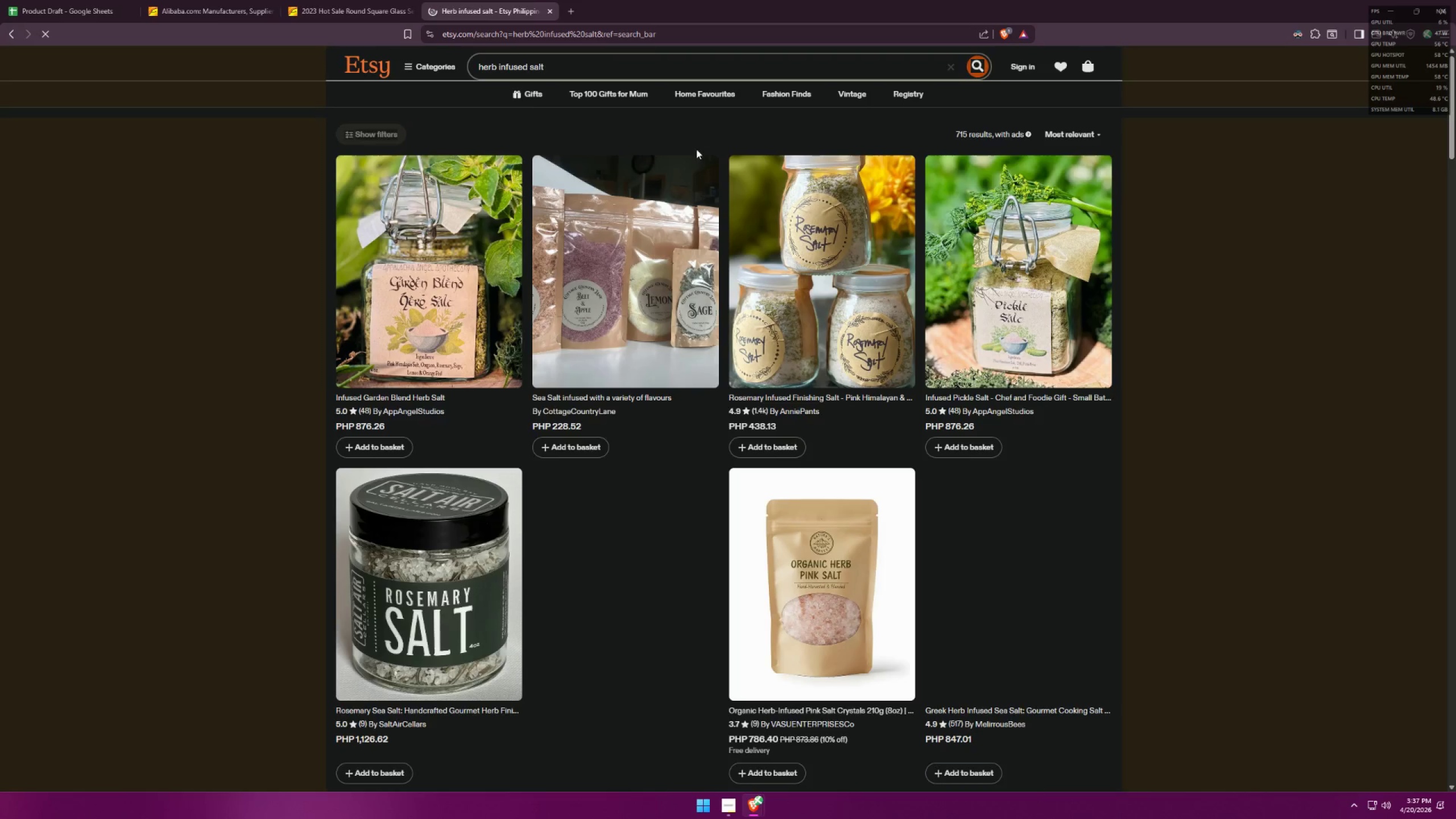 
mouse_move([863, 743])
 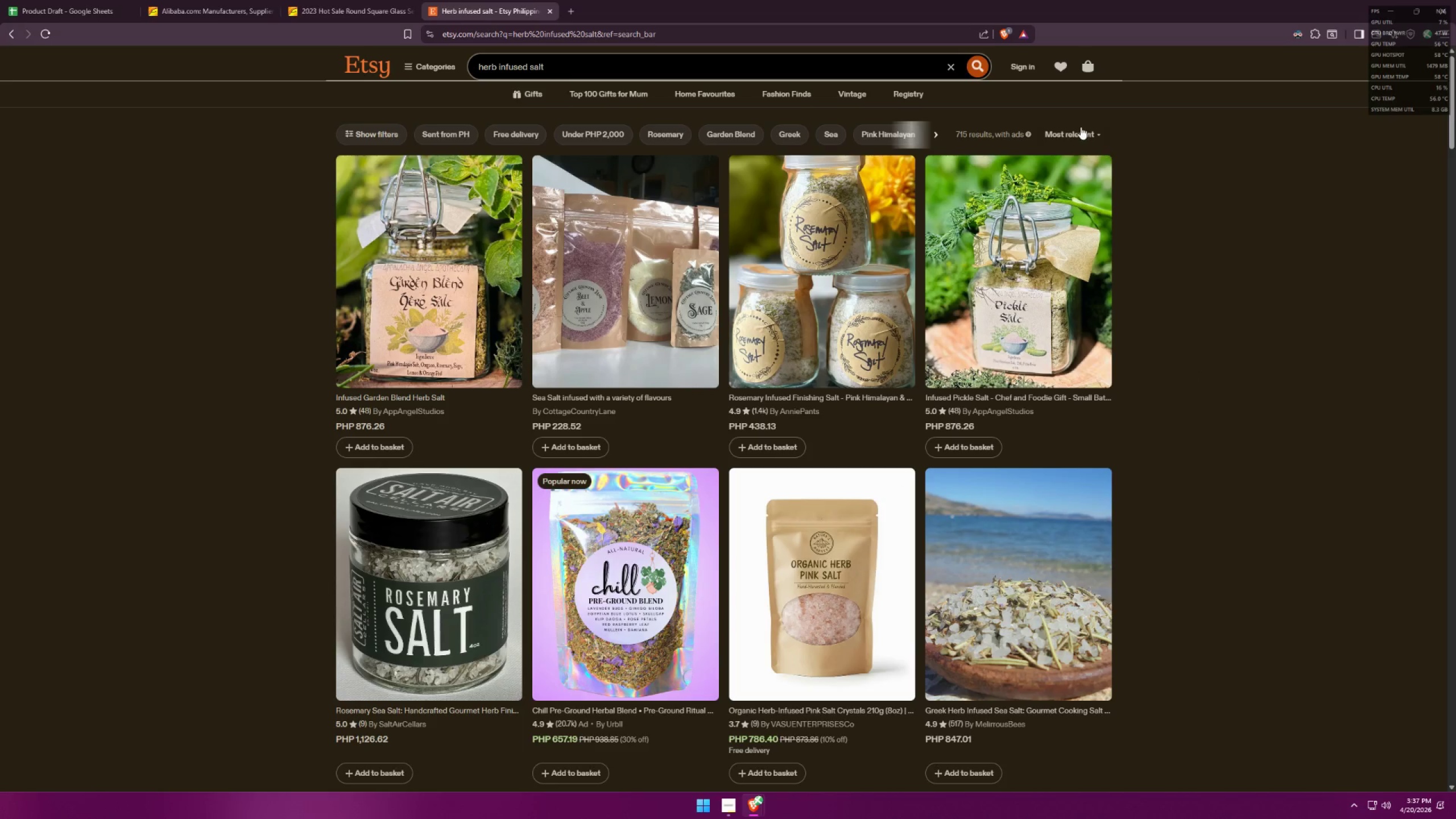 
left_click([1079, 129])
 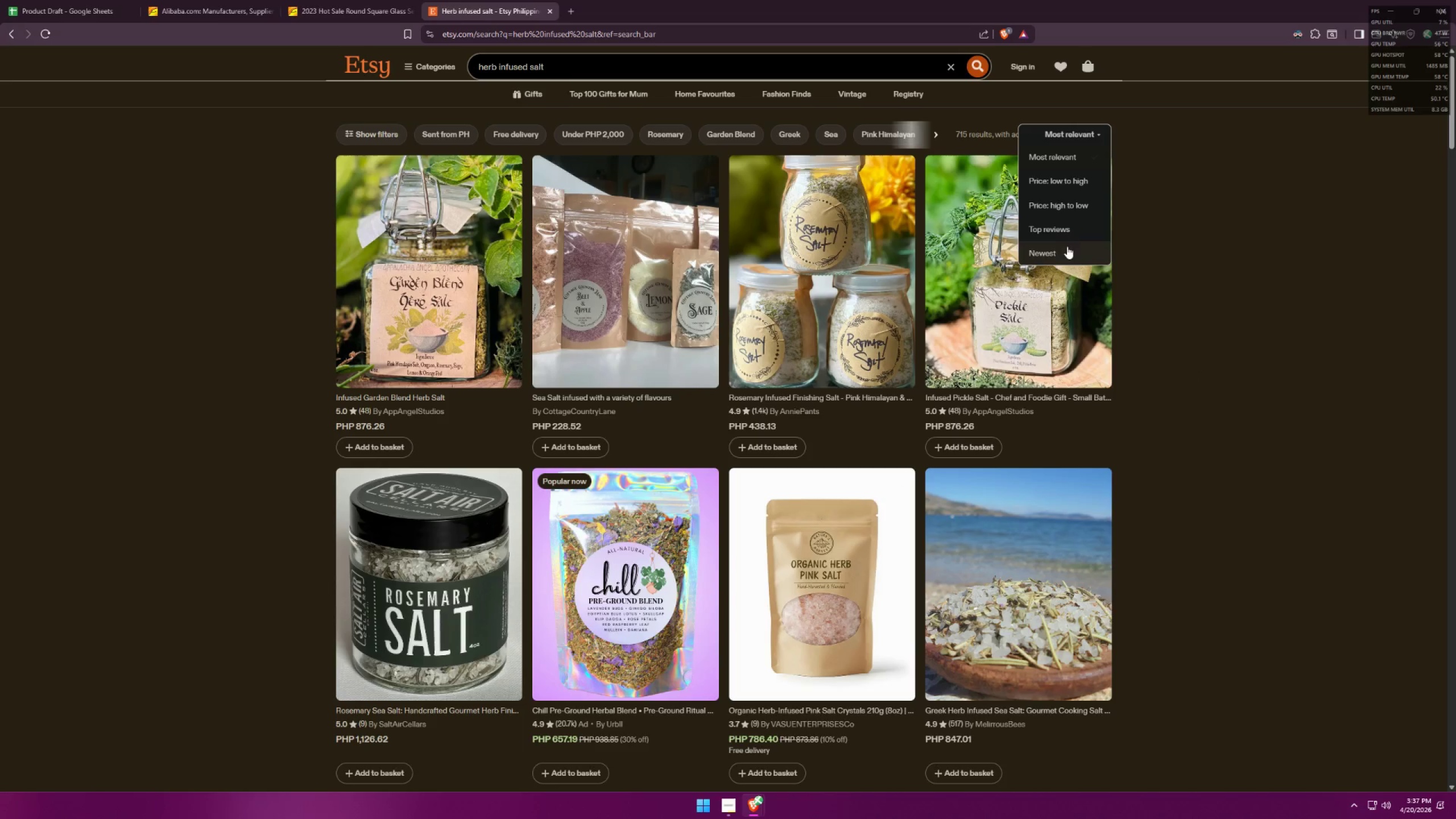 
left_click([1077, 233])
 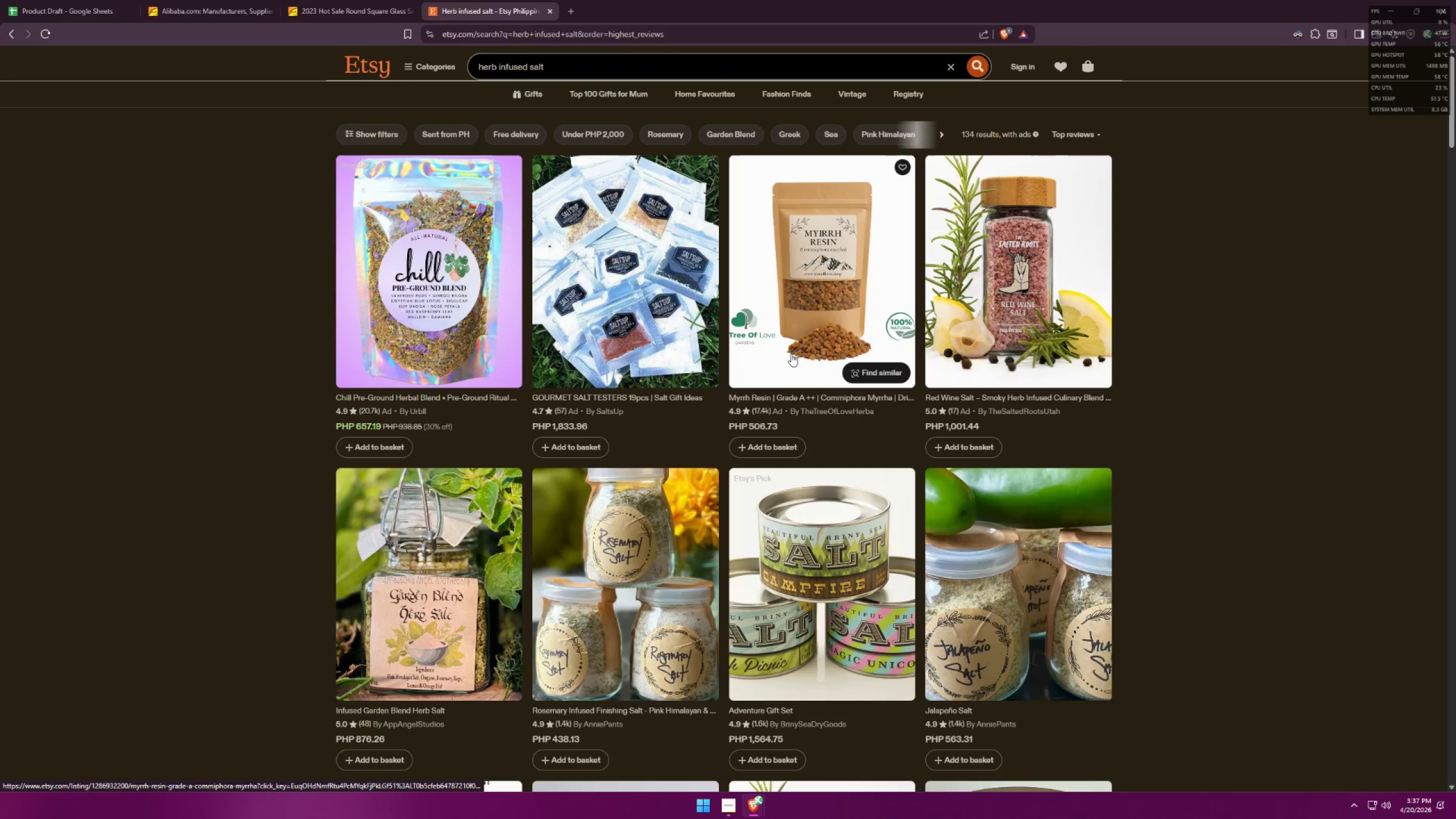 
wait(6.91)
 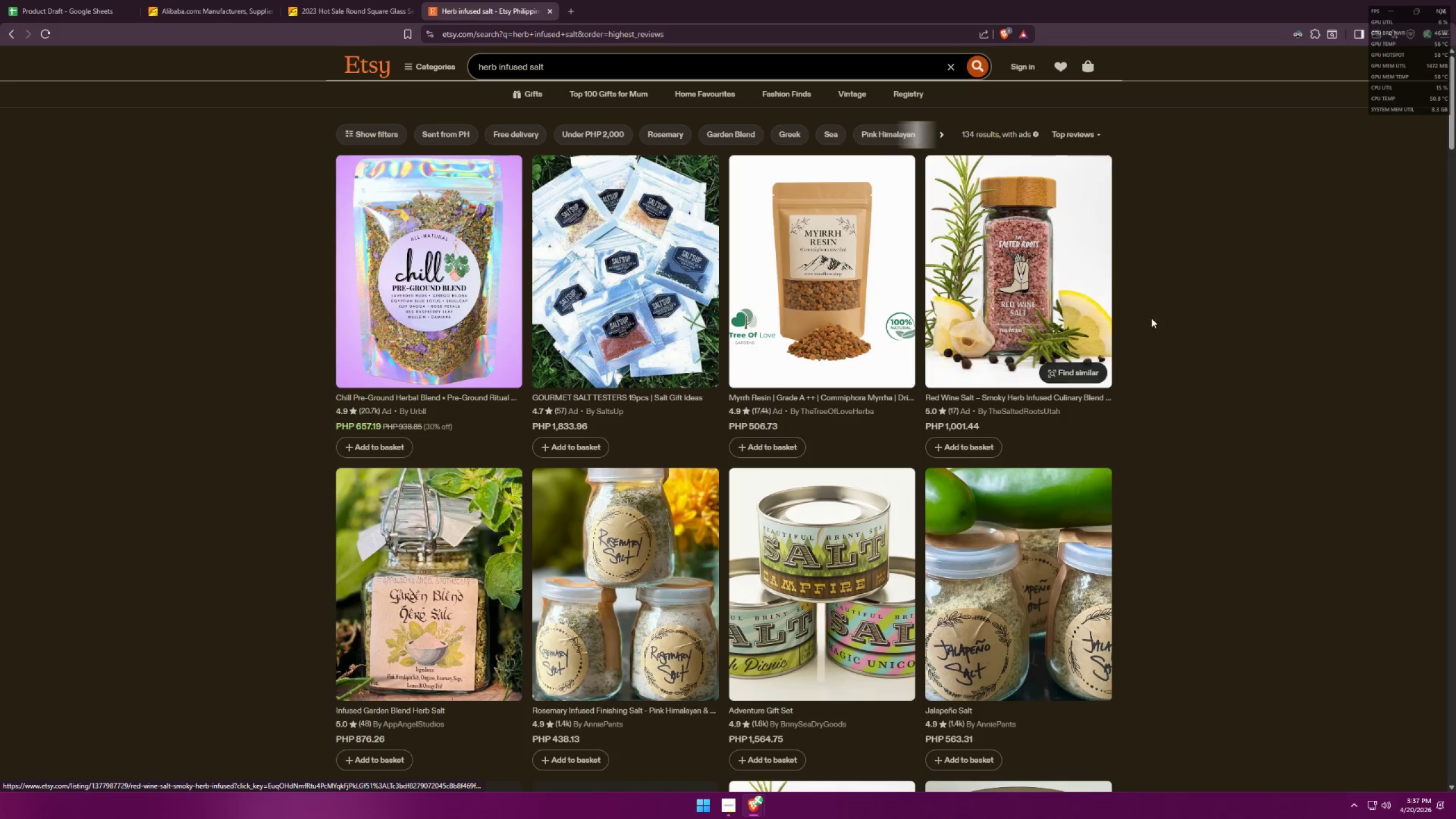 
middle_click([813, 280])
 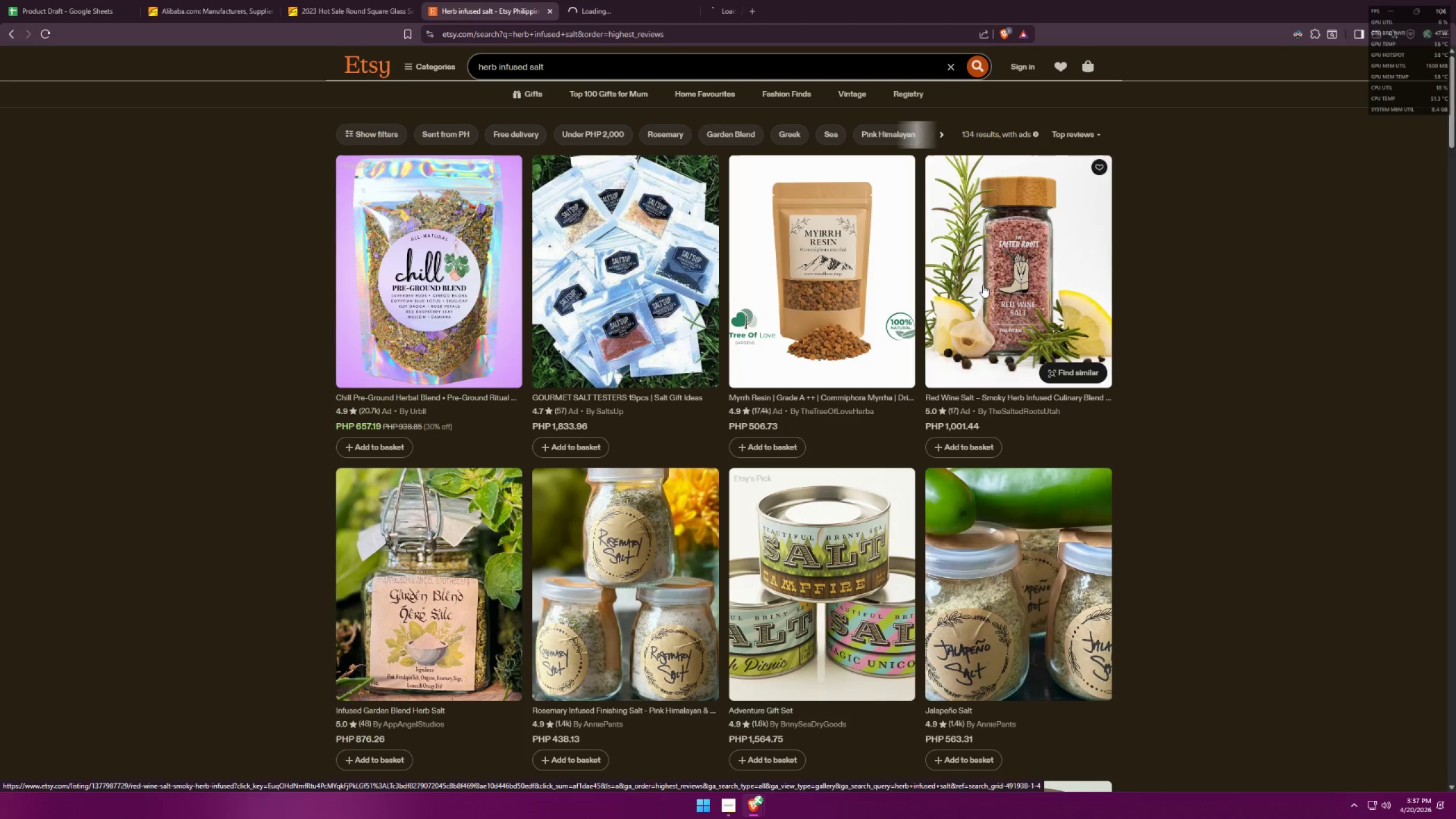 
left_click([645, 0])
 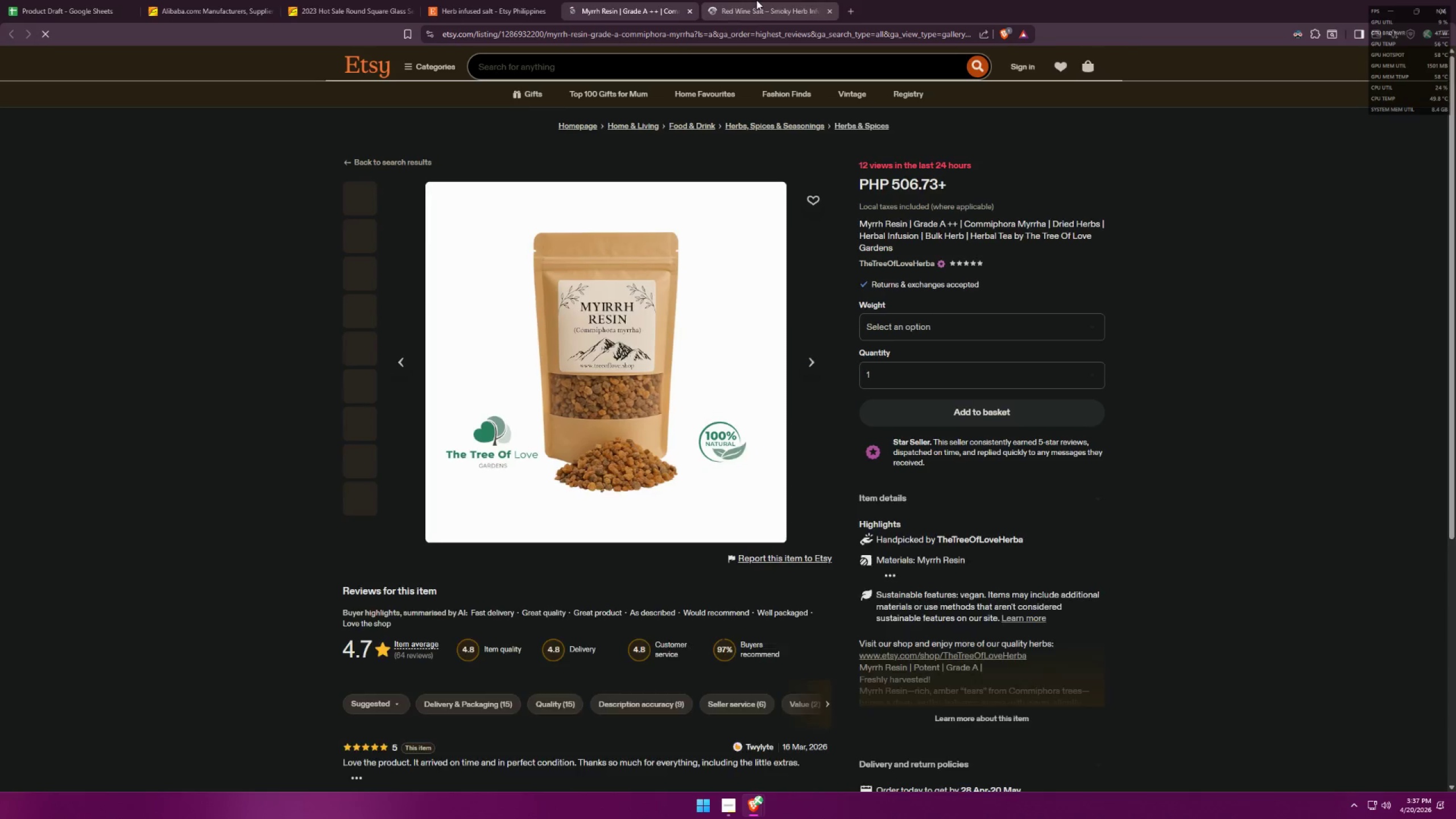 
left_click([756, 0])
 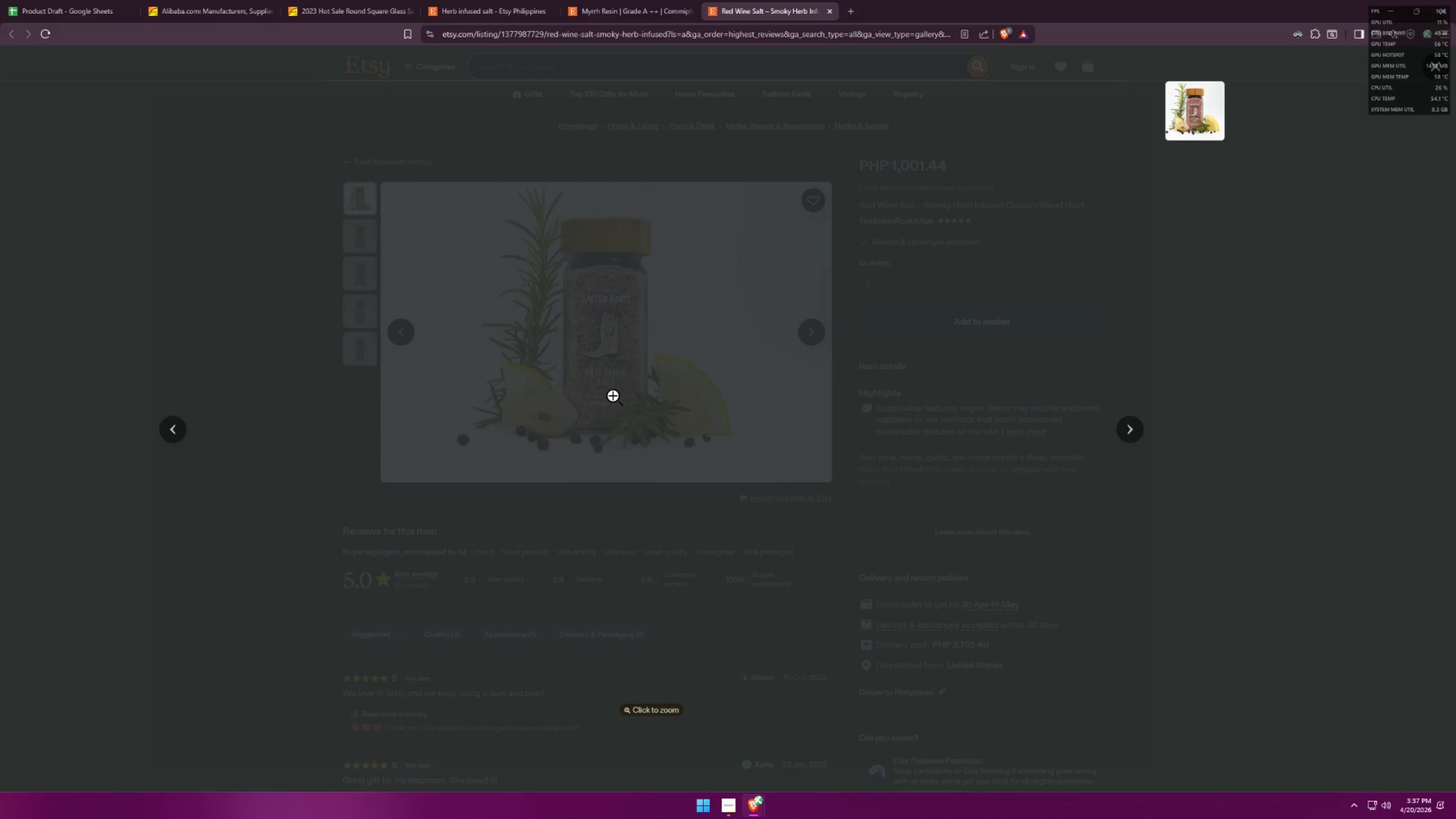 
wait(11.94)
 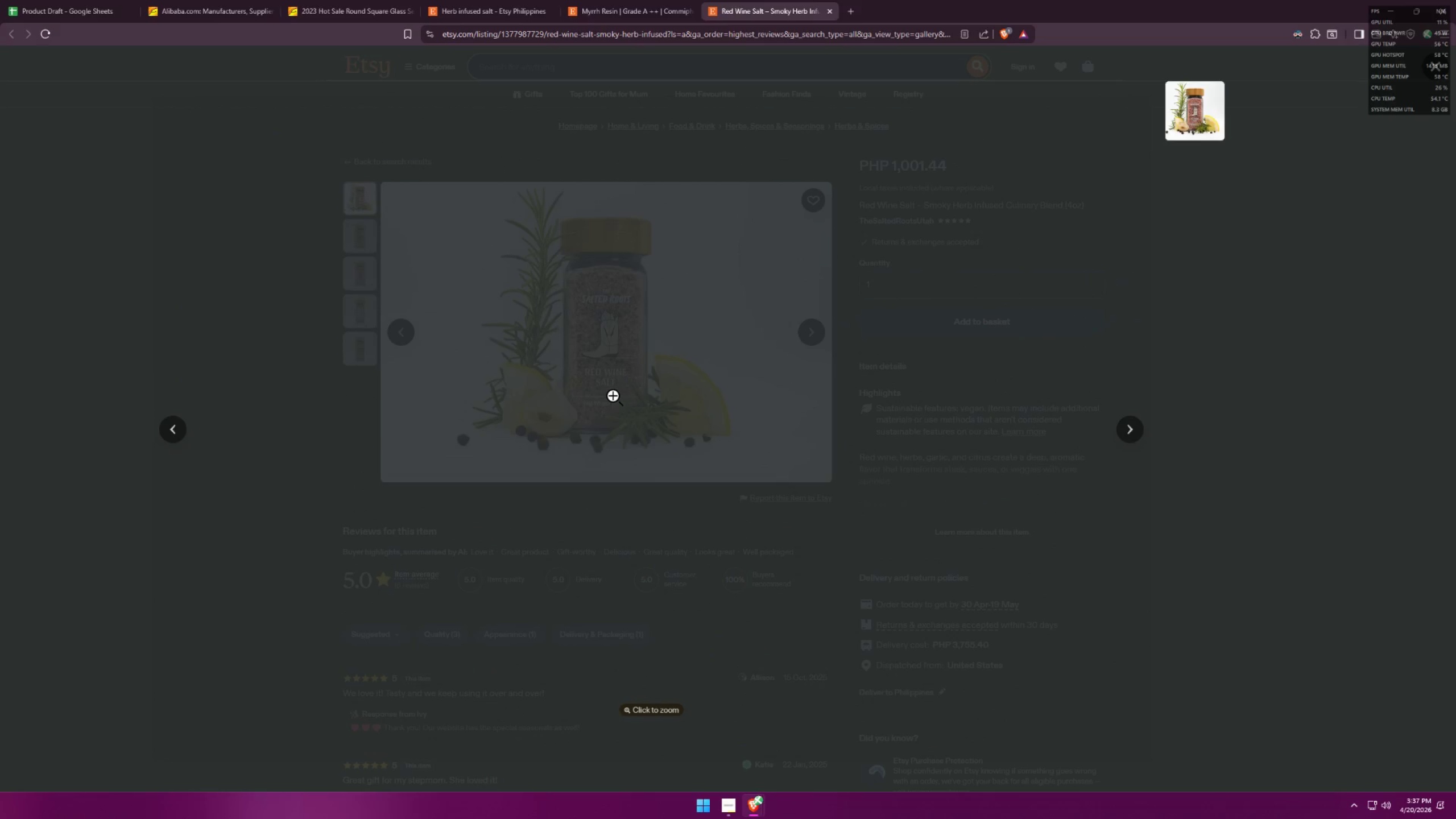 
left_click([1312, 581])
 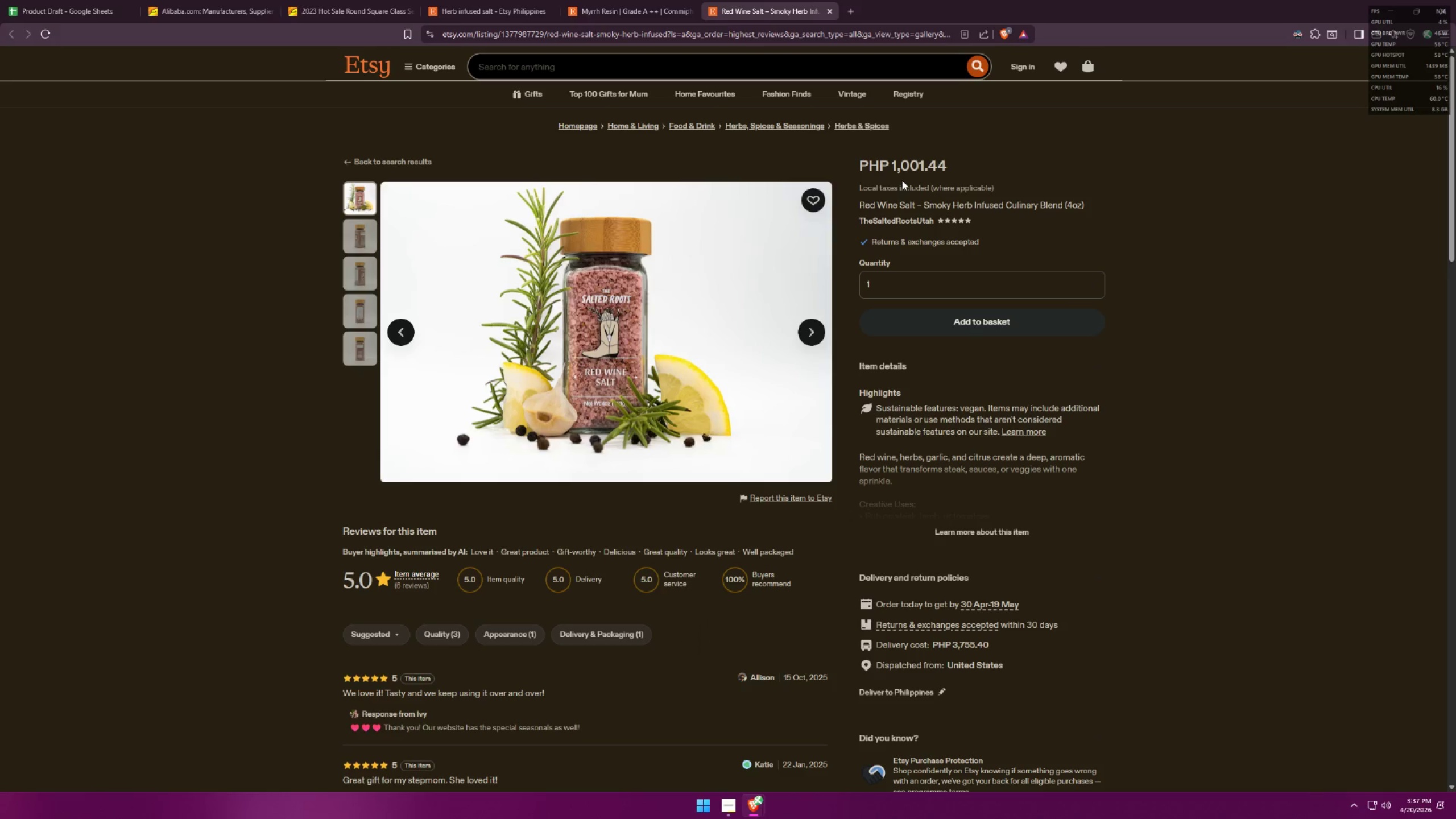 
wait(9.02)
 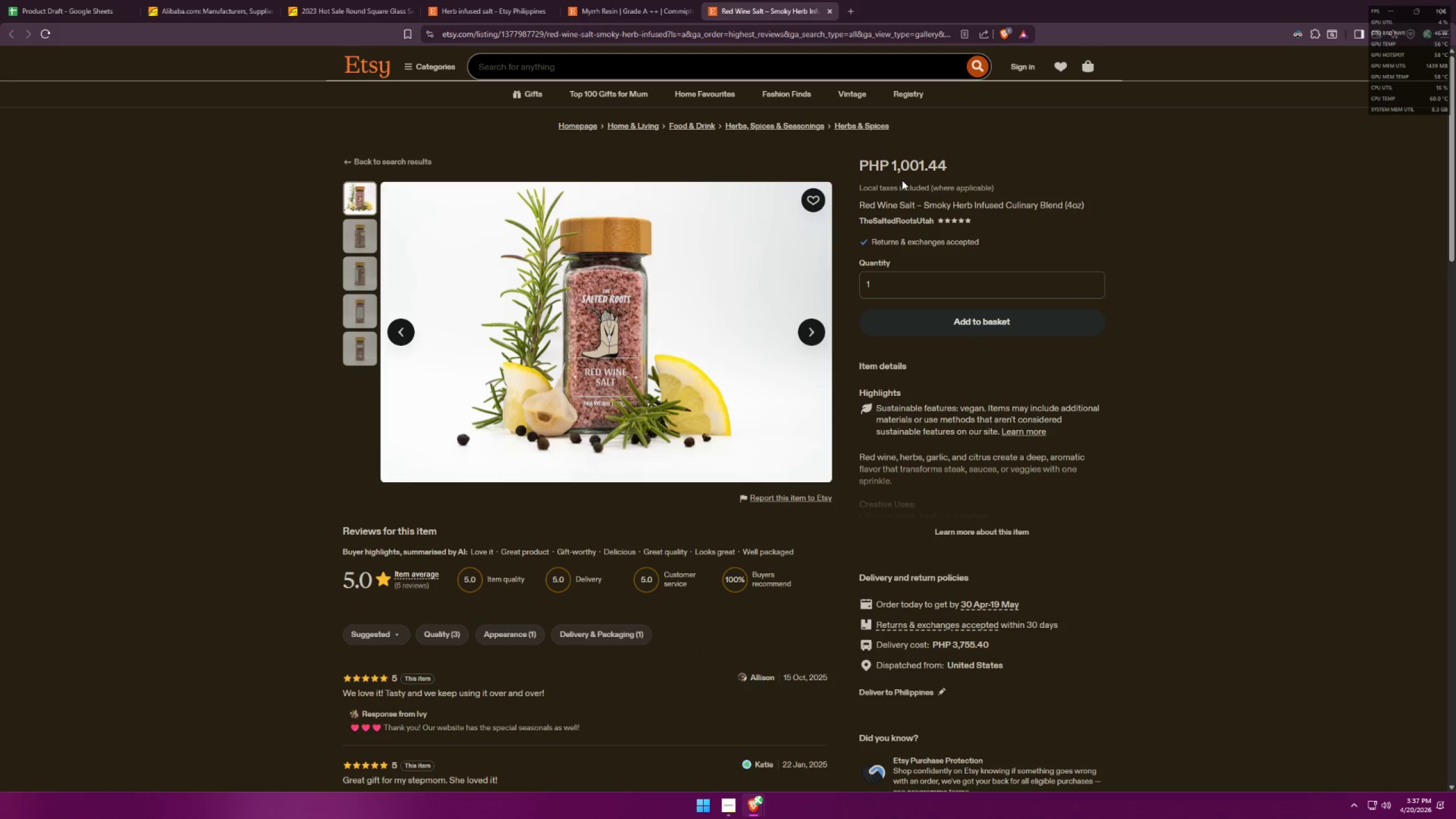 
left_click([764, 799])
 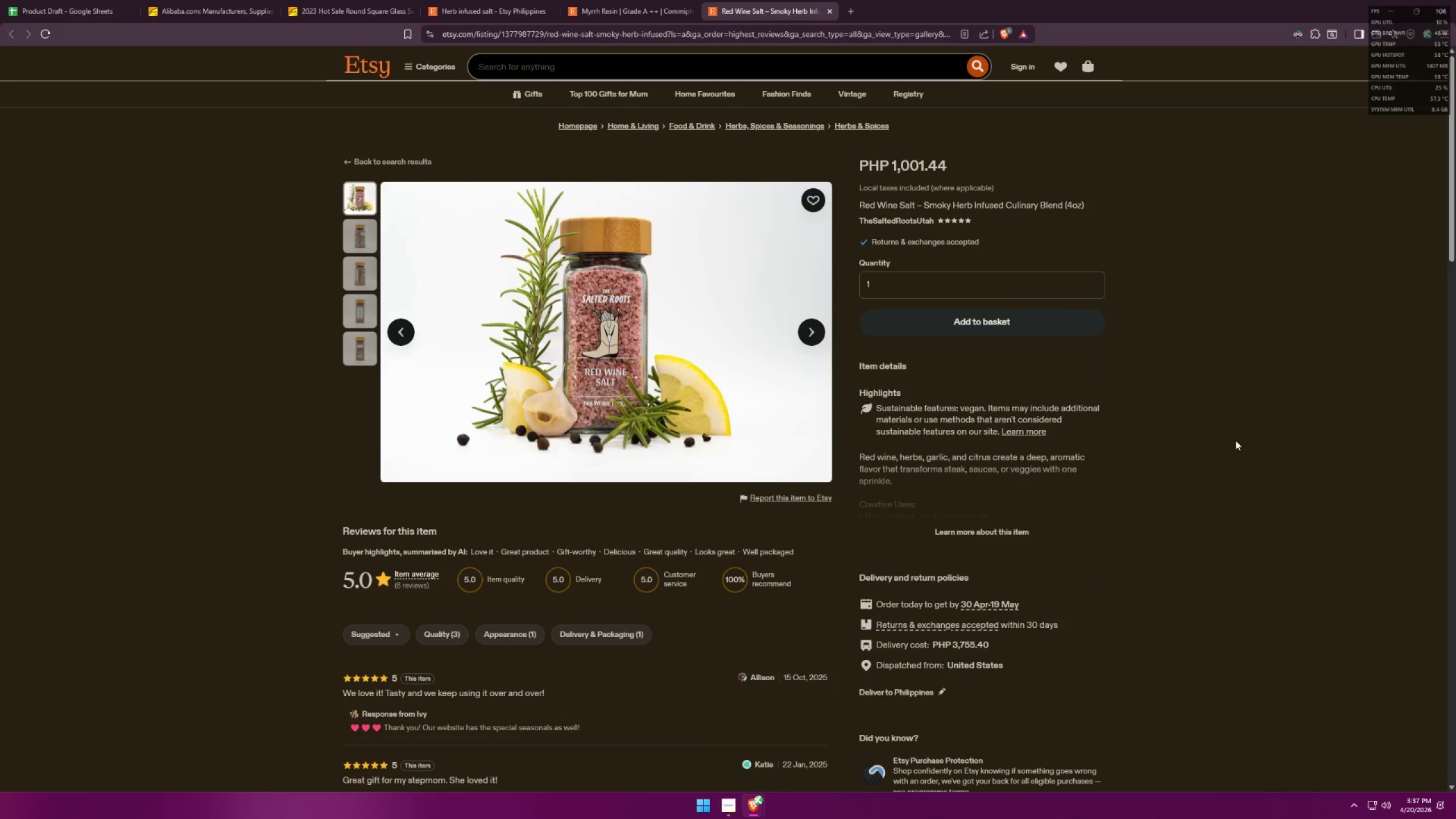 
scroll: coordinate [904, 485], scroll_direction: down, amount: 4.0
 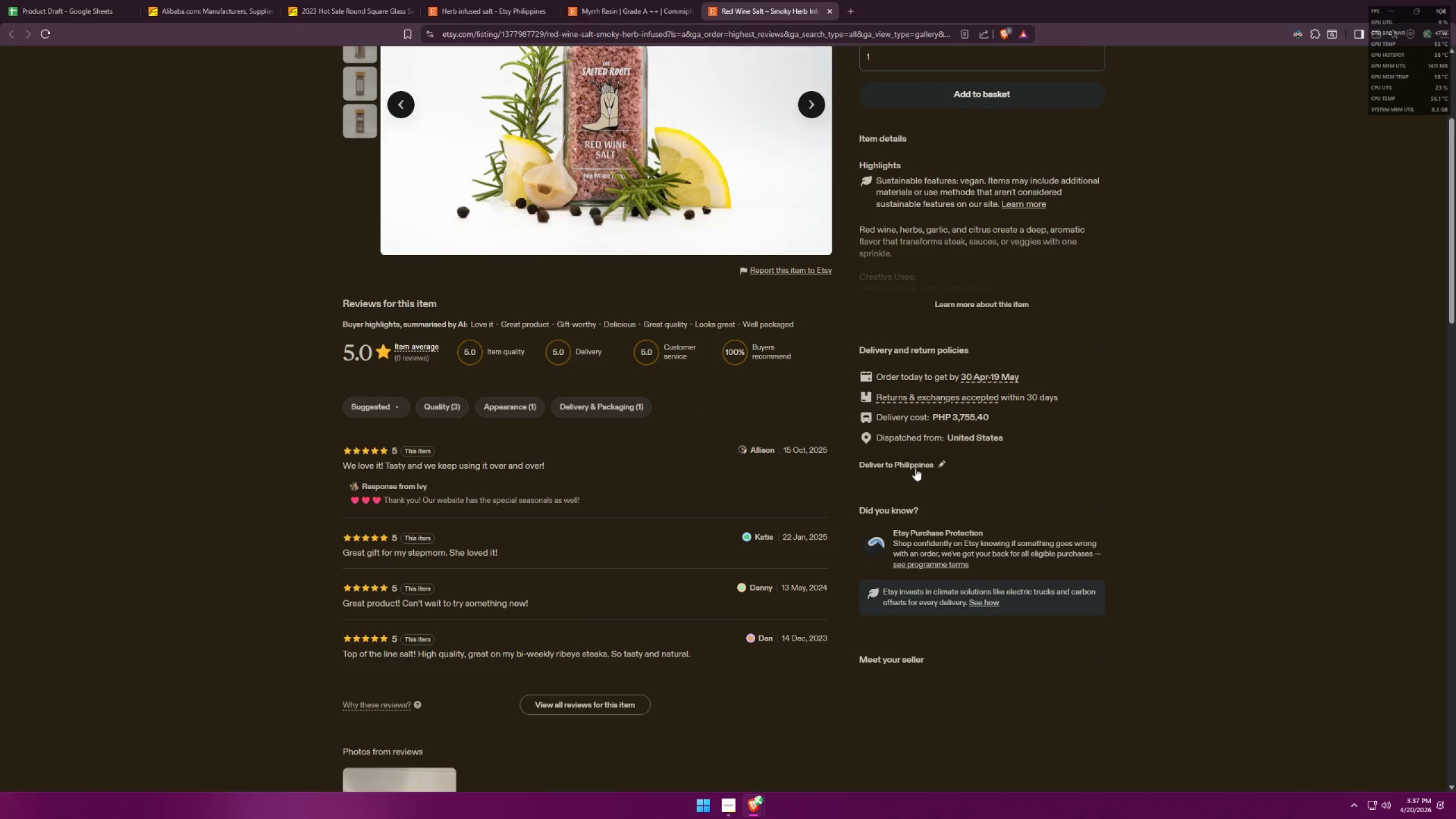 
left_click([982, 305])
 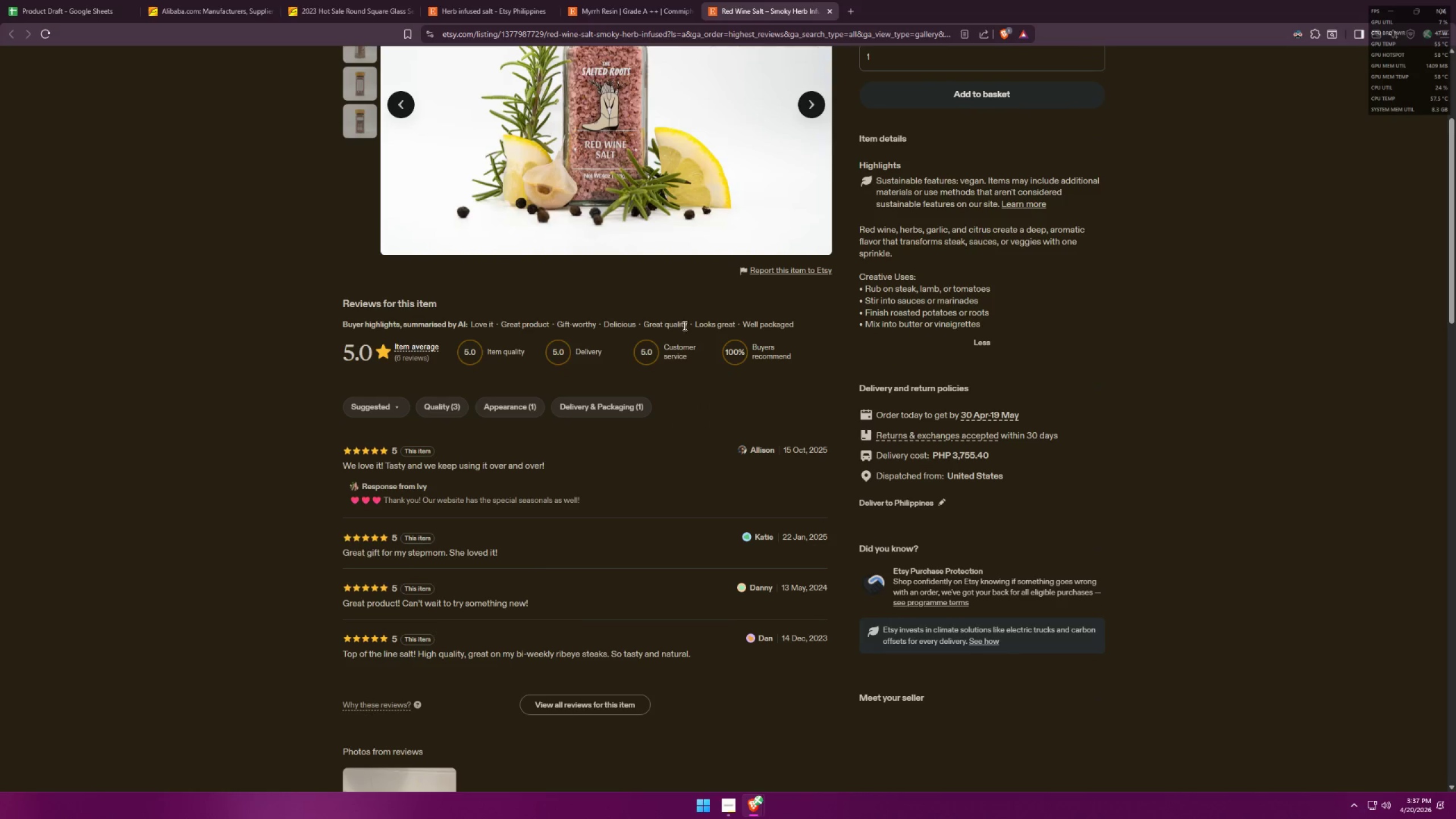 
scroll: coordinate [745, 400], scroll_direction: down, amount: 24.0
 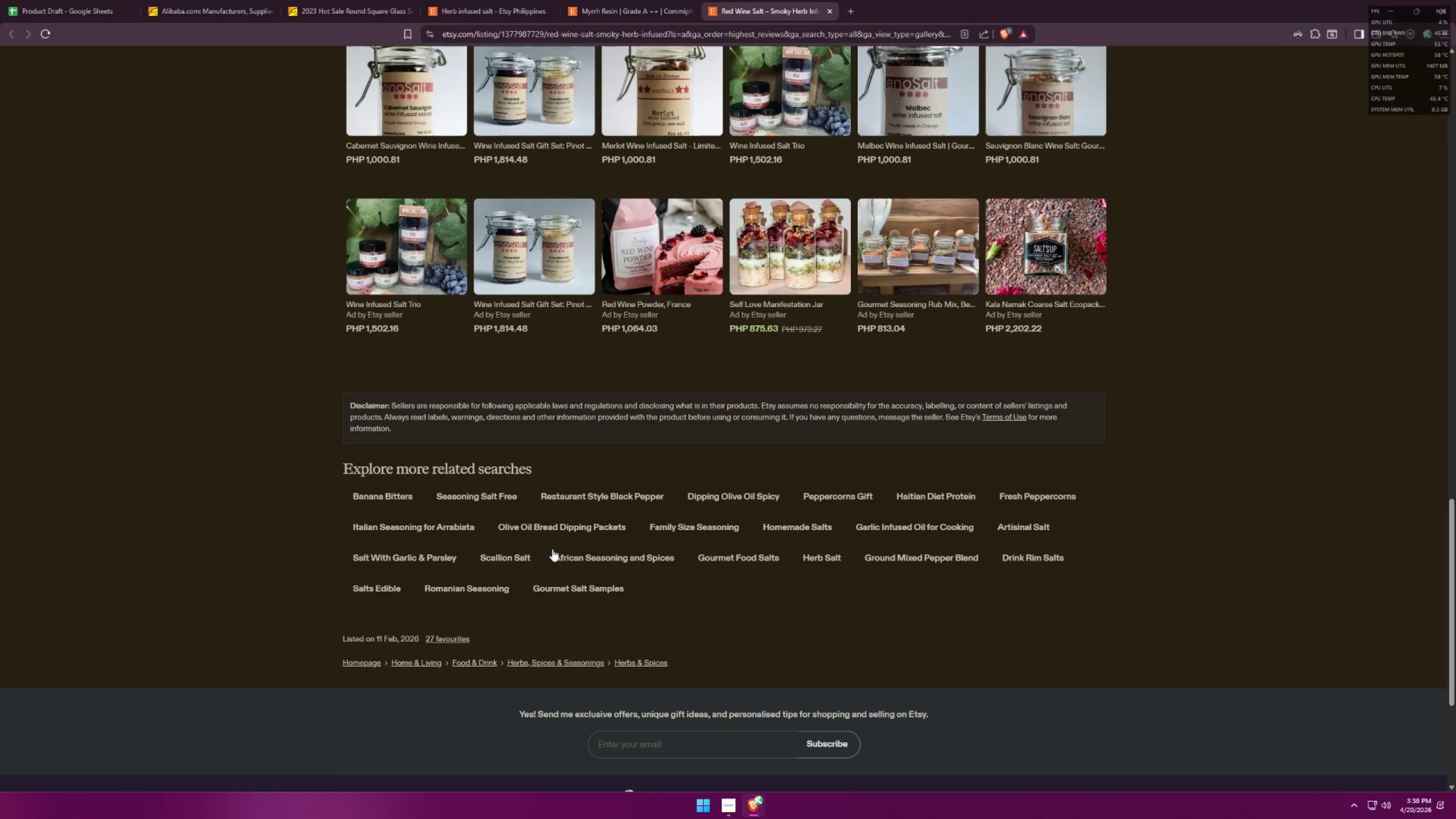 
wait(6.86)
 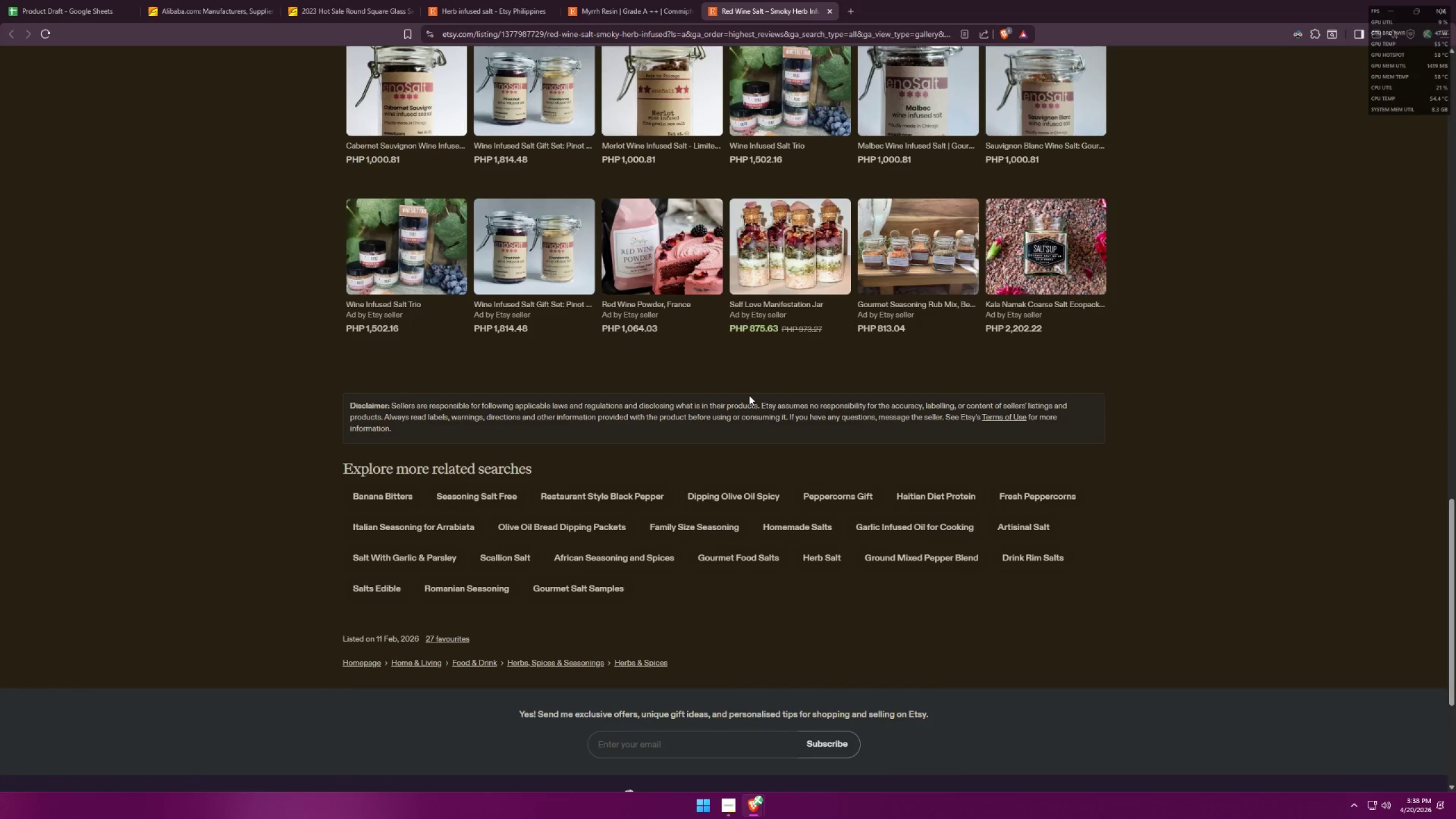 
scroll: coordinate [809, 552], scroll_direction: up, amount: 1.0
 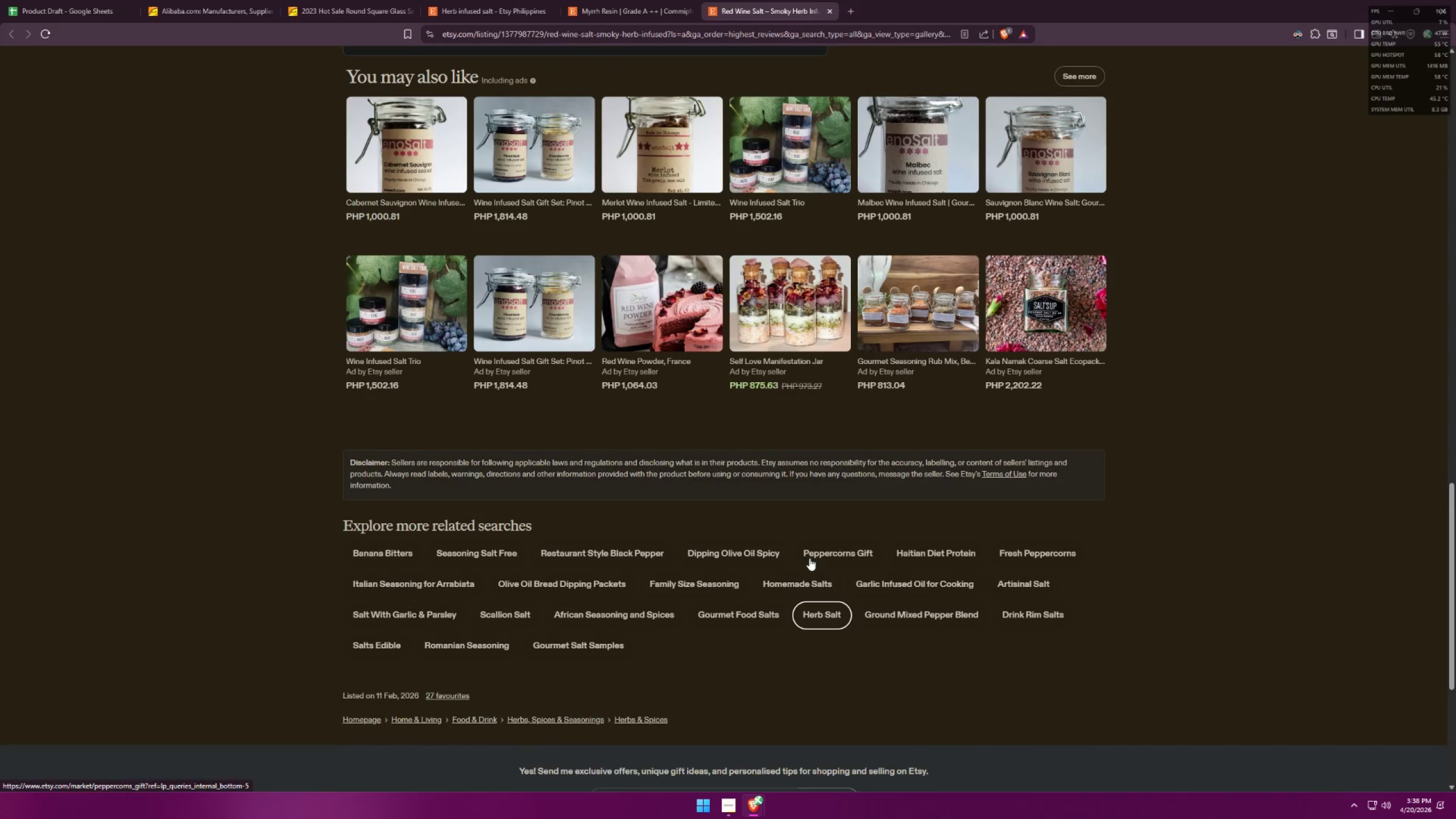 
mouse_move([826, 613])
 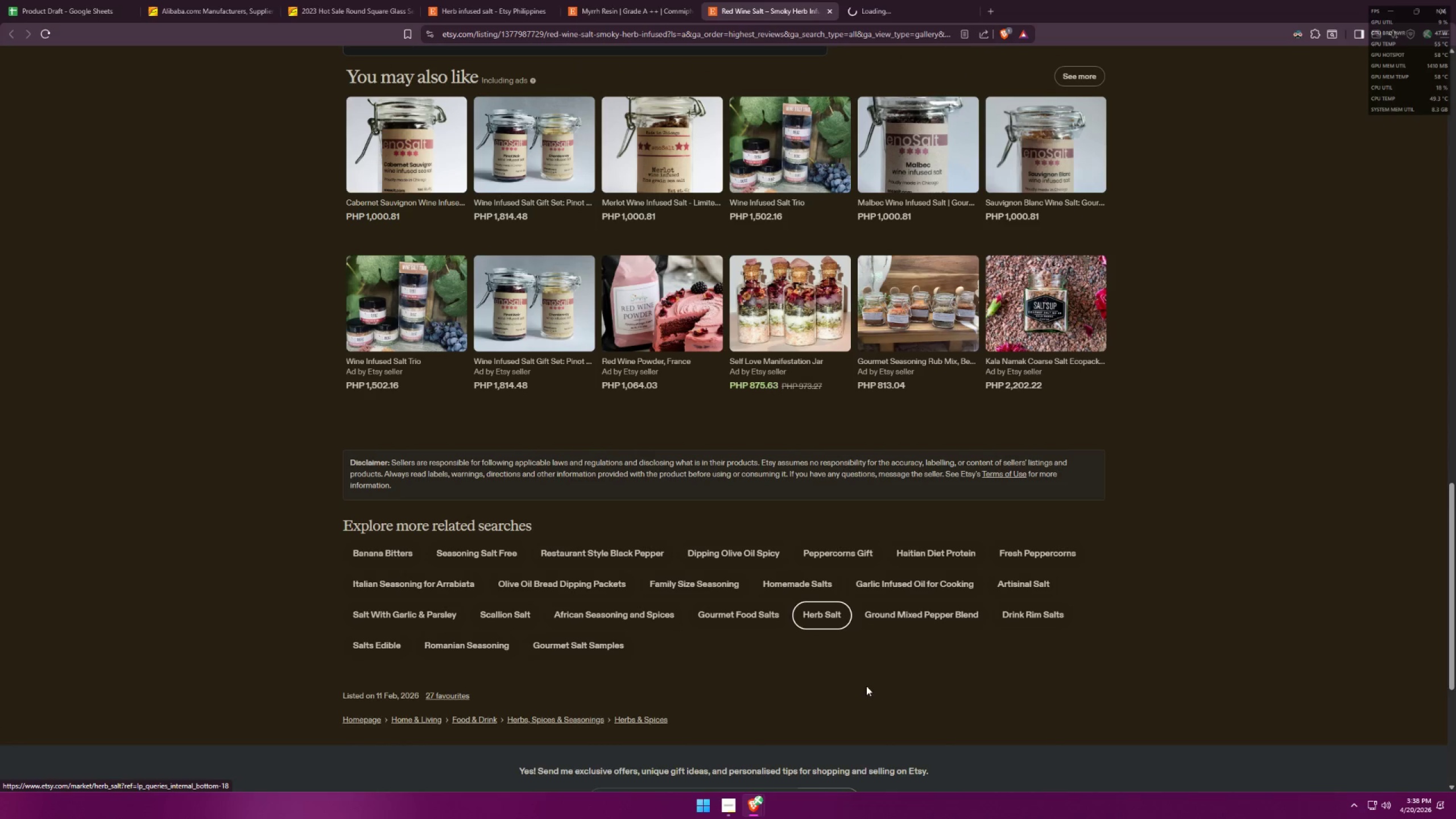 
left_click([866, 686])
 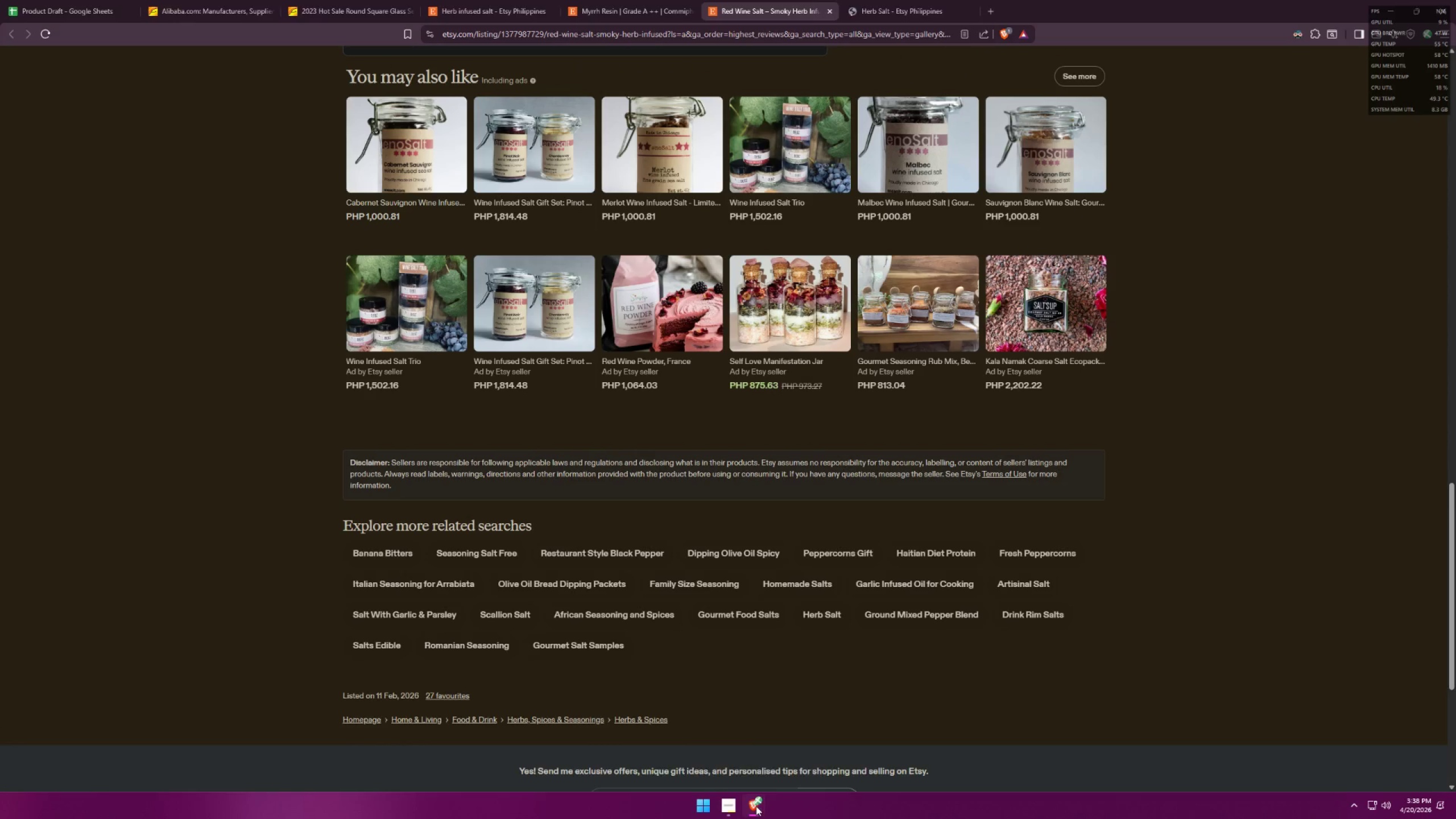 
double_click([814, 750])
 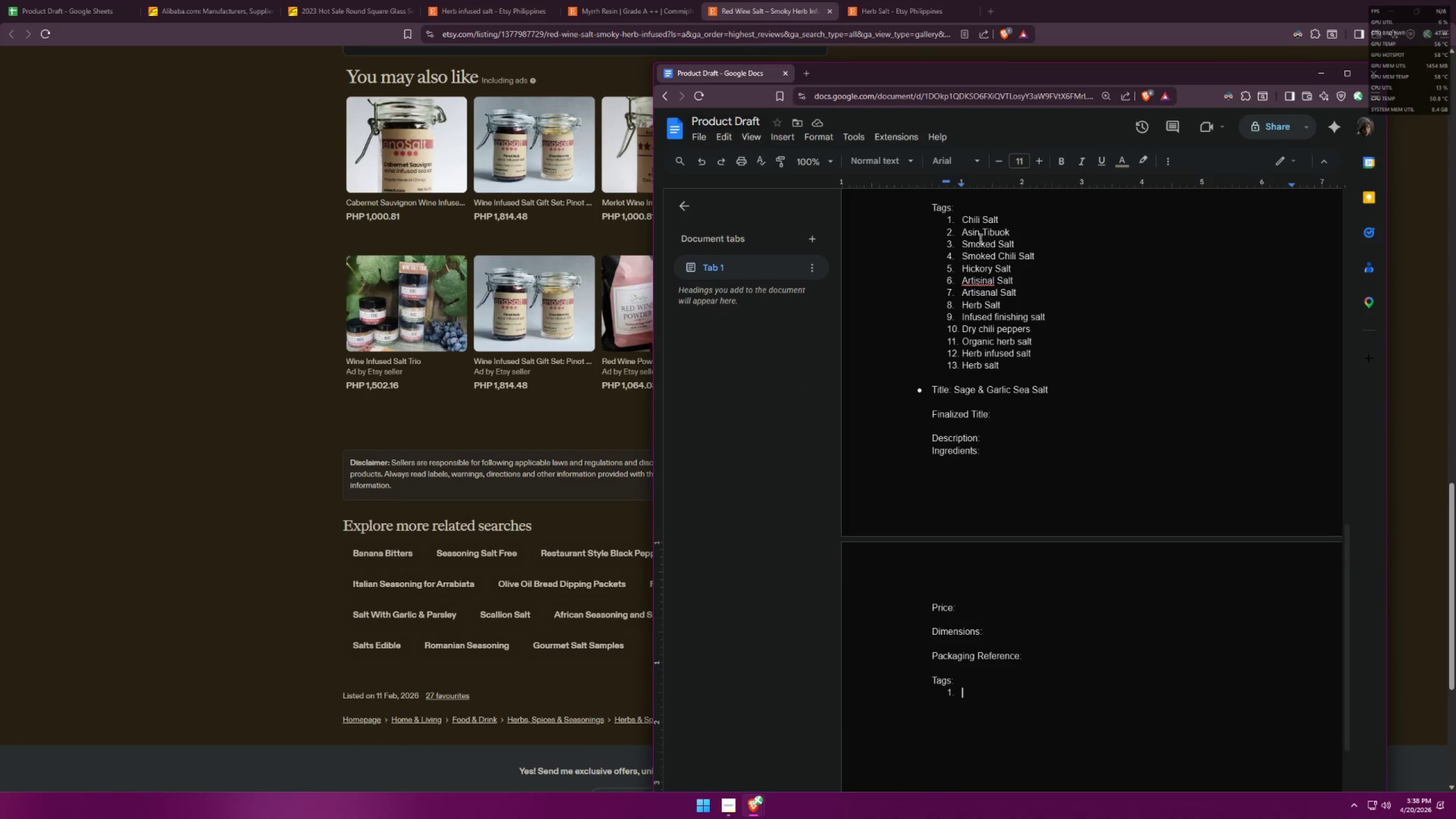 
wait(8.34)
 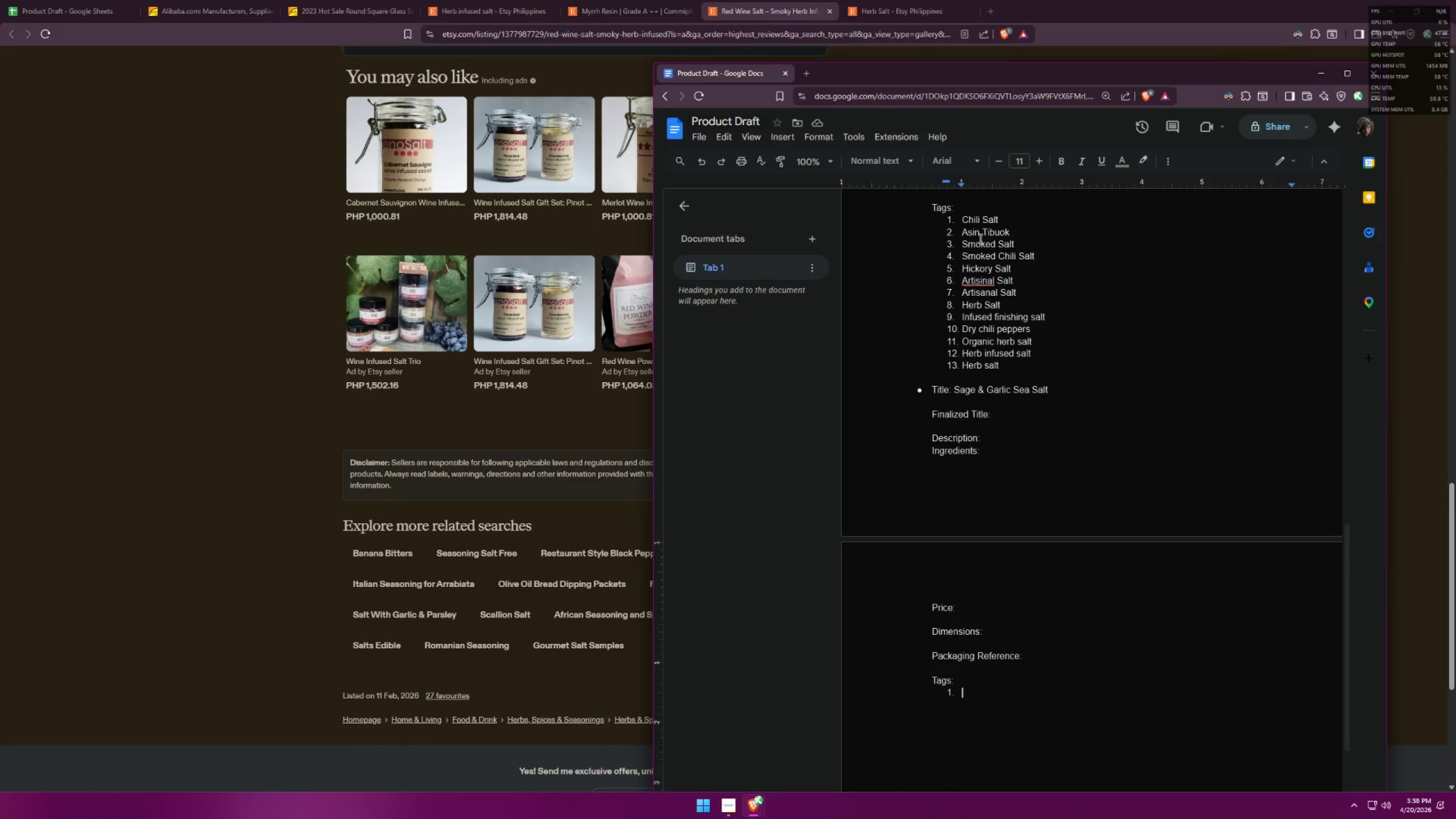 
left_click_drag(start_coordinate=[958, 242], to_coordinate=[1009, 363])
 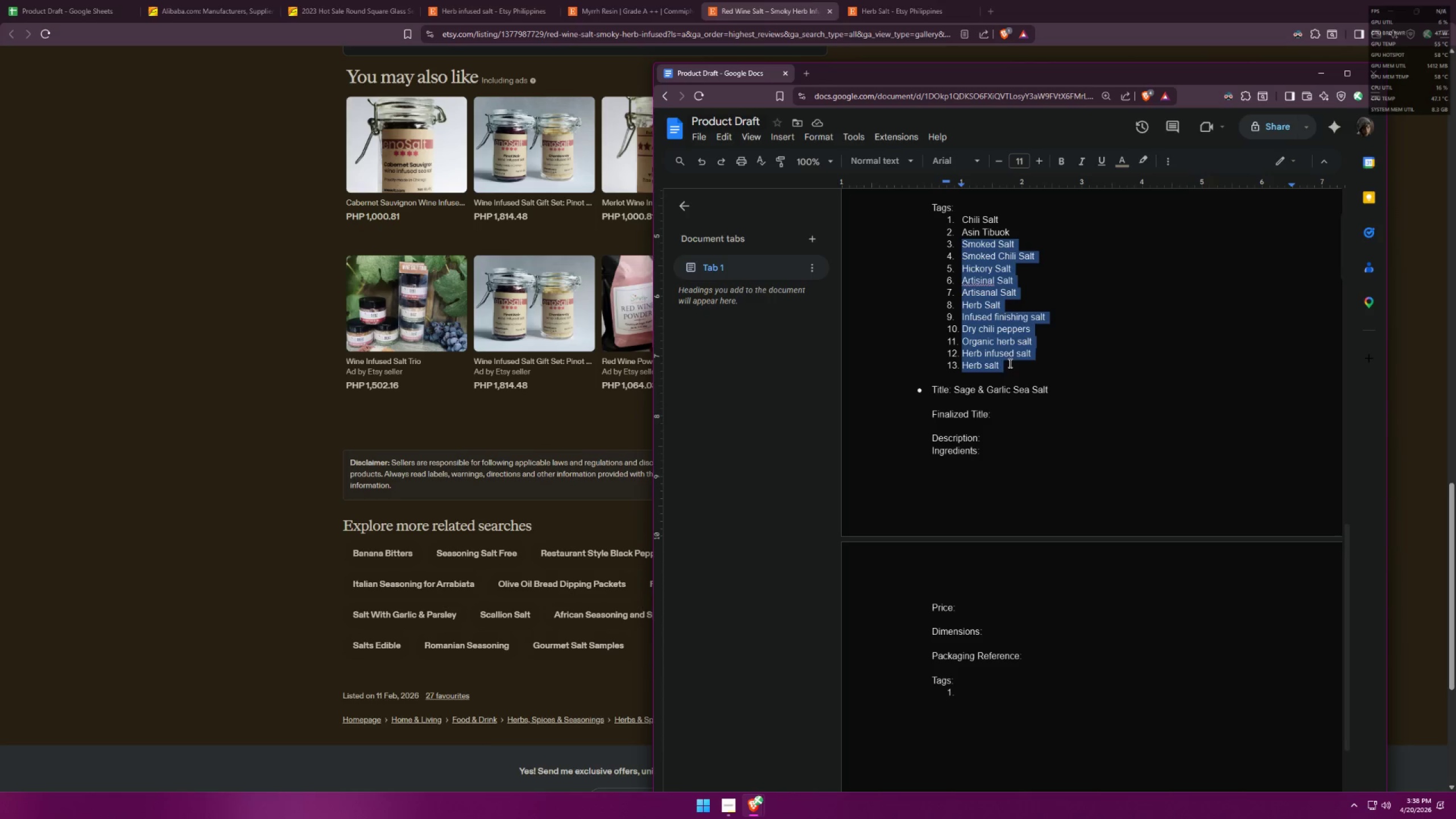 
key(Control+C)
 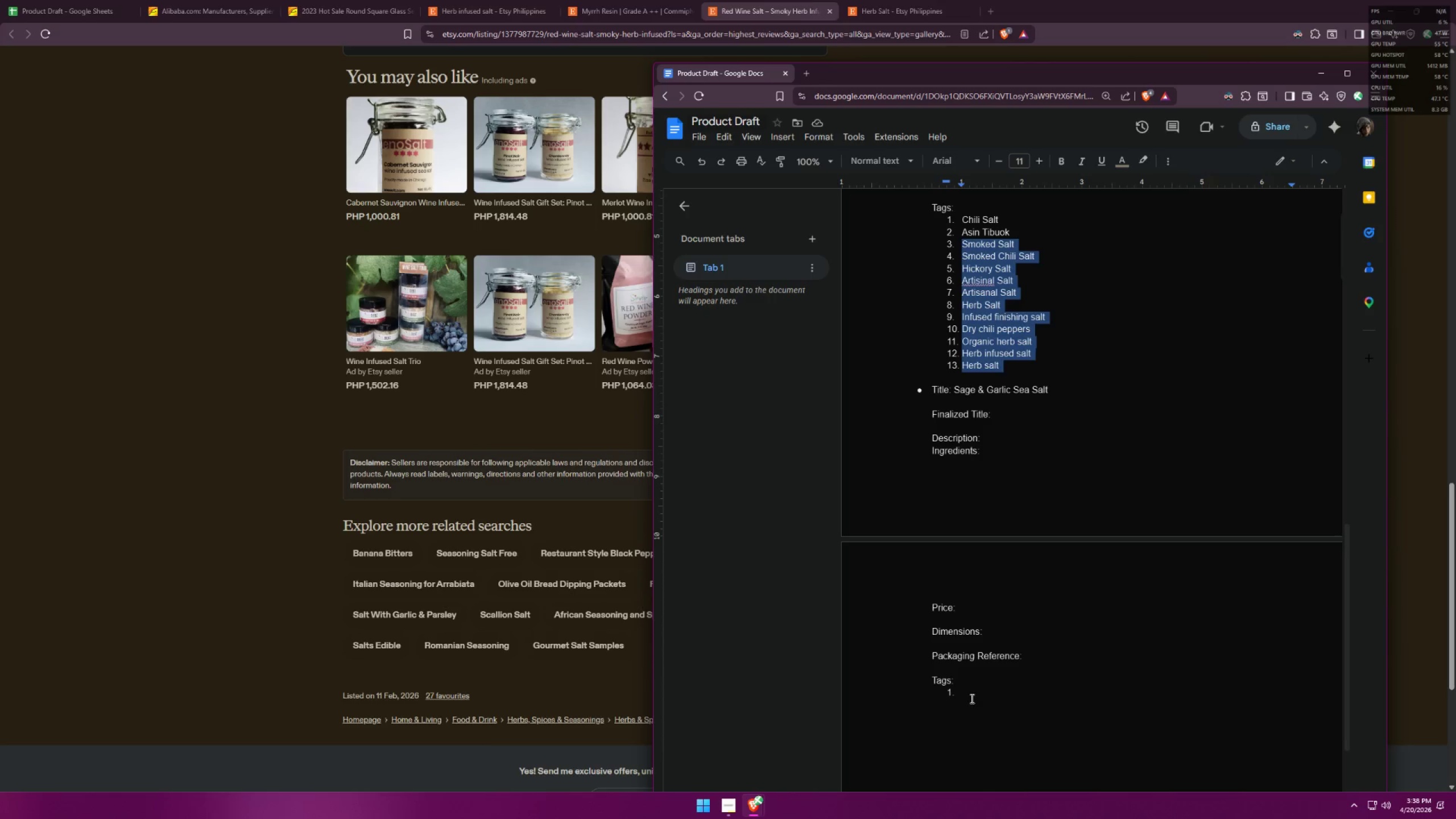 
left_click([967, 695])
 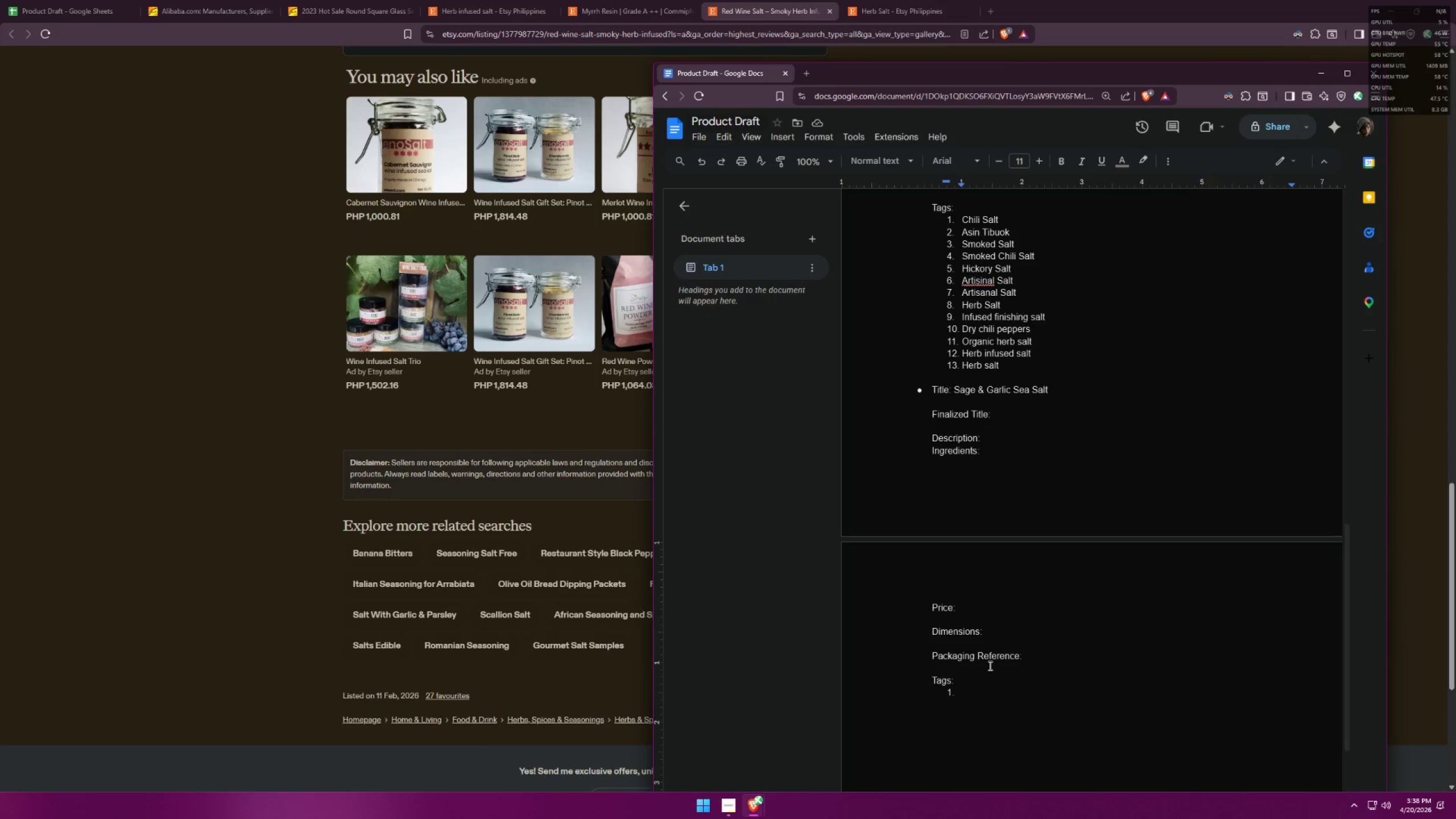 
key(Backspace)
 